 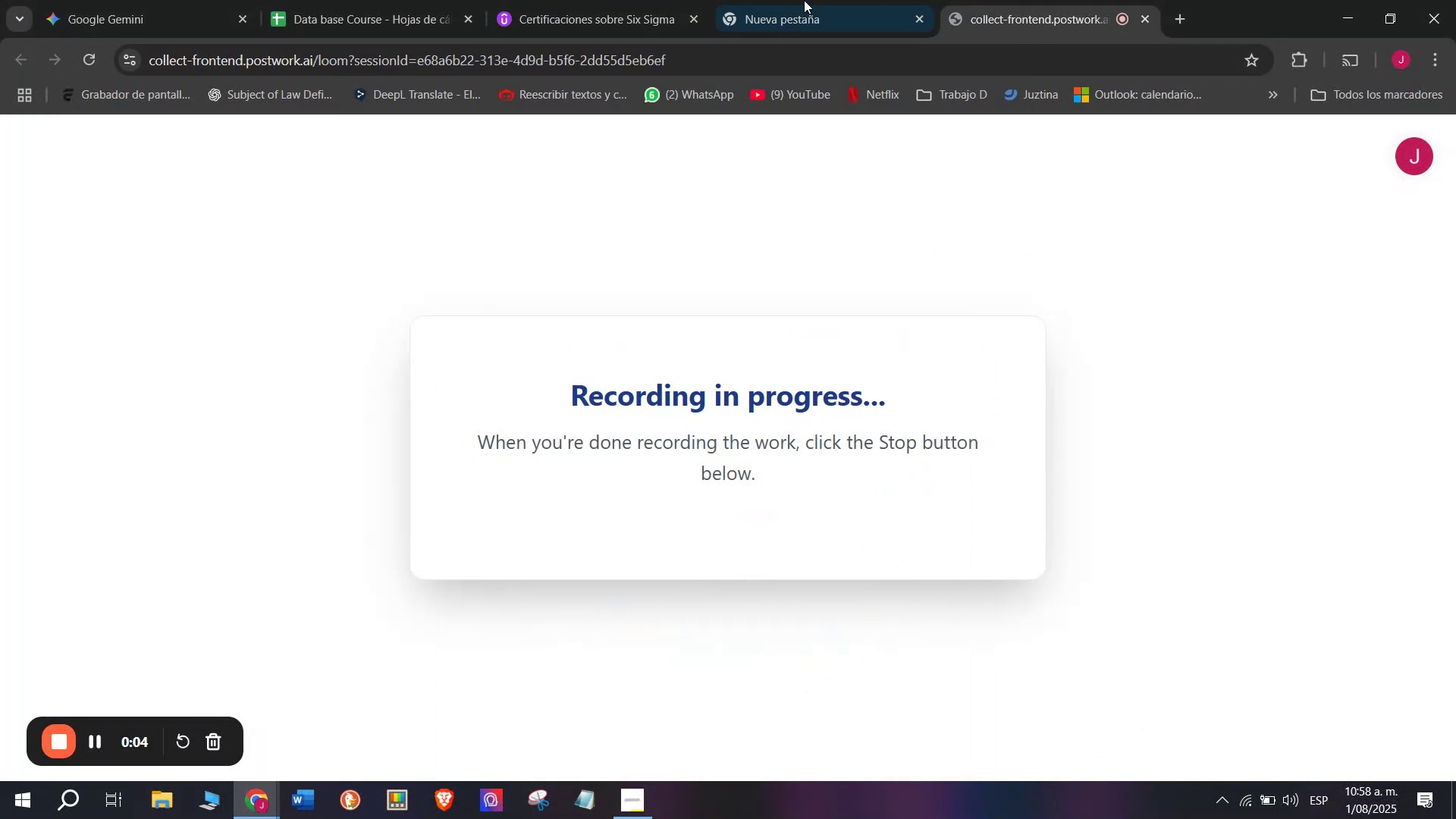 
left_click([580, 0])
 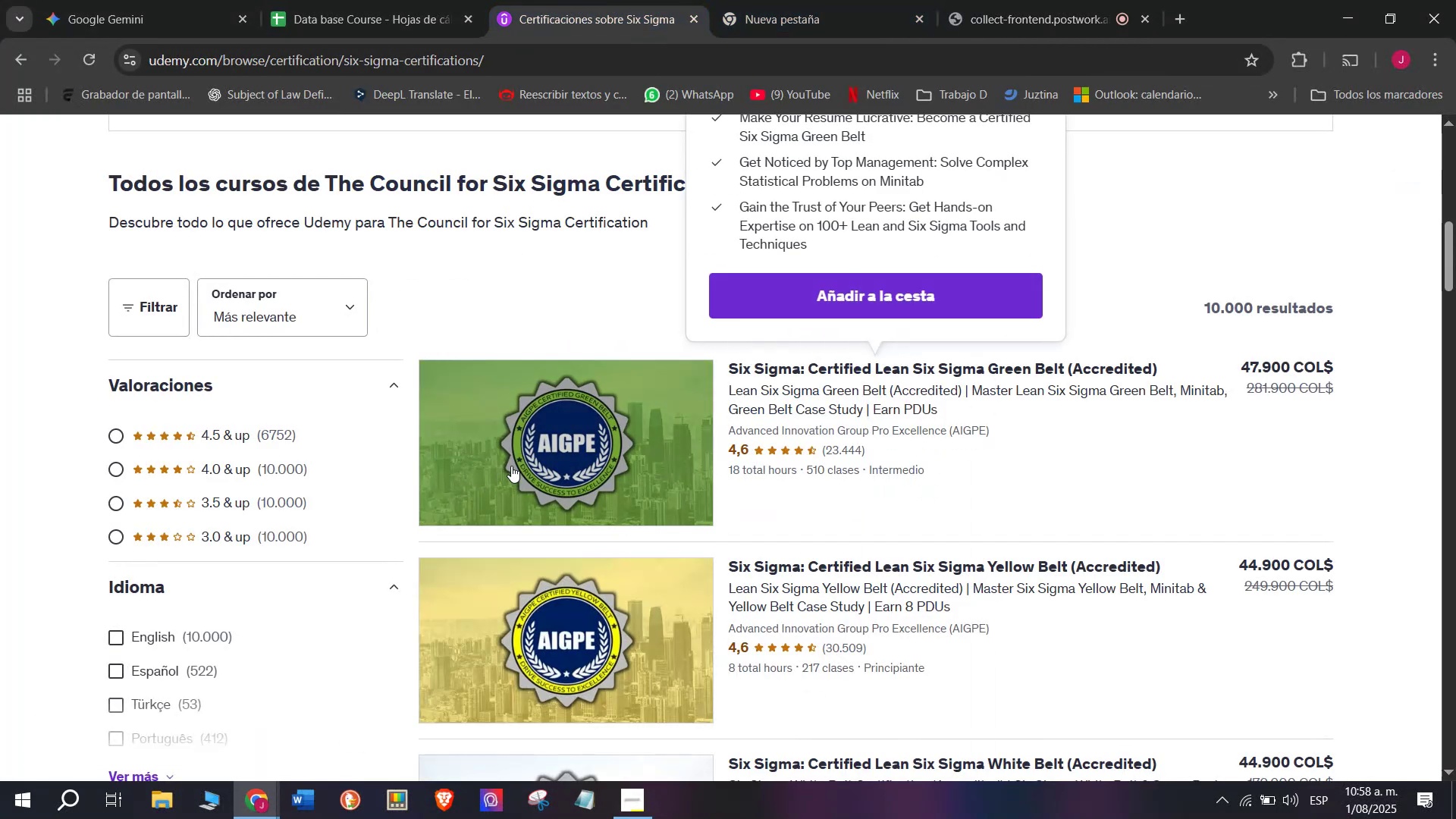 
hold_key(key=ControlLeft, duration=0.63)
left_click([515, 463])
 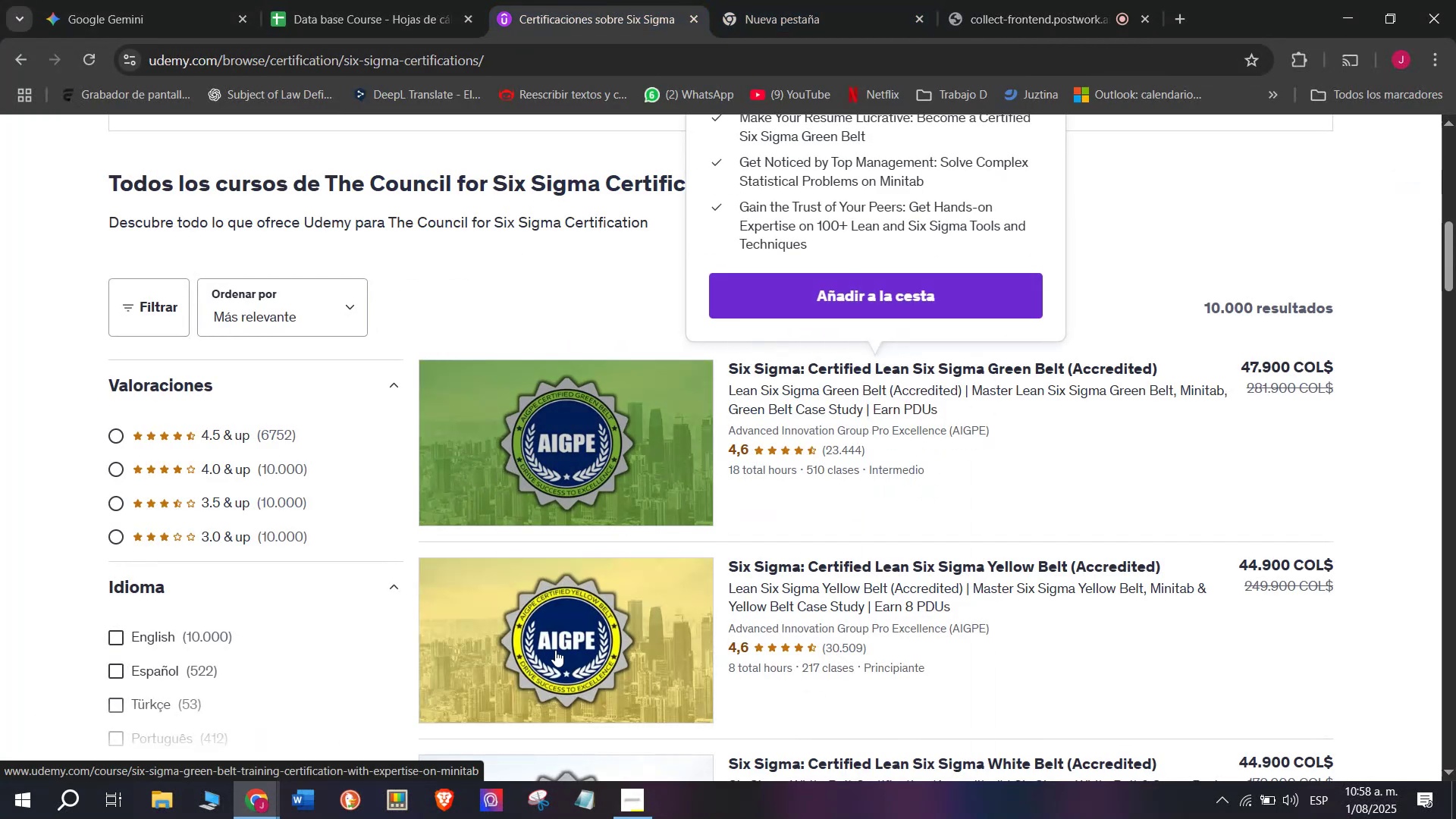 
hold_key(key=ControlLeft, duration=0.52)
left_click([557, 648])
 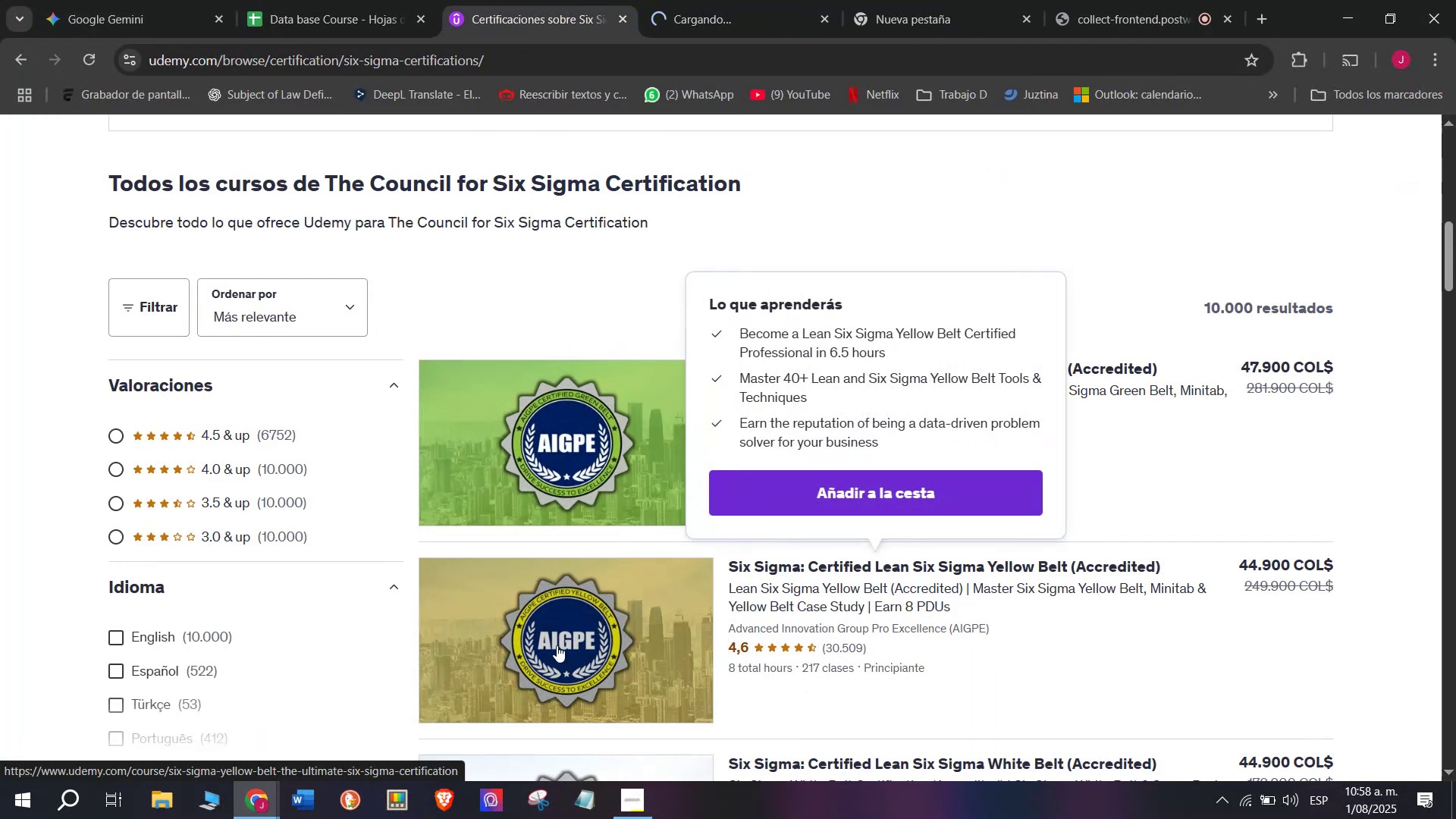 
scroll: coordinate [557, 645], scroll_direction: down, amount: 1.0
 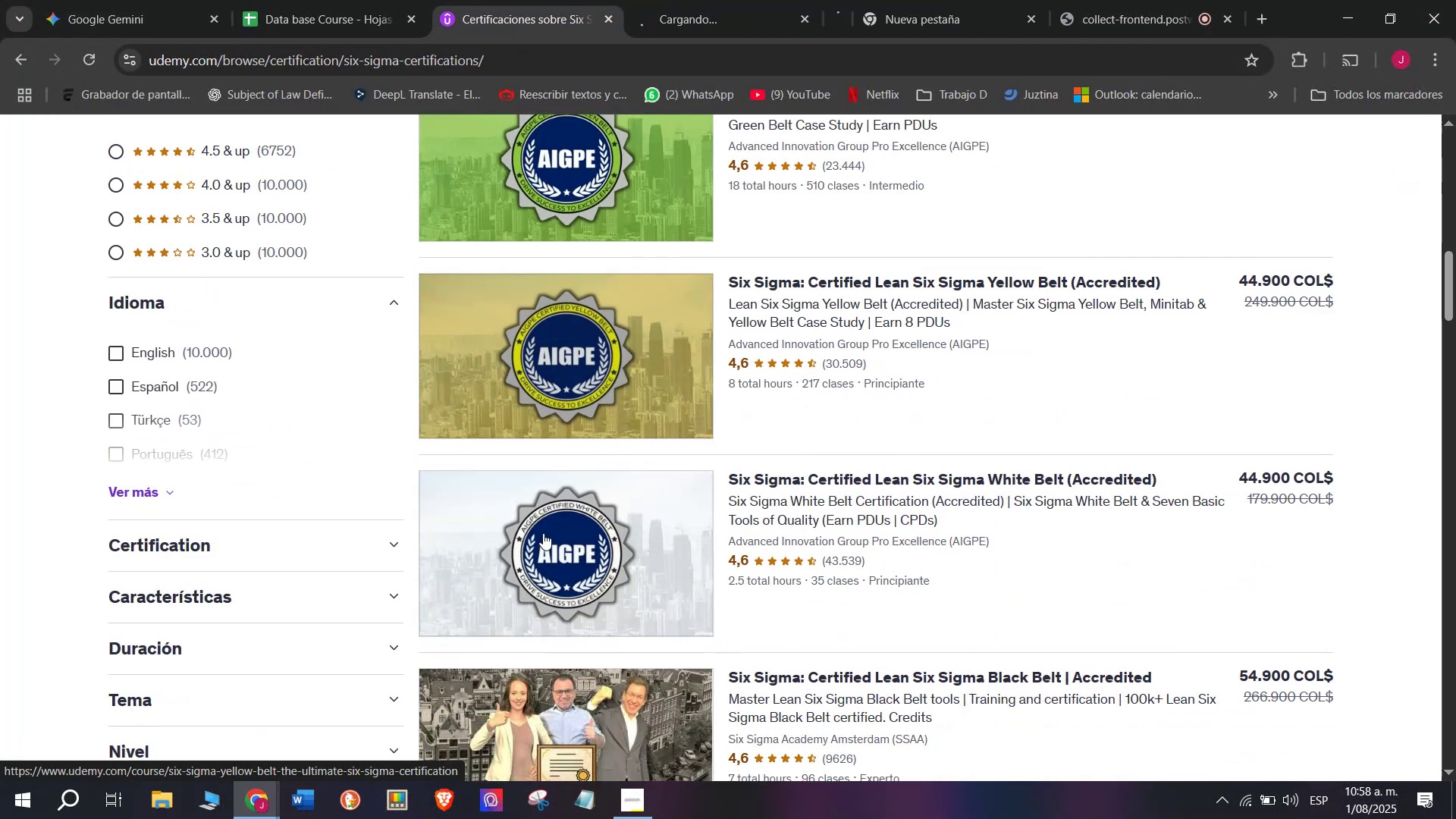 
hold_key(key=ControlLeft, duration=0.45)
left_click([543, 533])
 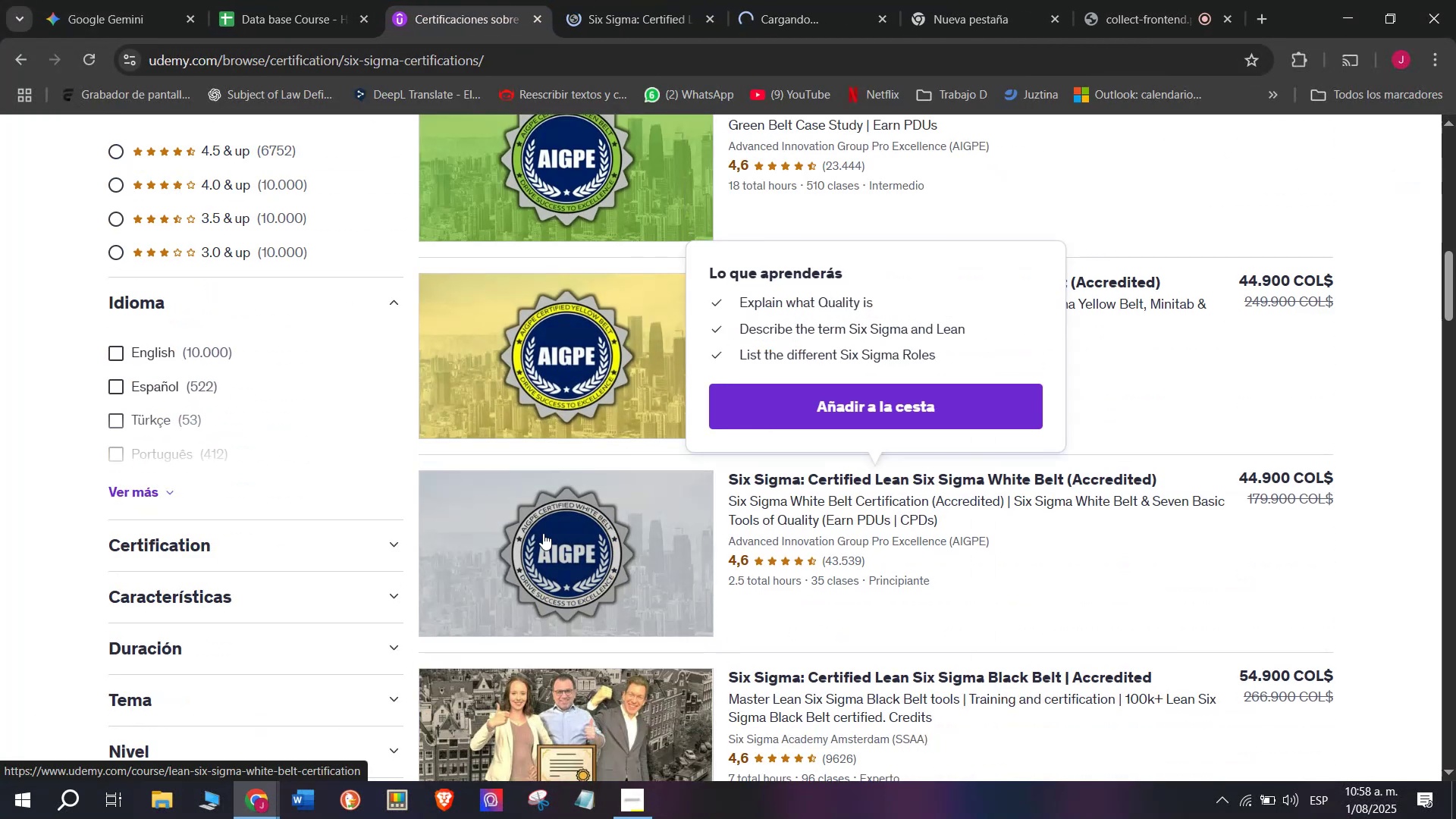 
scroll: coordinate [543, 533], scroll_direction: down, amount: 1.0
 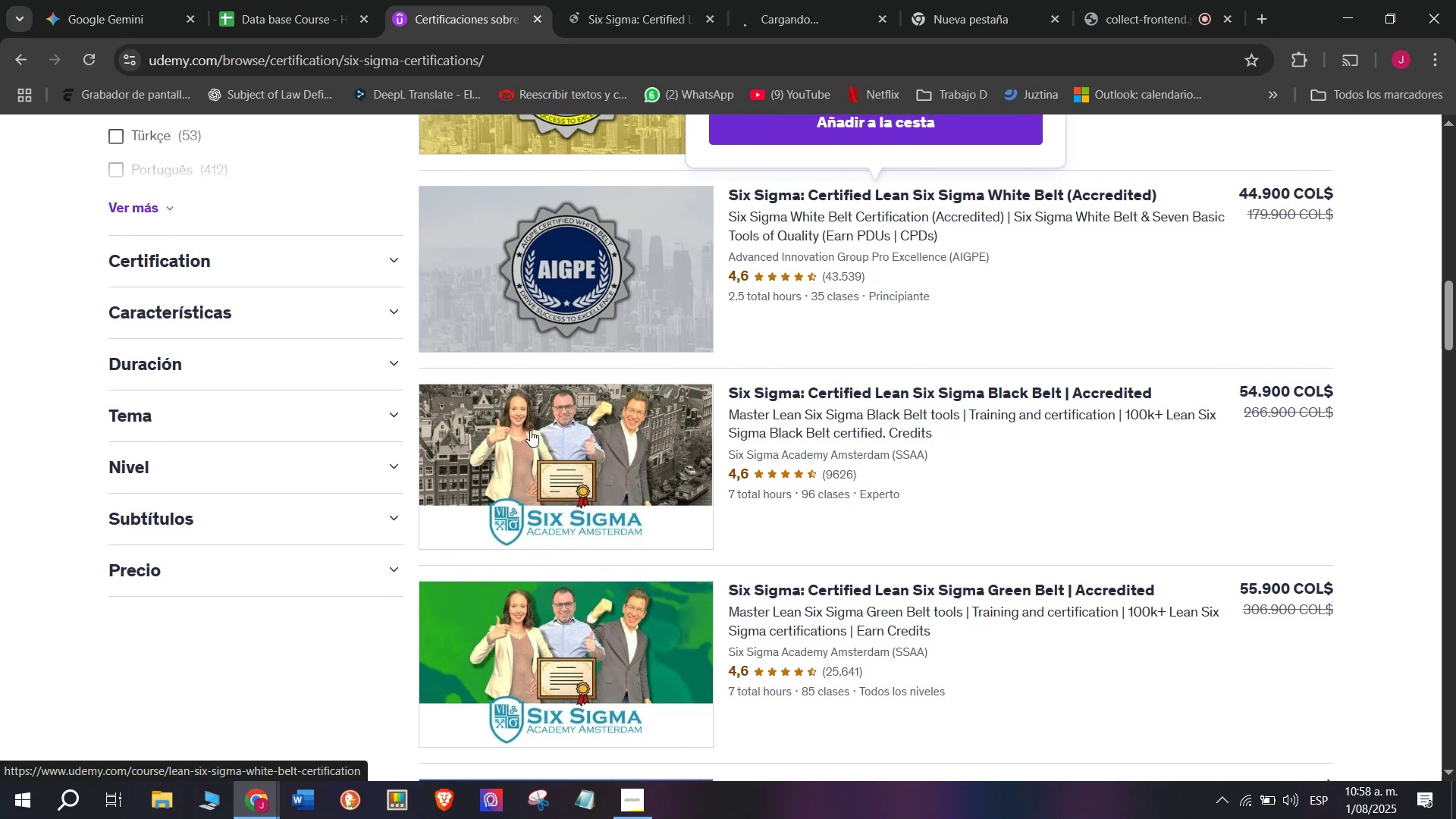 
hold_key(key=ControlLeft, duration=0.66)
left_click([530, 430])
 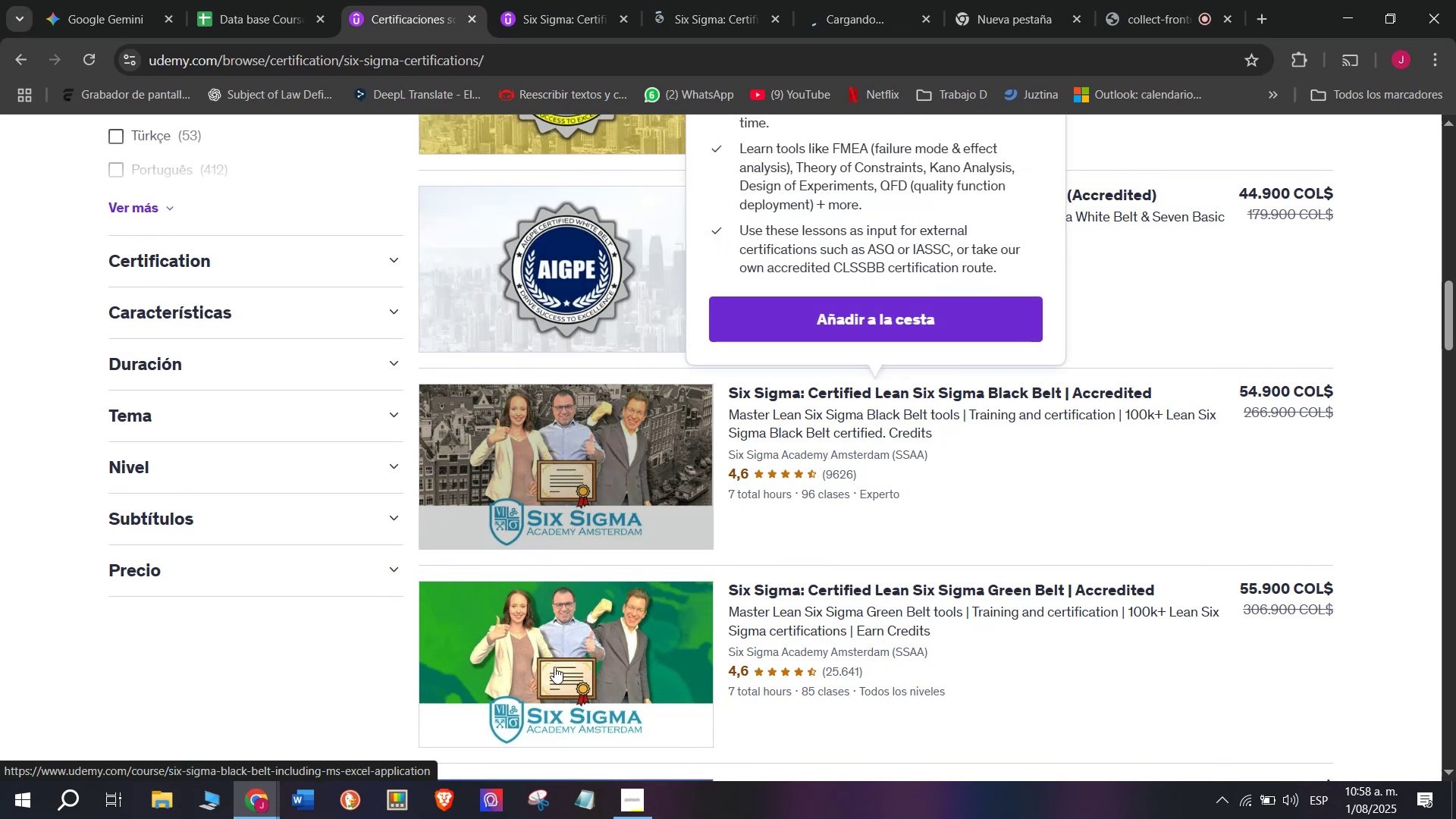 
hold_key(key=ControlLeft, duration=0.88)
left_click([563, 669])
 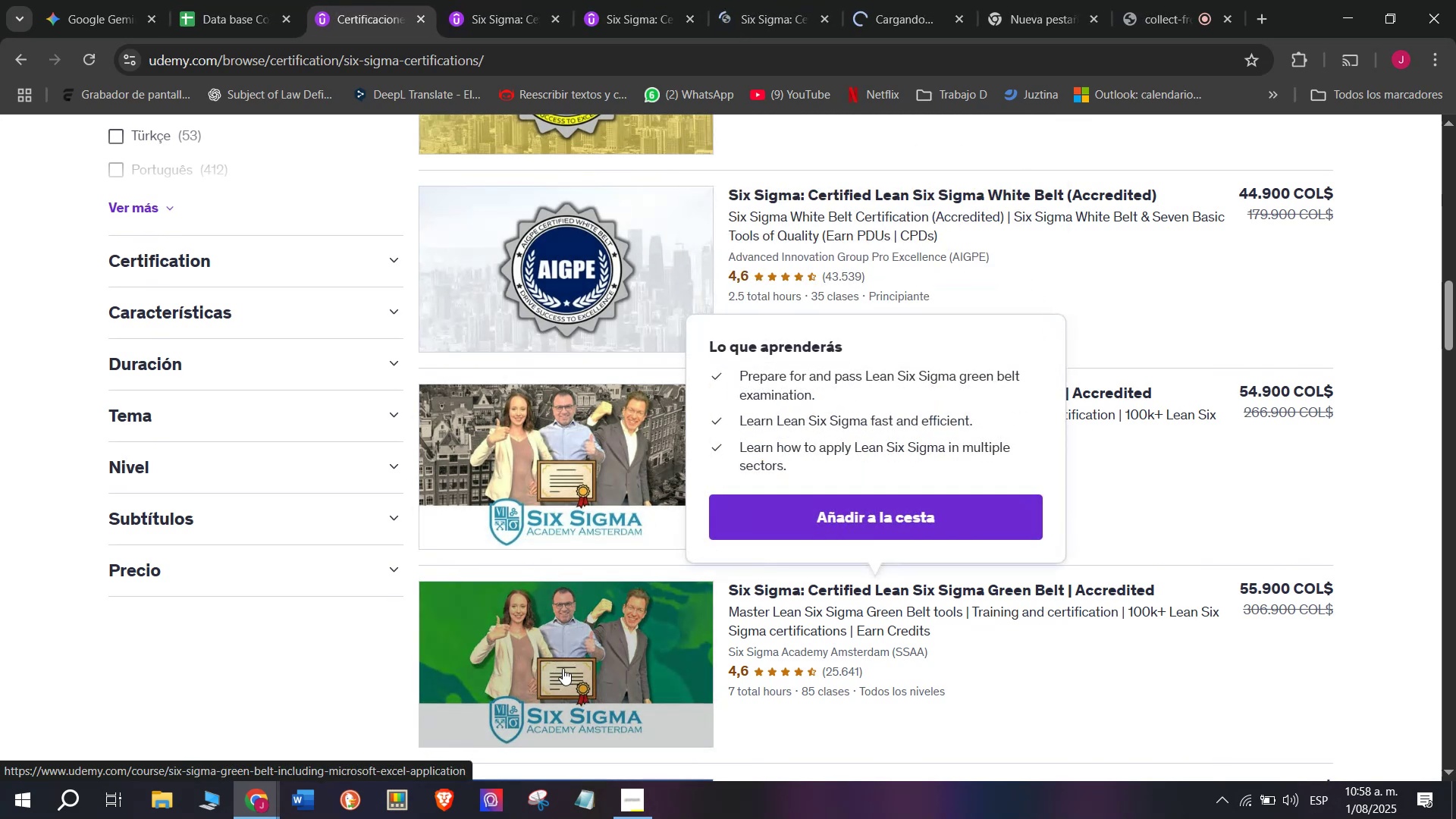 
scroll: coordinate [563, 667], scroll_direction: down, amount: 1.0
 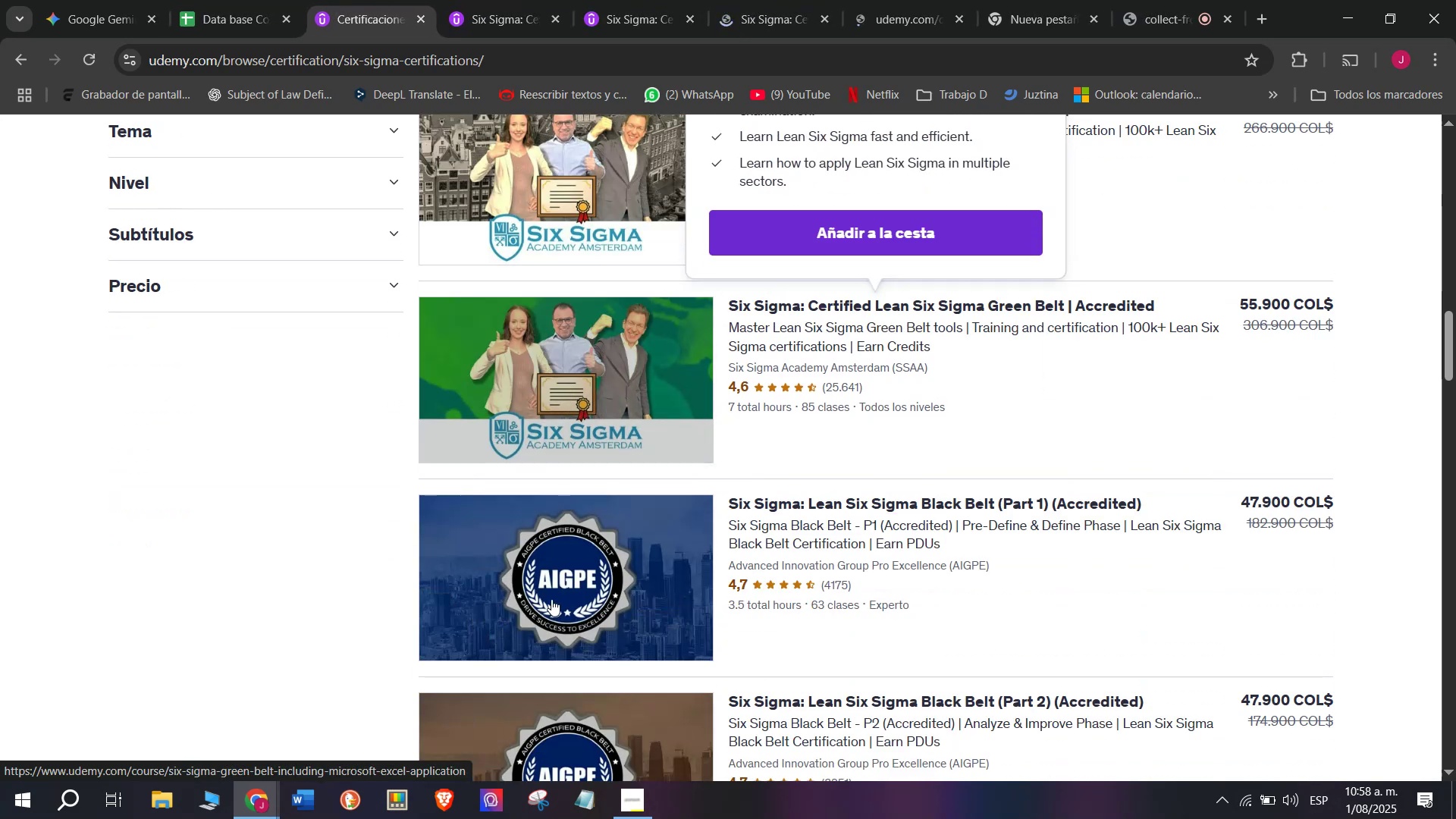 
hold_key(key=ControlLeft, duration=1.1)
left_click([557, 562])
 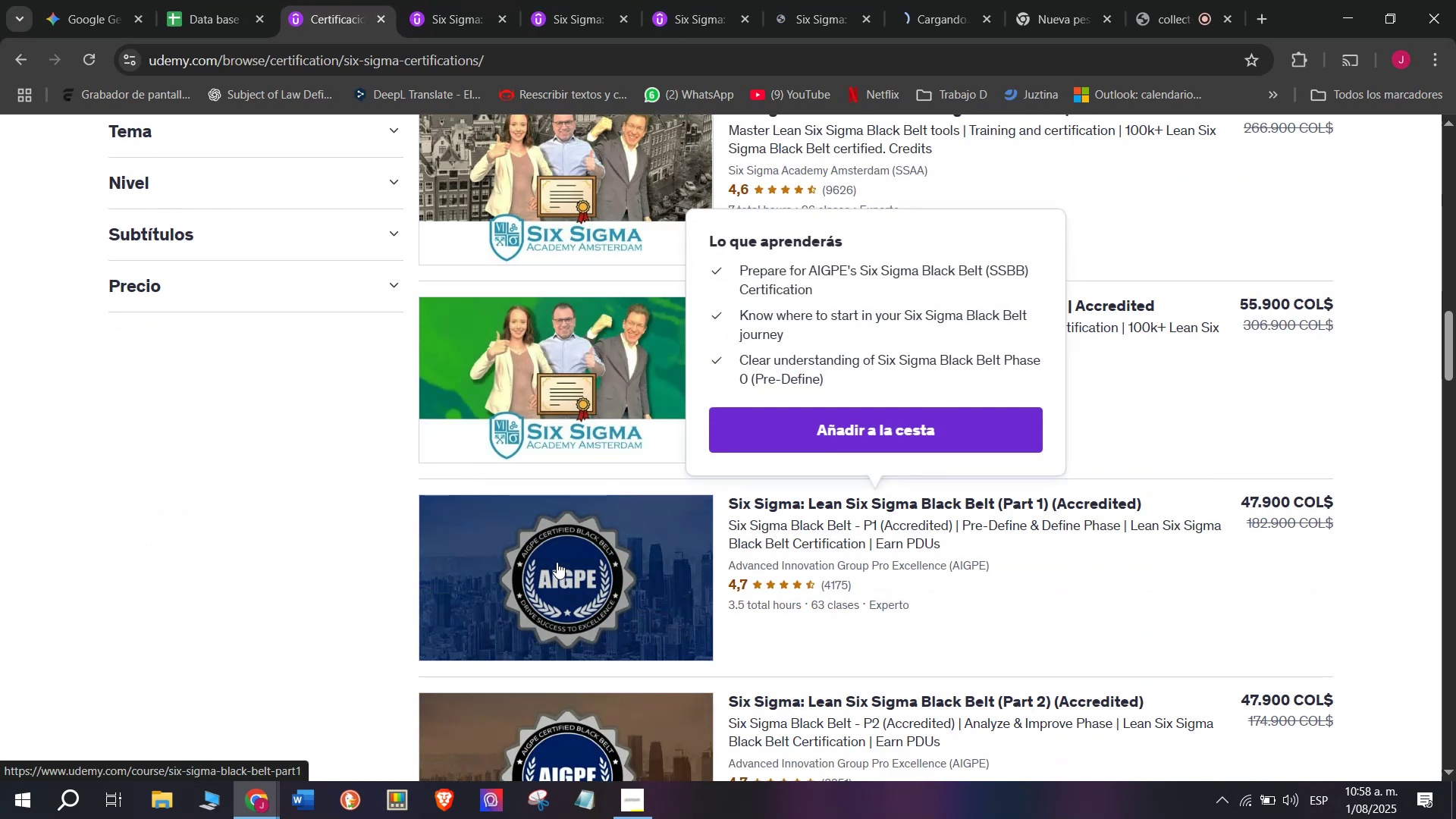 
scroll: coordinate [557, 562], scroll_direction: down, amount: 1.0
 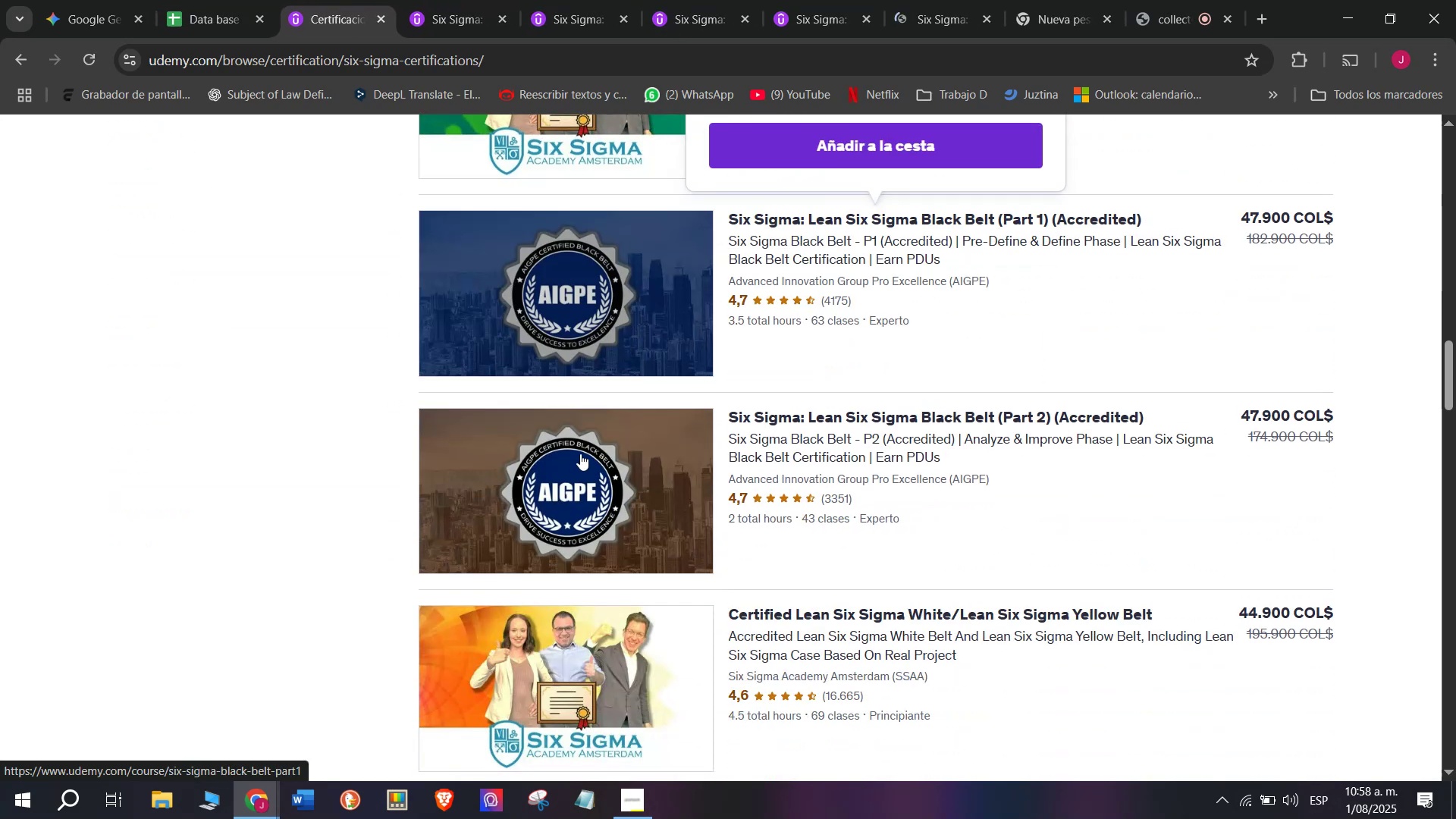 
hold_key(key=ControlLeft, duration=0.68)
left_click([604, 513])
 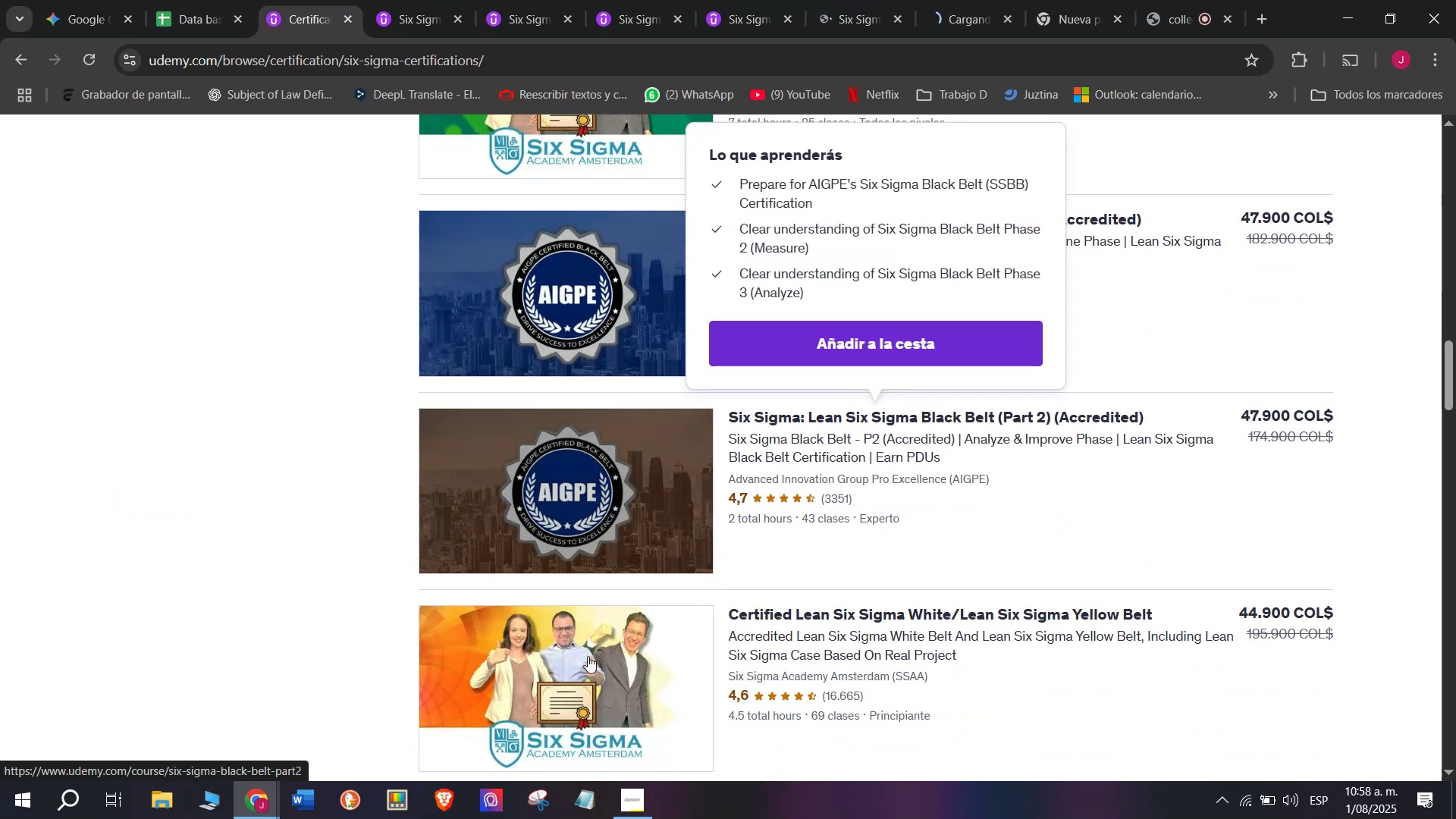 
hold_key(key=ControlLeft, duration=1.03)
left_click([579, 673])
 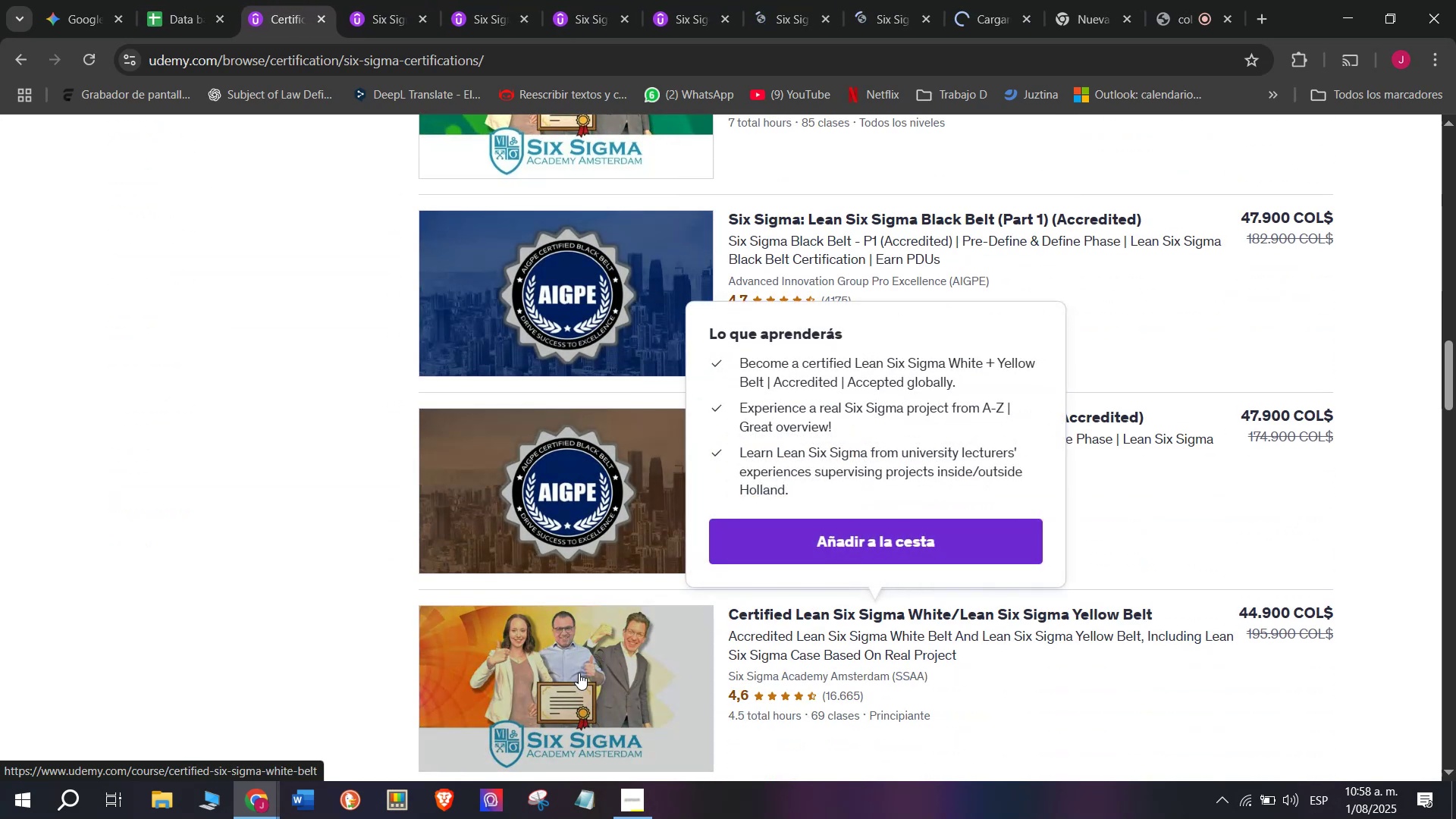 
scroll: coordinate [564, 610], scroll_direction: down, amount: 3.0
 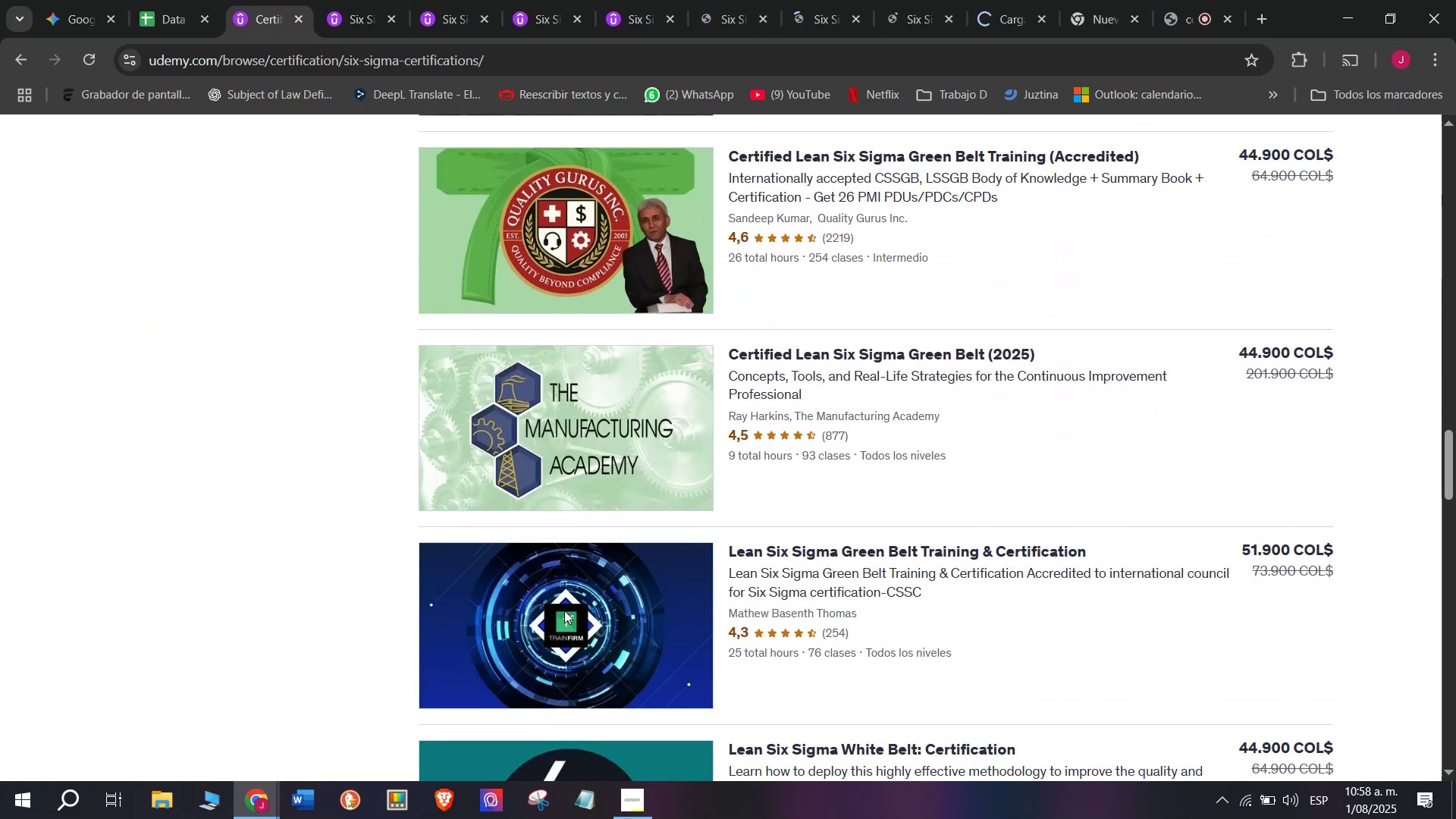 
scroll: coordinate [556, 583], scroll_direction: up, amount: 1.0
 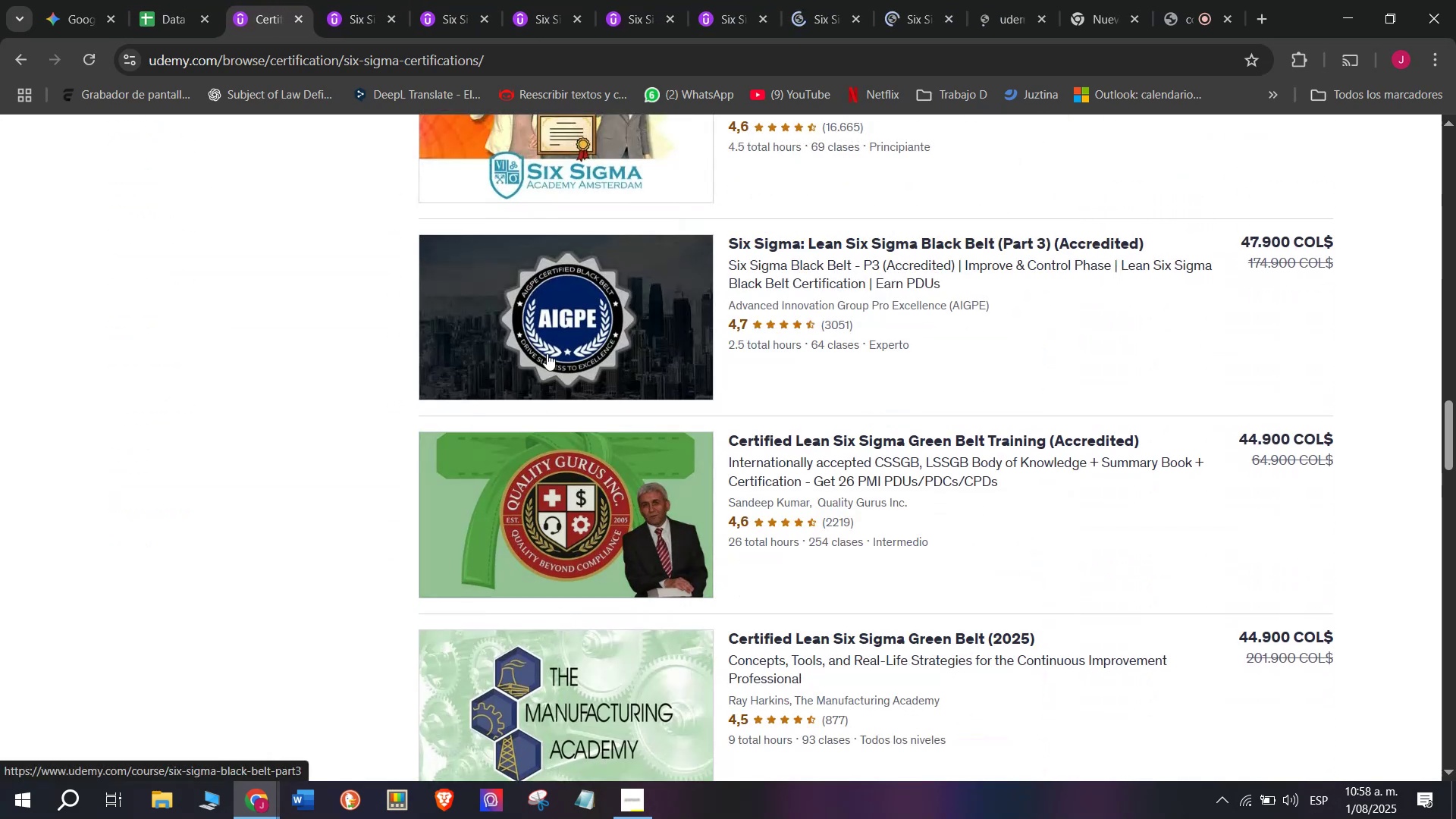 
hold_key(key=ControlLeft, duration=0.35)
 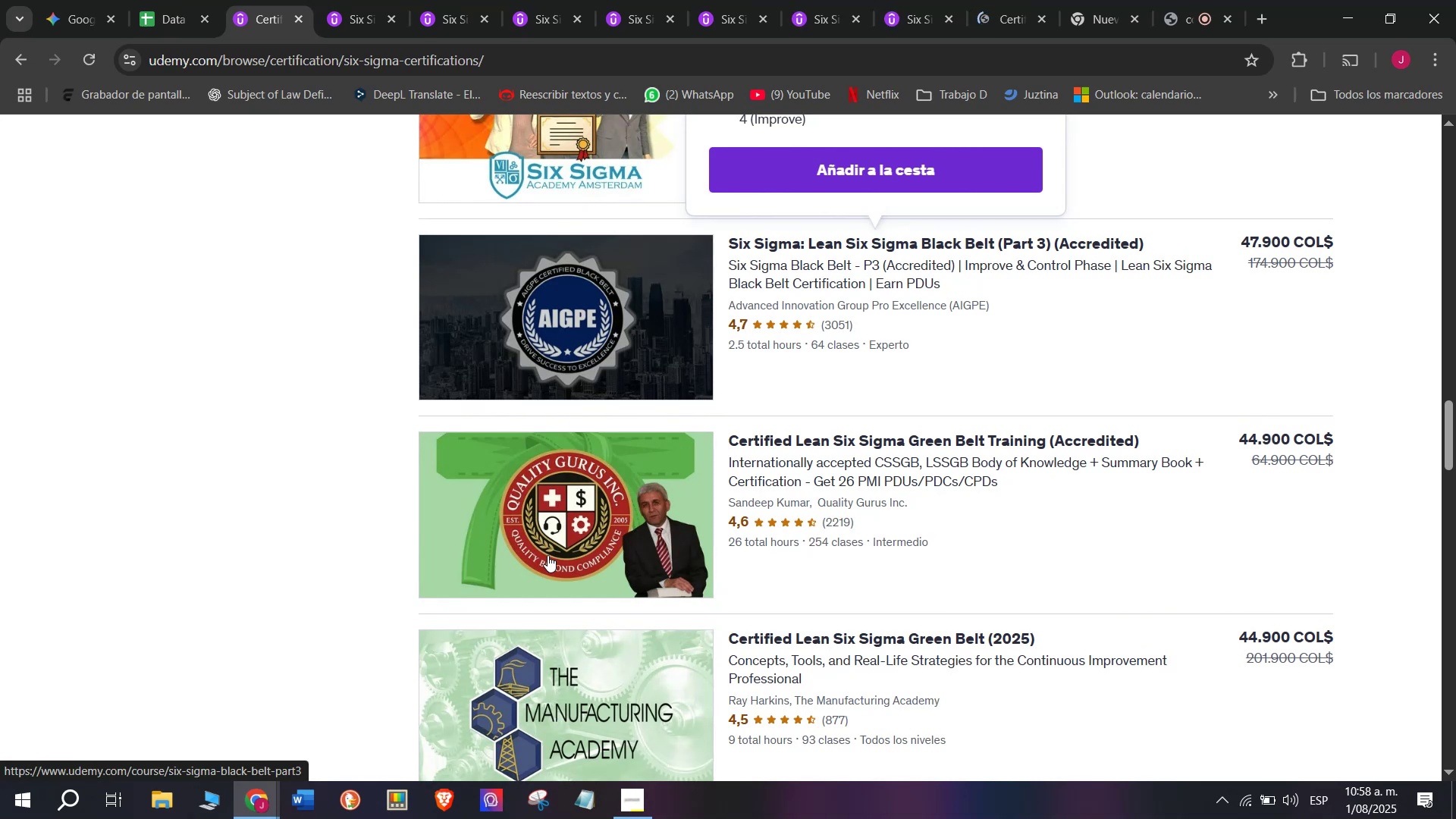 
hold_key(key=ControlLeft, duration=0.63)
left_click([572, 518])
 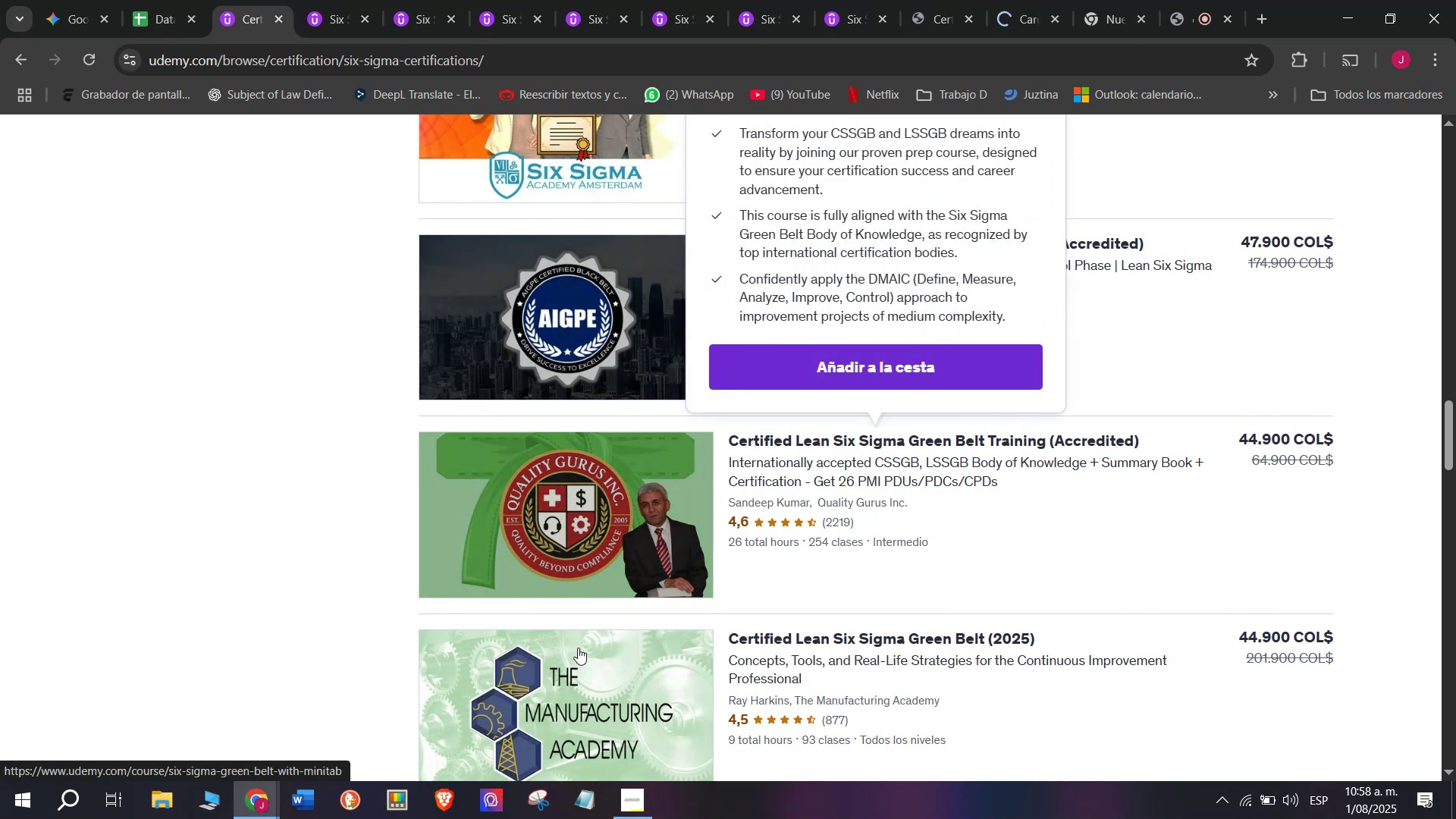 
hold_key(key=ControlLeft, duration=0.89)
left_click([598, 693])
 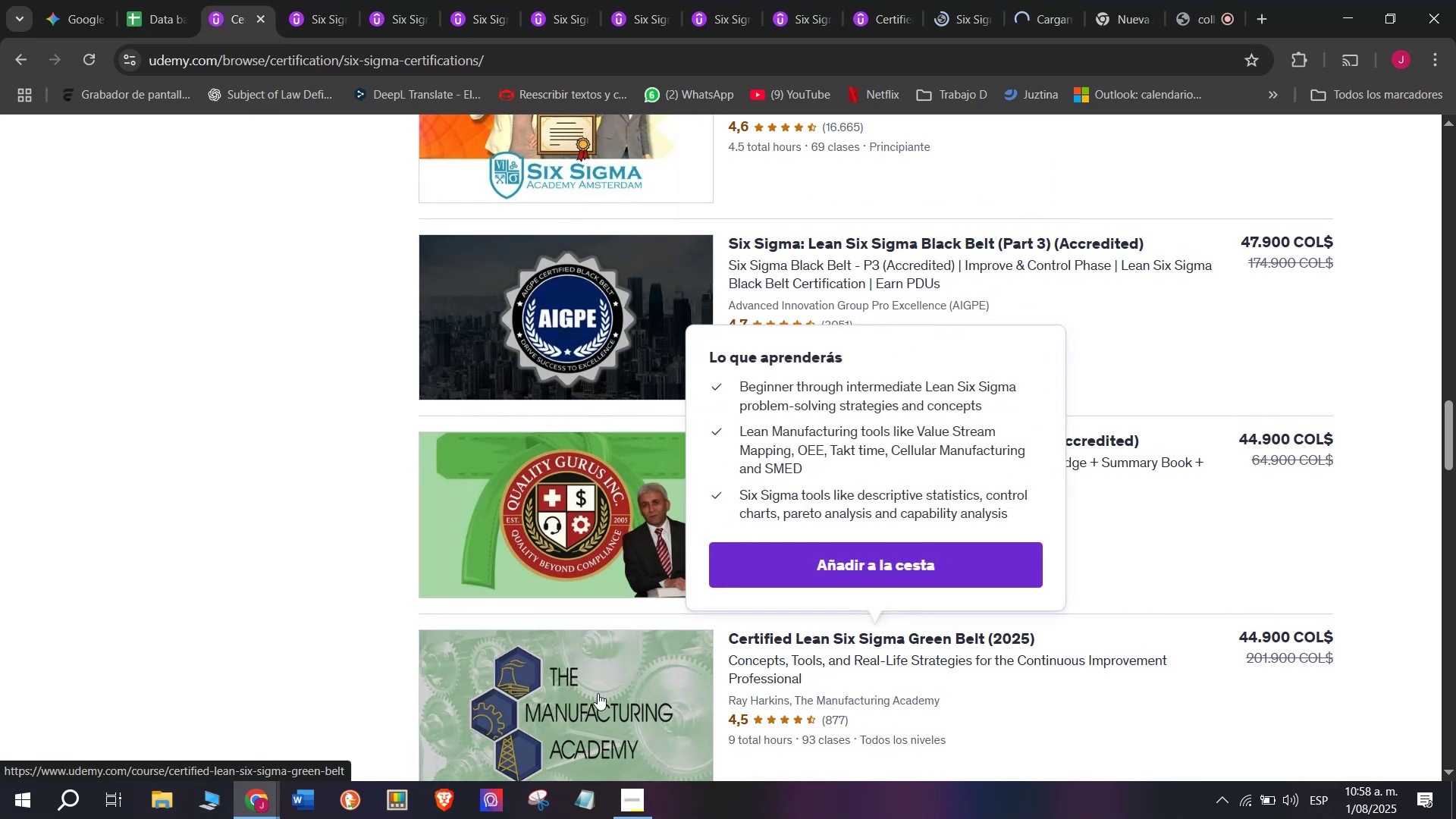 
scroll: coordinate [598, 693], scroll_direction: down, amount: 1.0
 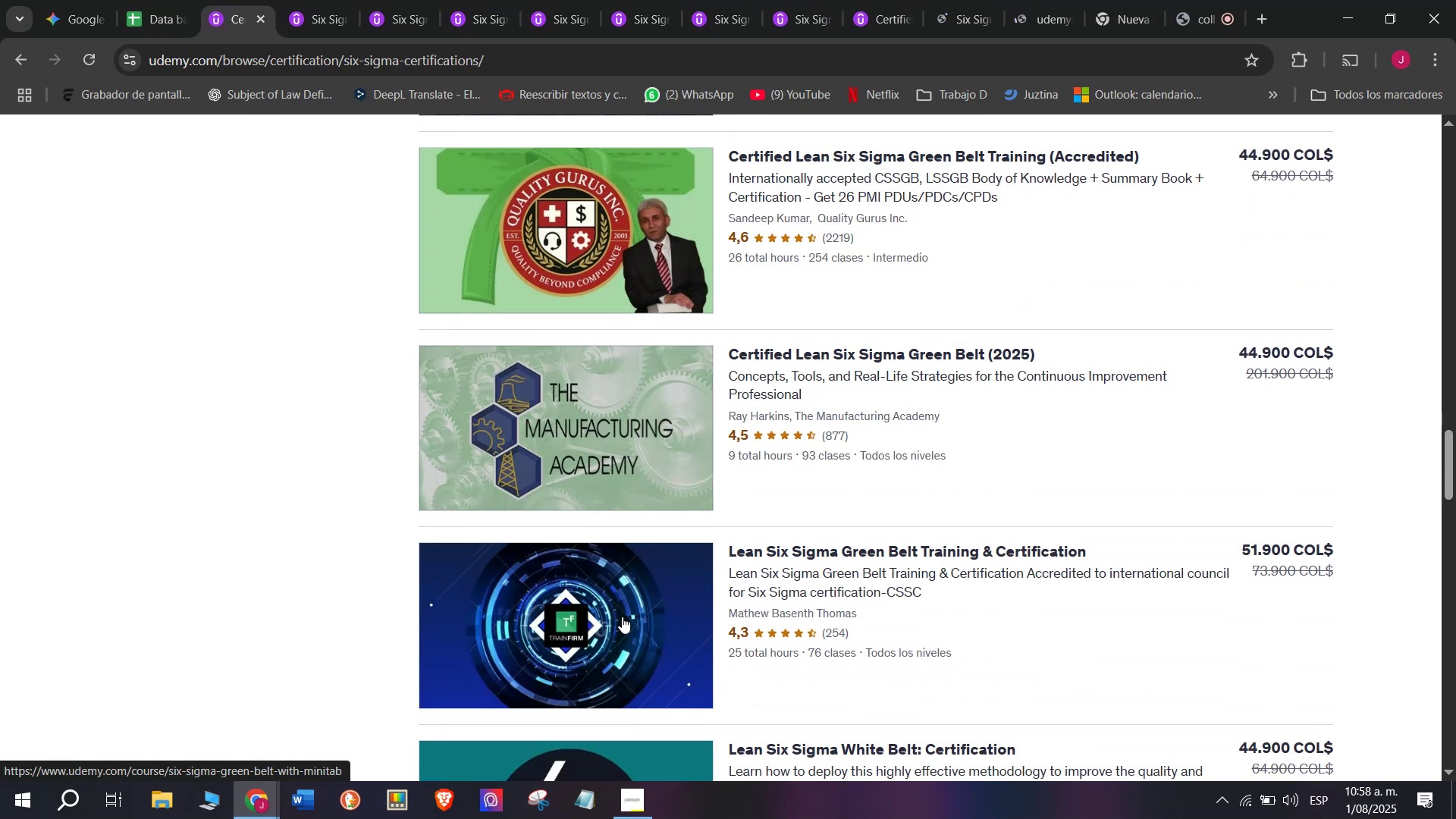 
hold_key(key=ControlLeft, duration=0.47)
left_click([622, 628])
 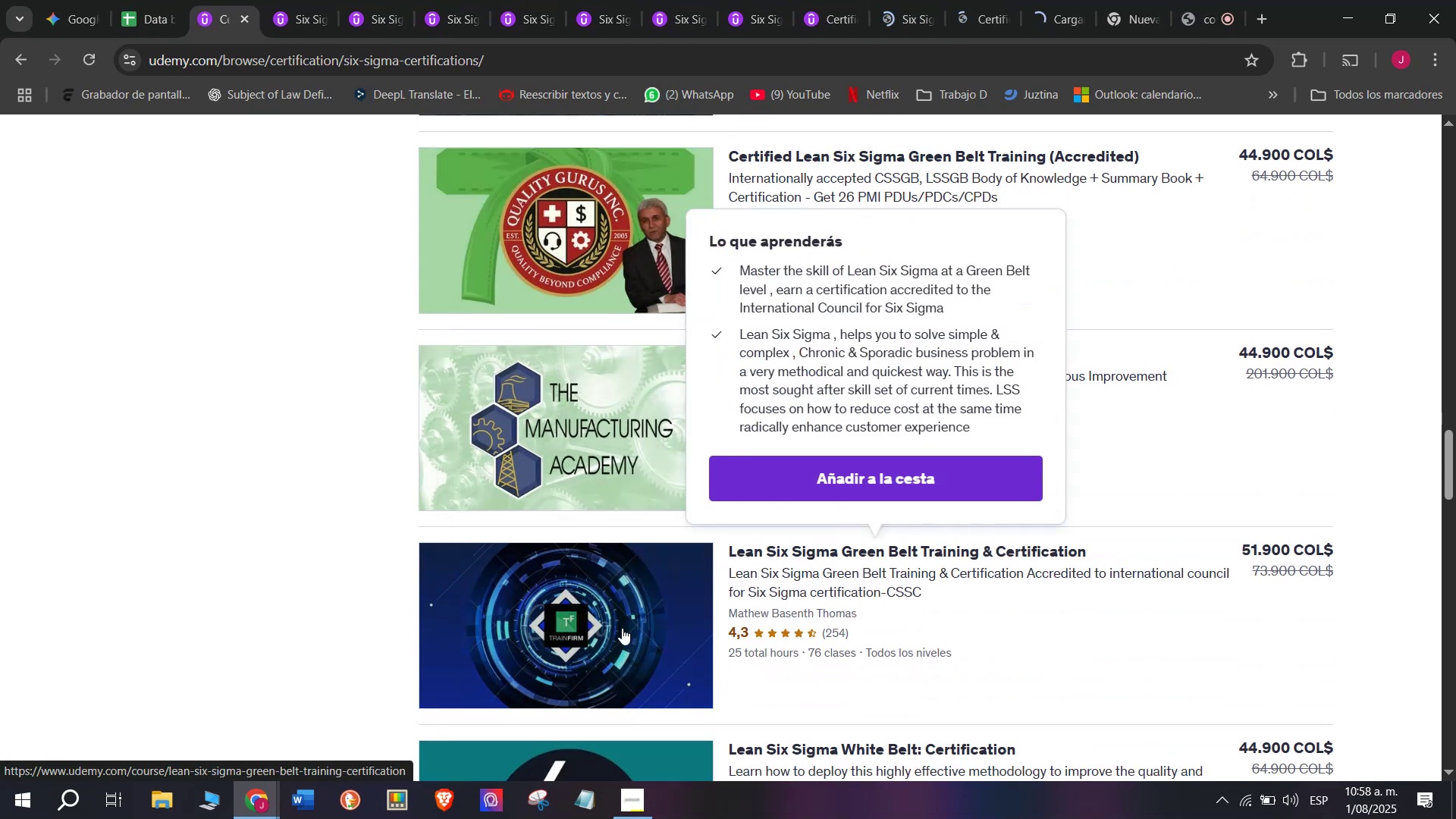 
scroll: coordinate [622, 628], scroll_direction: down, amount: 1.0
 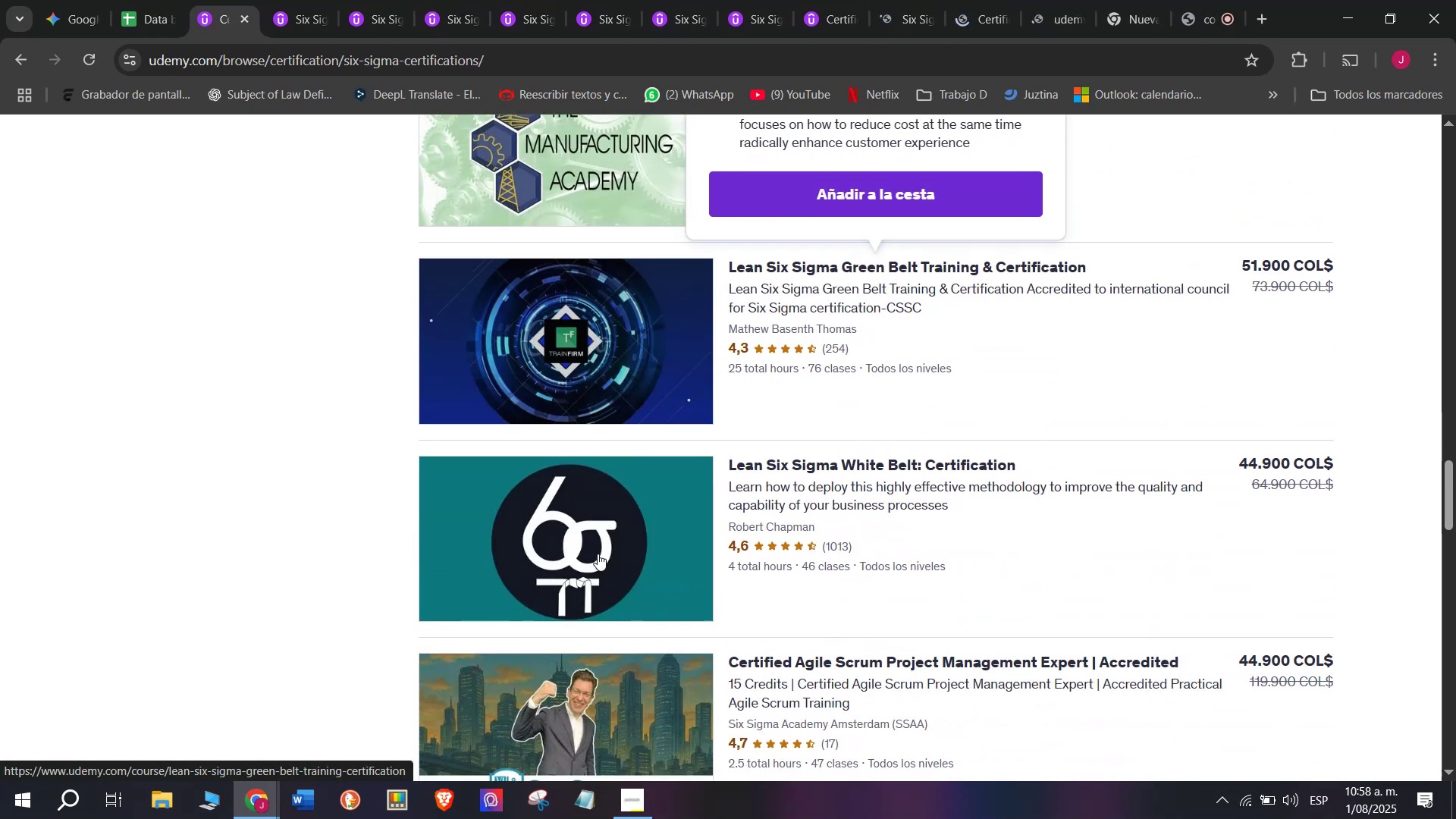 
hold_key(key=ControlLeft, duration=0.54)
left_click([598, 552])
 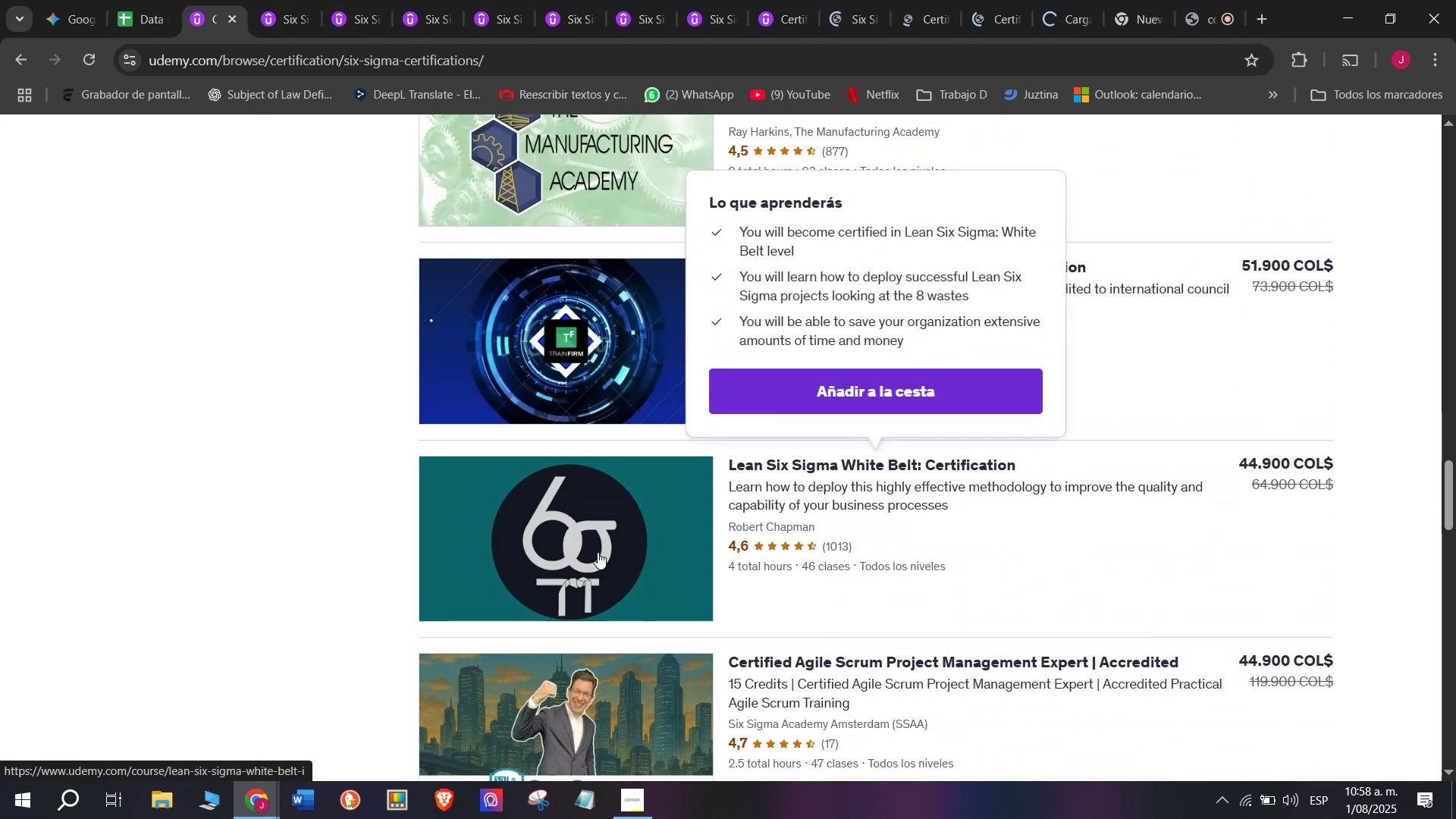 
scroll: coordinate [598, 552], scroll_direction: down, amount: 1.0
 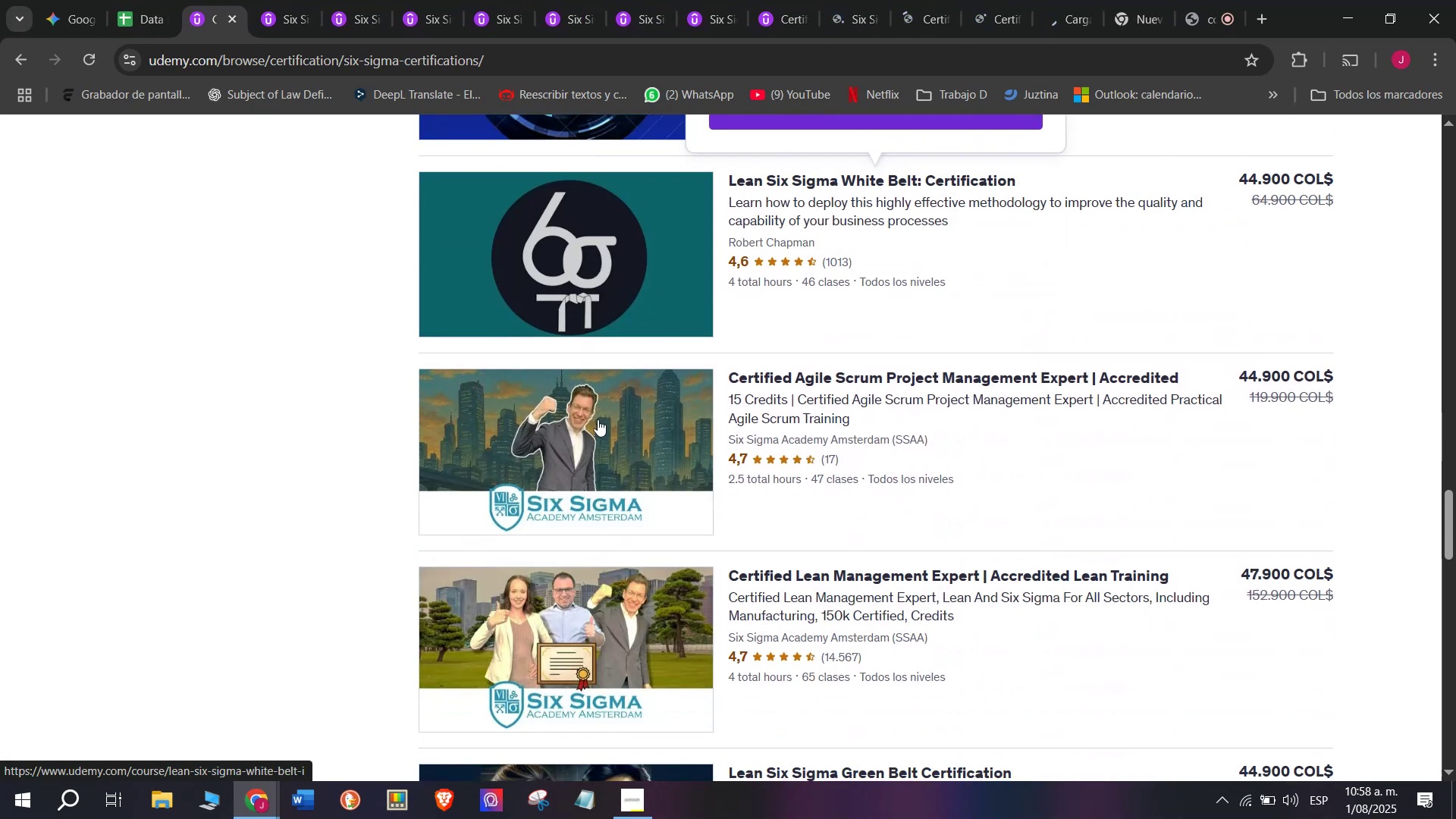 
hold_key(key=ControlLeft, duration=0.48)
left_click([598, 418])
 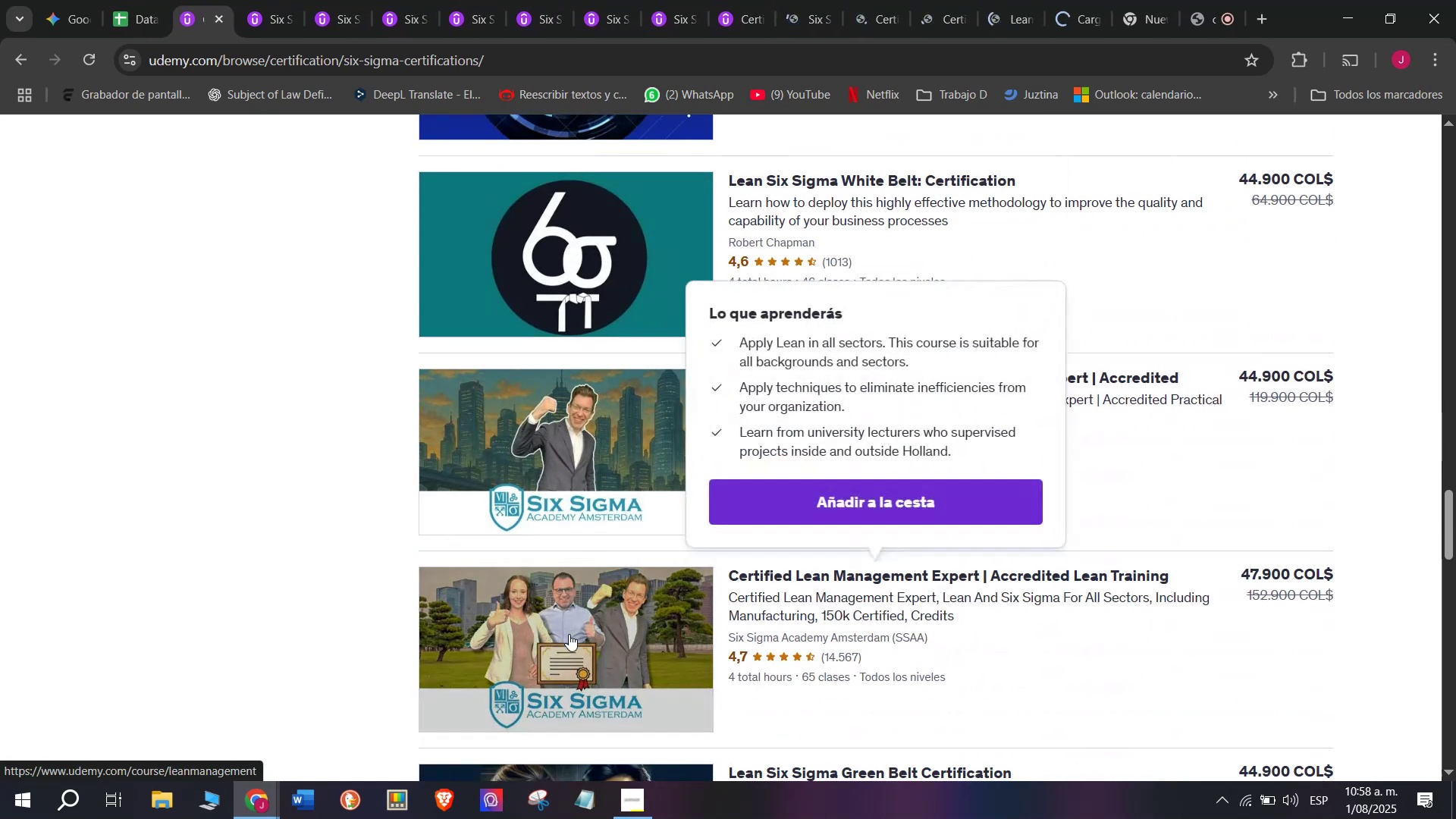 
hold_key(key=ControlLeft, duration=0.71)
left_click([574, 642])
 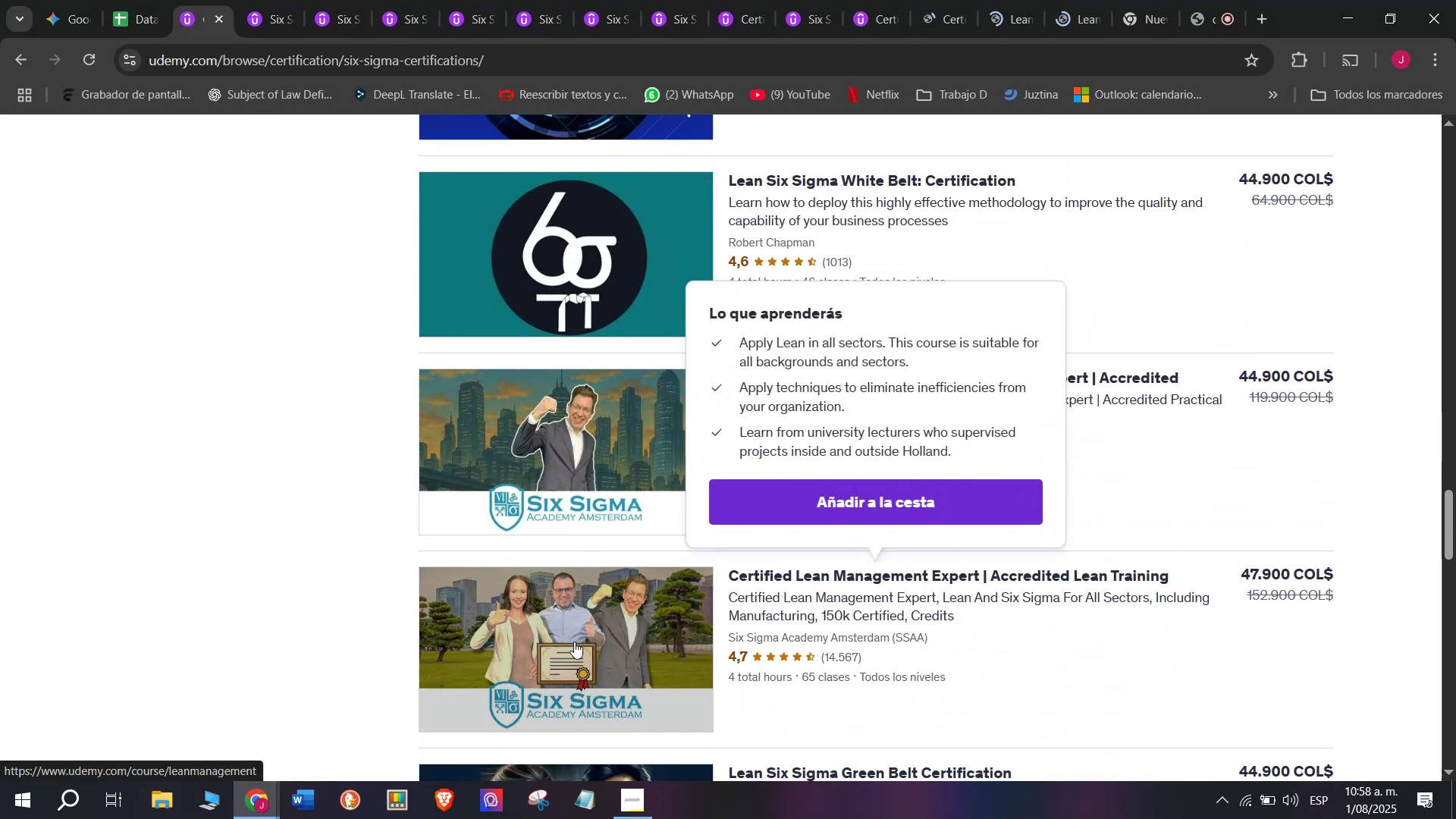 
scroll: coordinate [574, 642], scroll_direction: down, amount: 1.0
 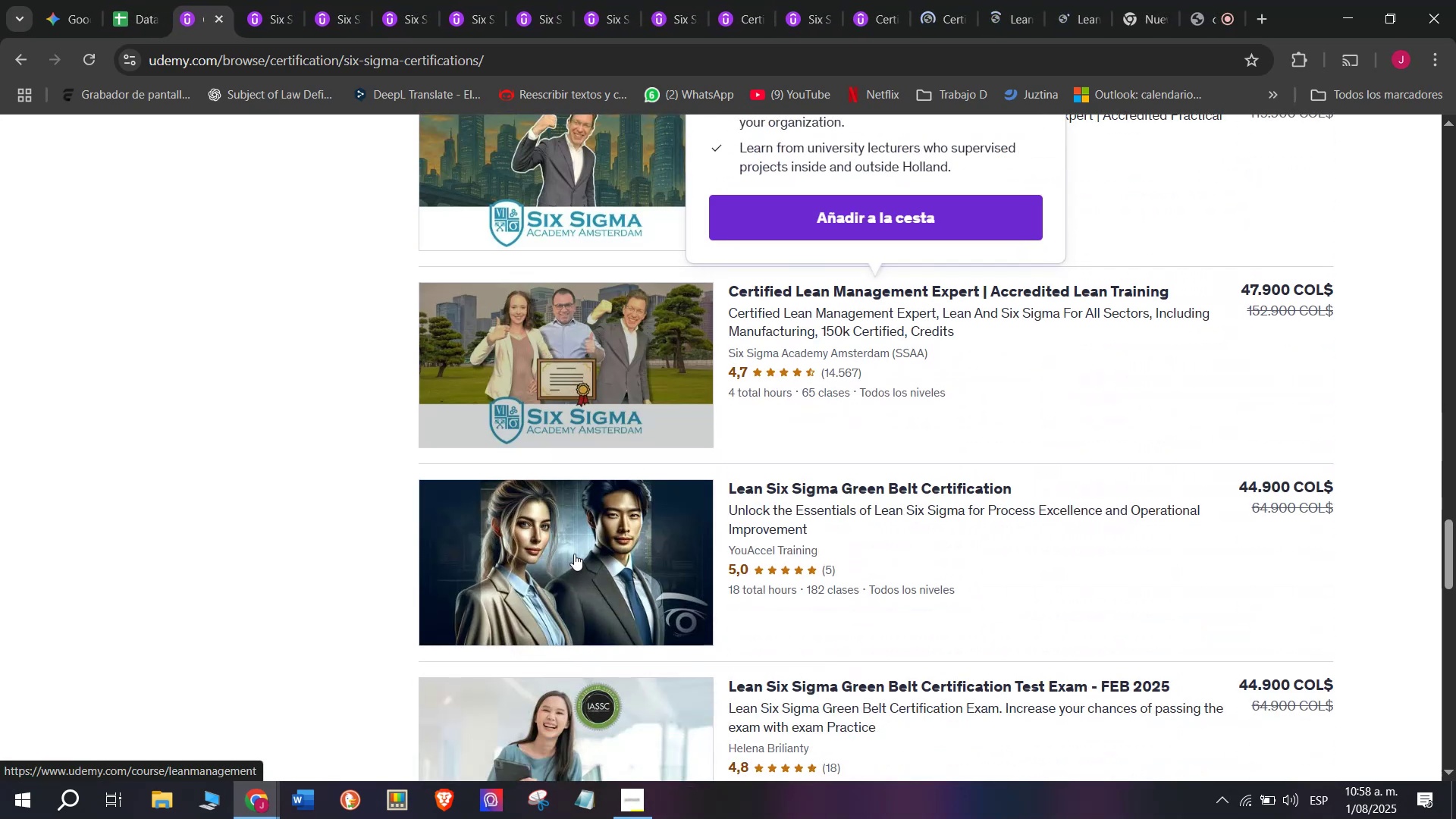 
hold_key(key=ControlLeft, duration=0.41)
left_click([574, 552])
 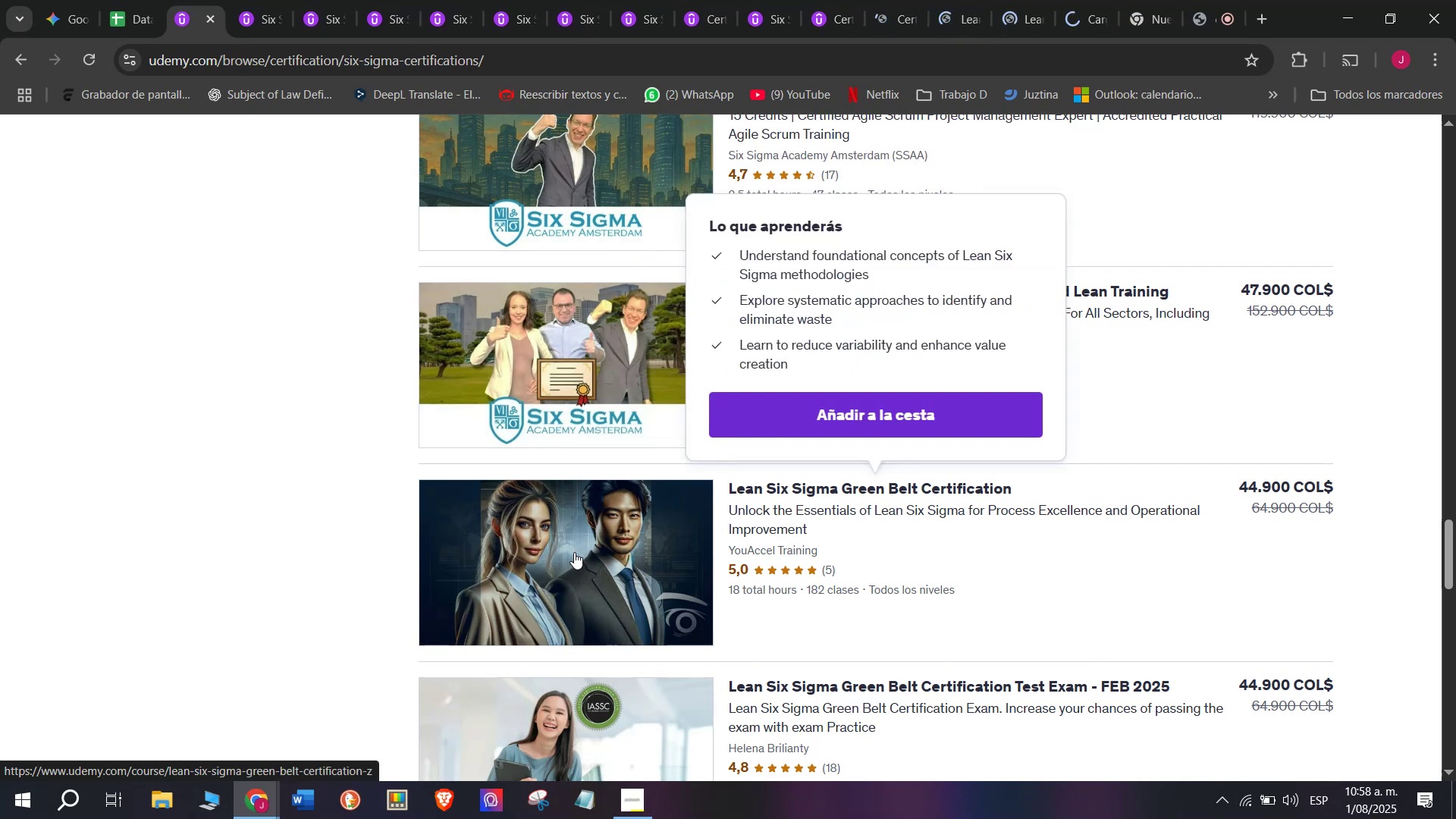 
scroll: coordinate [574, 552], scroll_direction: down, amount: 1.0
 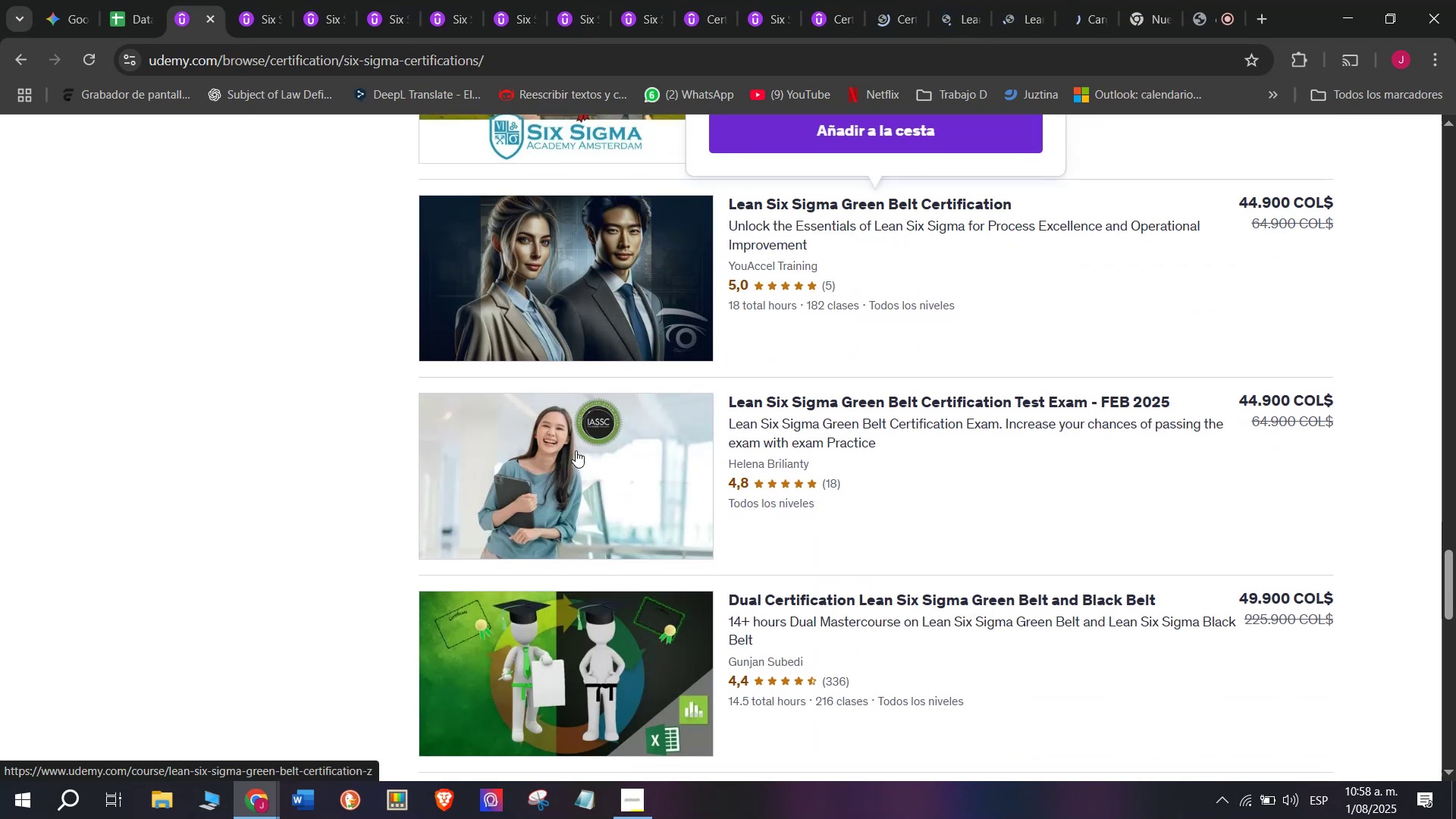 
hold_key(key=ControlLeft, duration=0.41)
left_click([576, 449])
 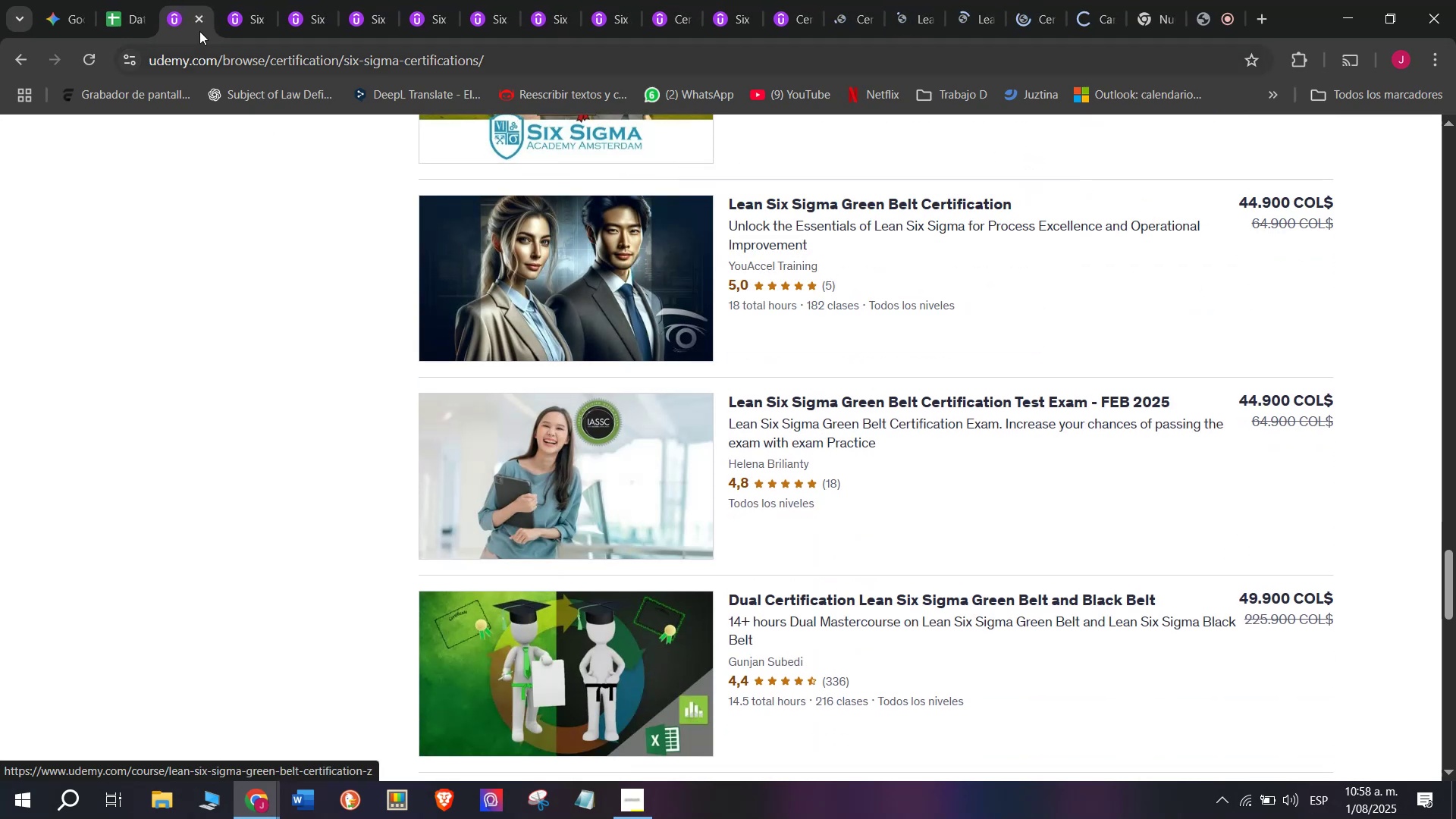 
left_click_drag(start_coordinate=[174, 0], to_coordinate=[1087, 0])
 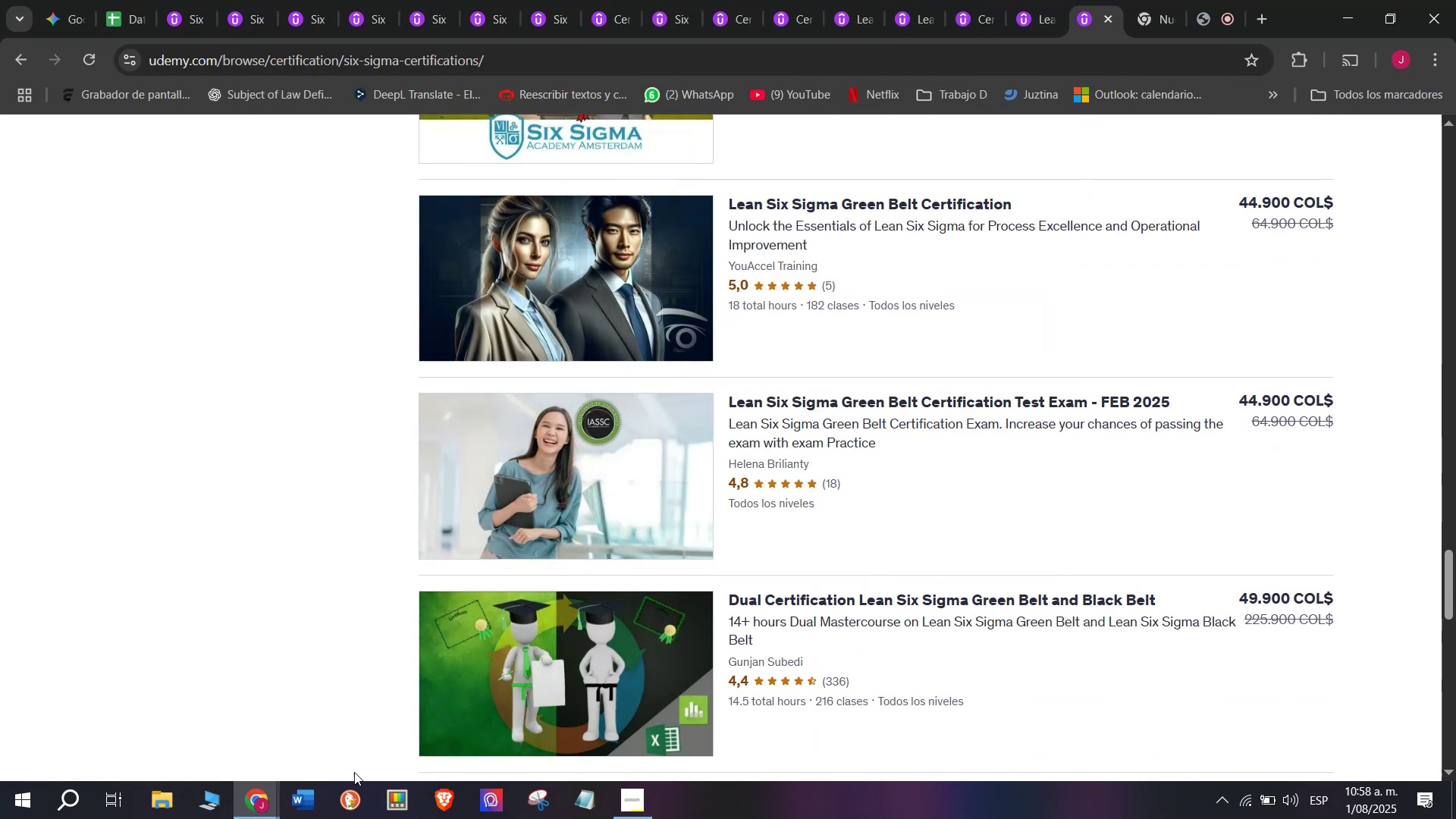 
key(C)
 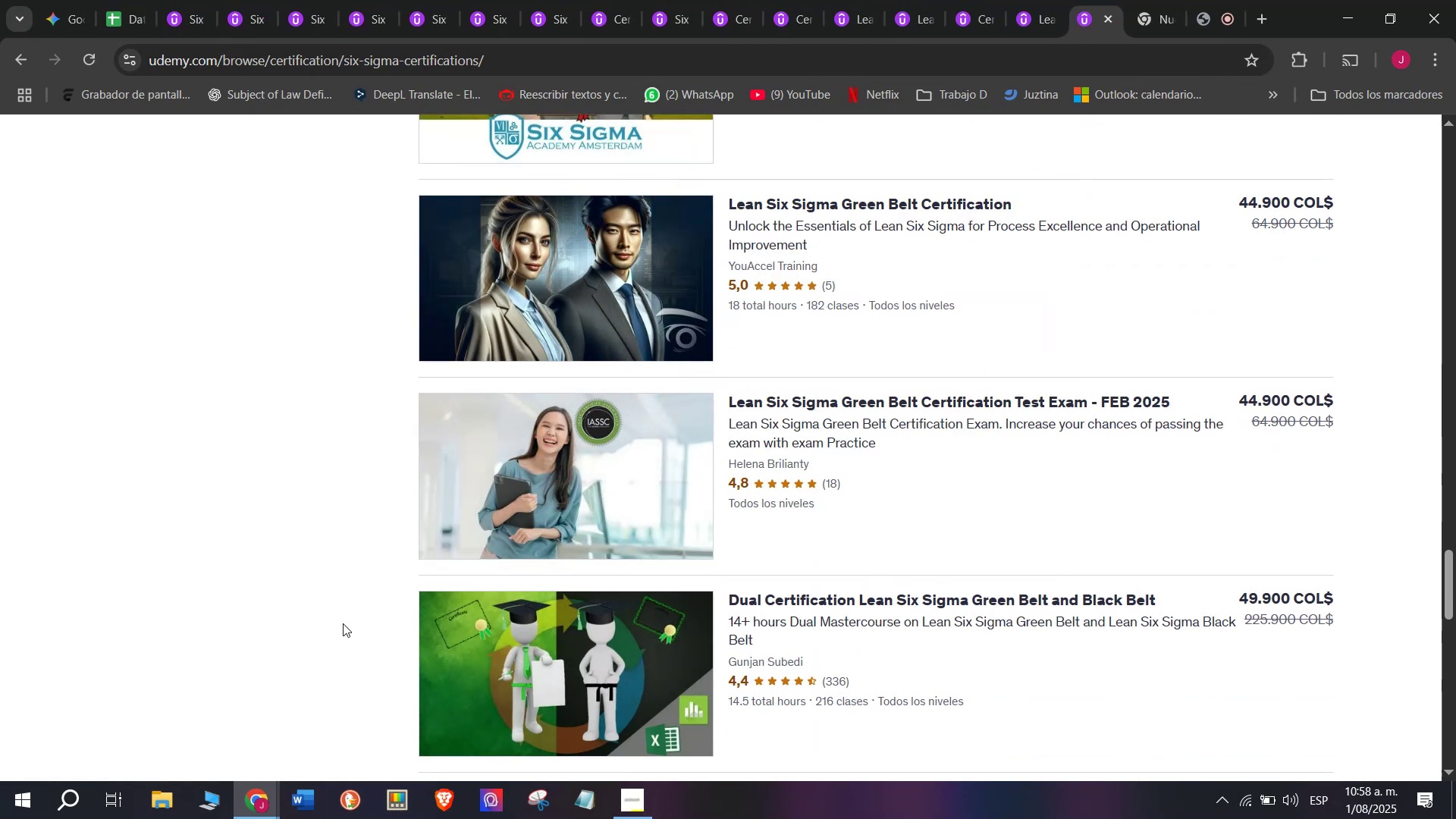 
key(Meta+MetaLeft)
 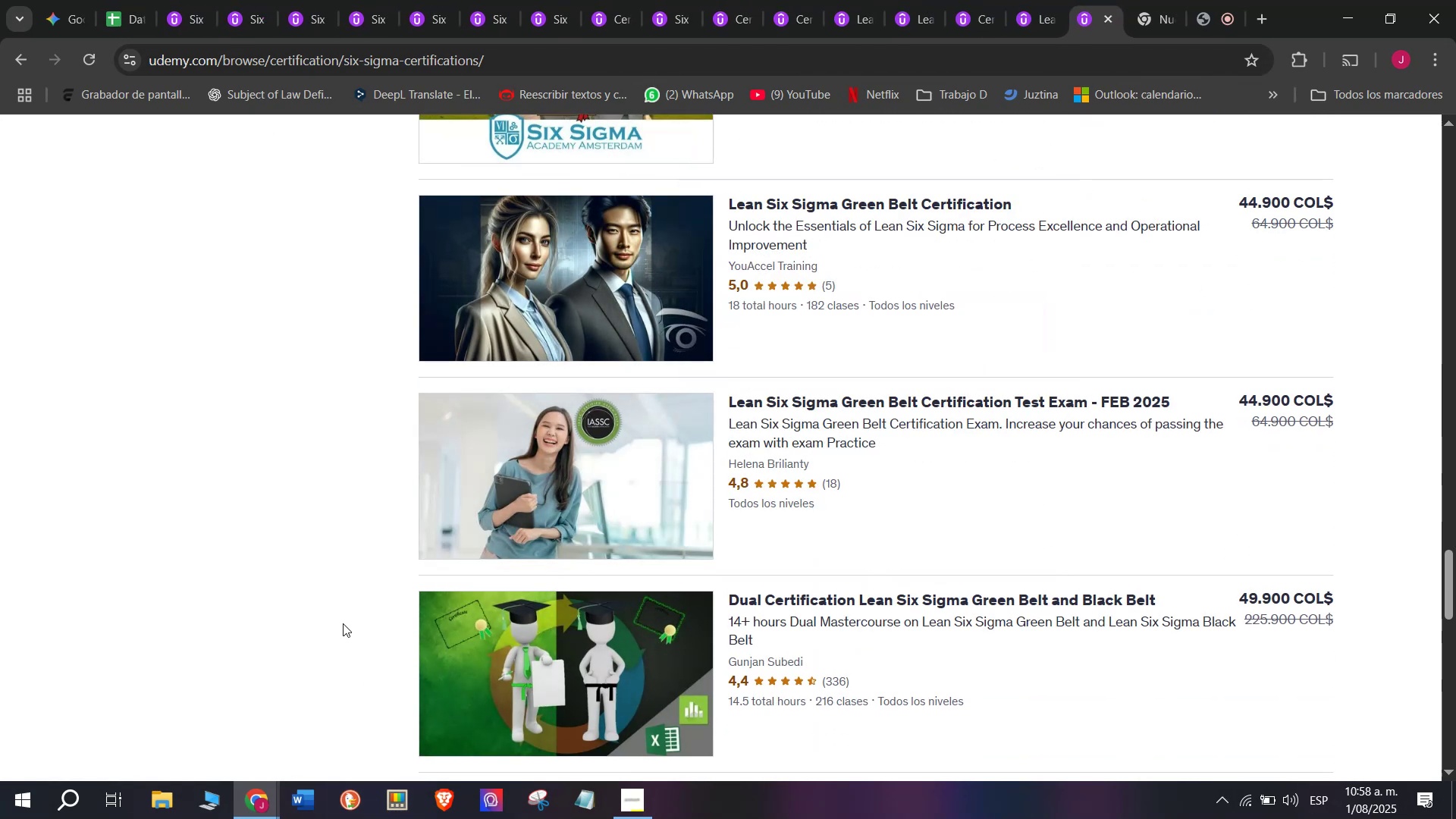 
key(Meta+V)
 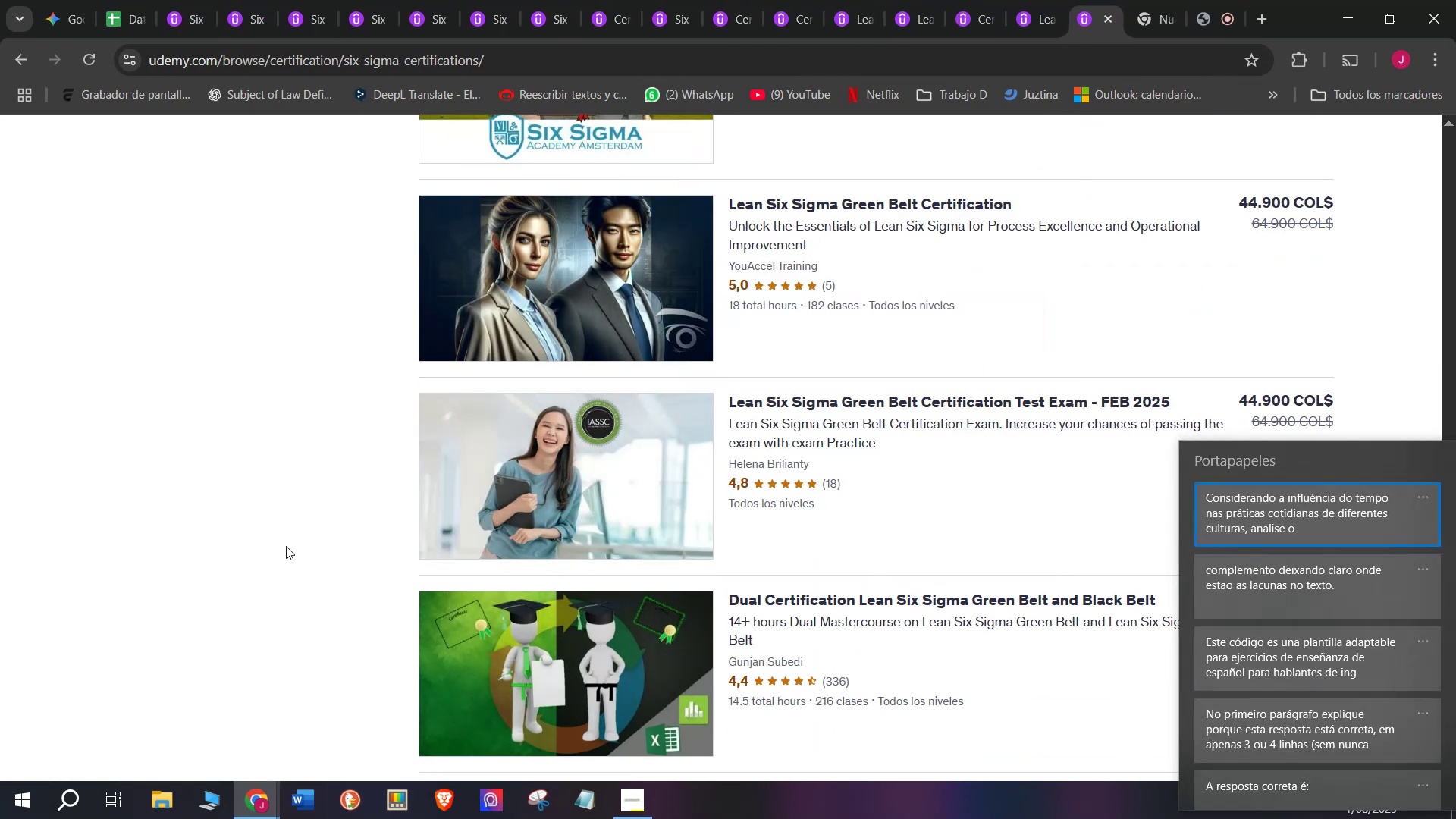 
left_click([286, 546])
 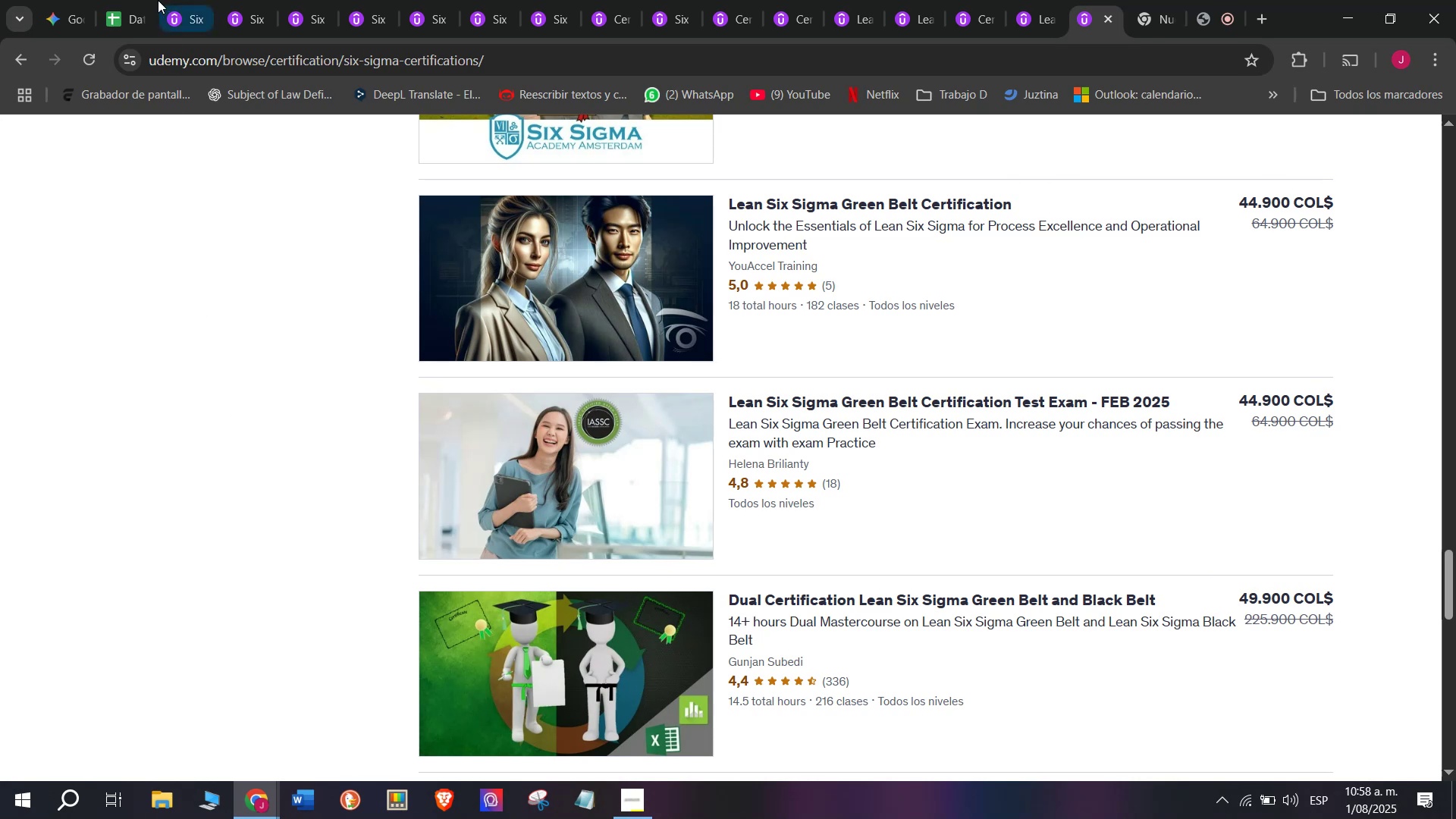 
left_click([138, 0])
 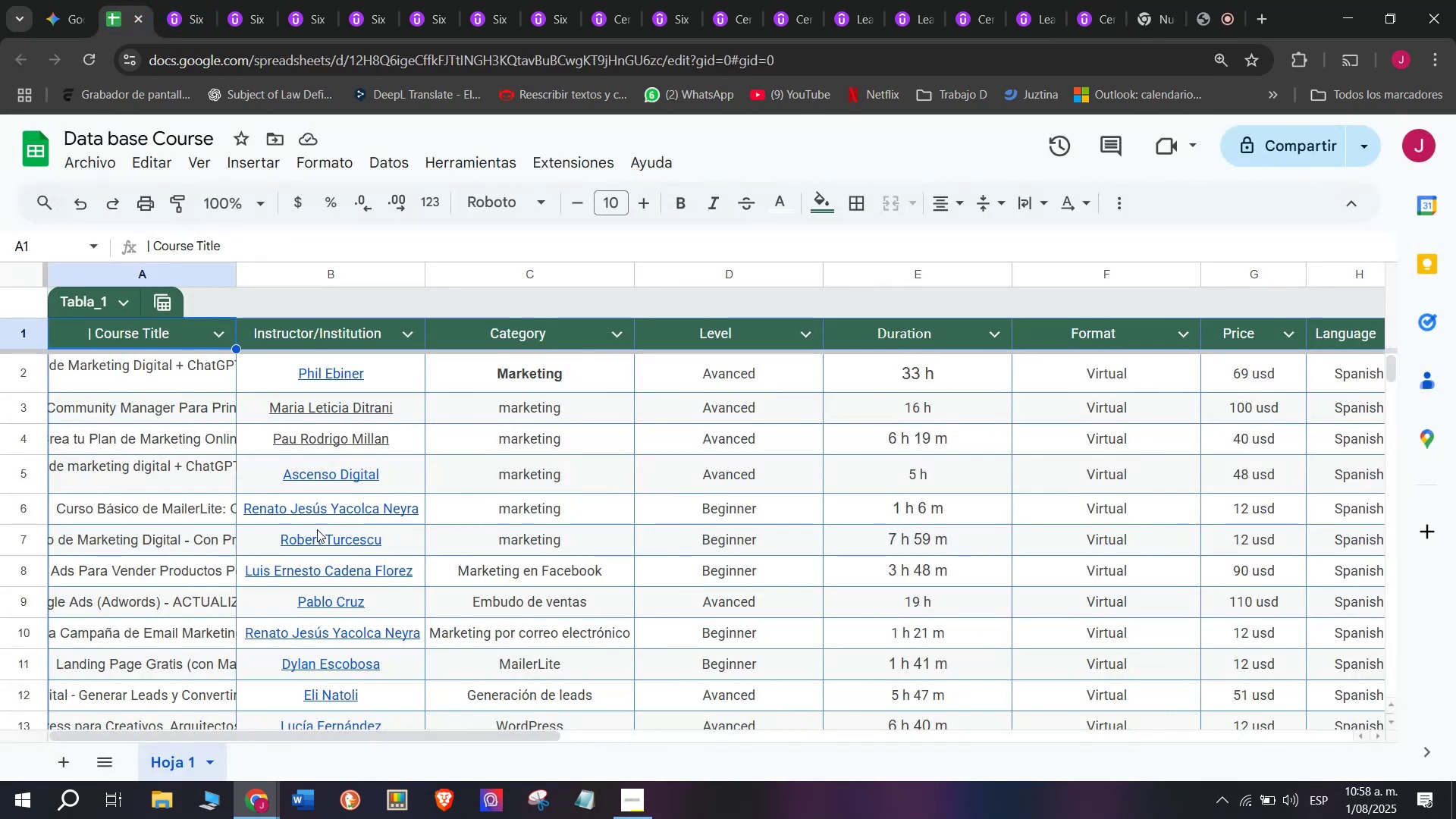 
scroll: coordinate [259, 497], scroll_direction: down, amount: 148.0
 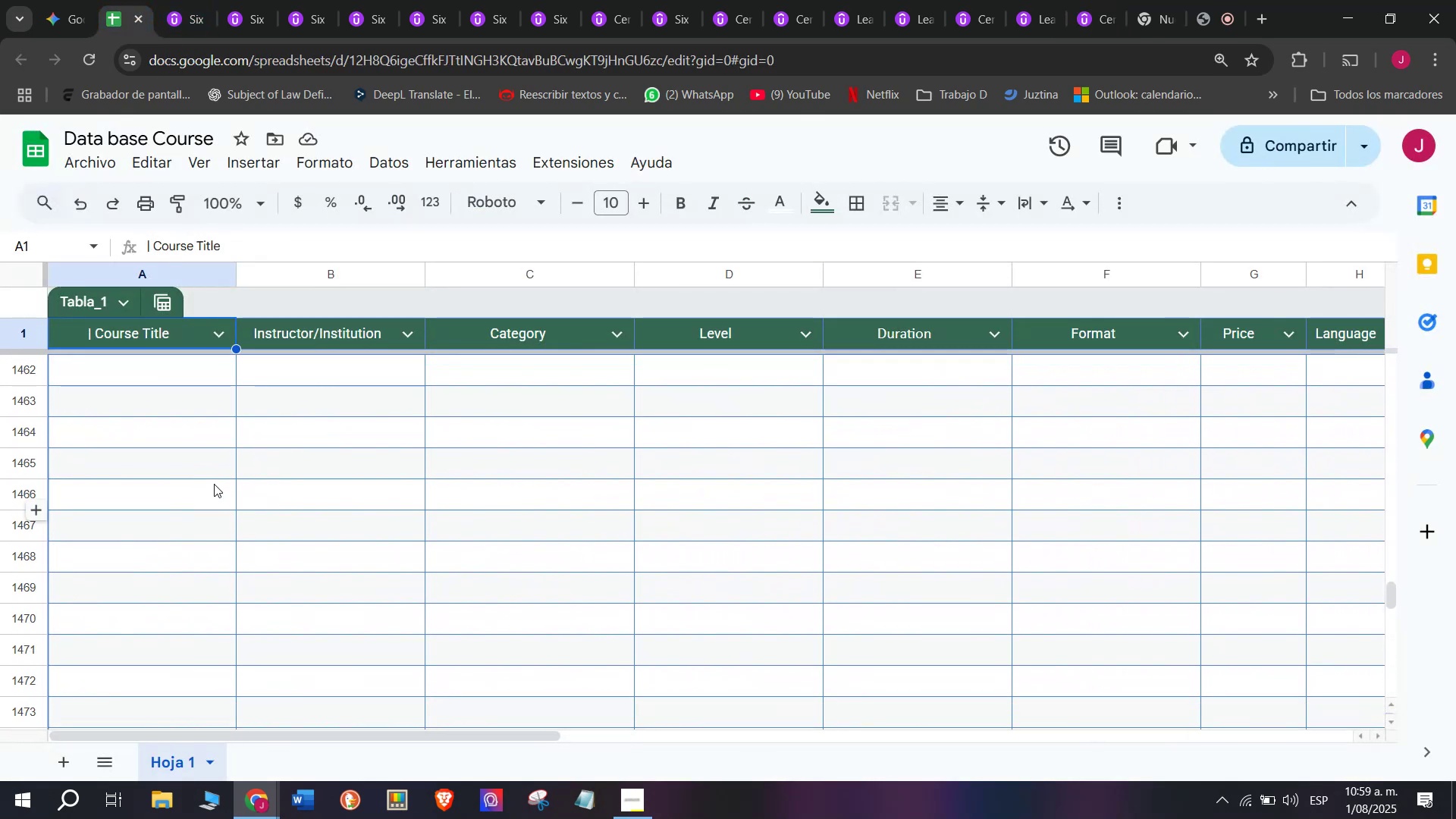 
scroll: coordinate [200, 516], scroll_direction: up, amount: 4.0
 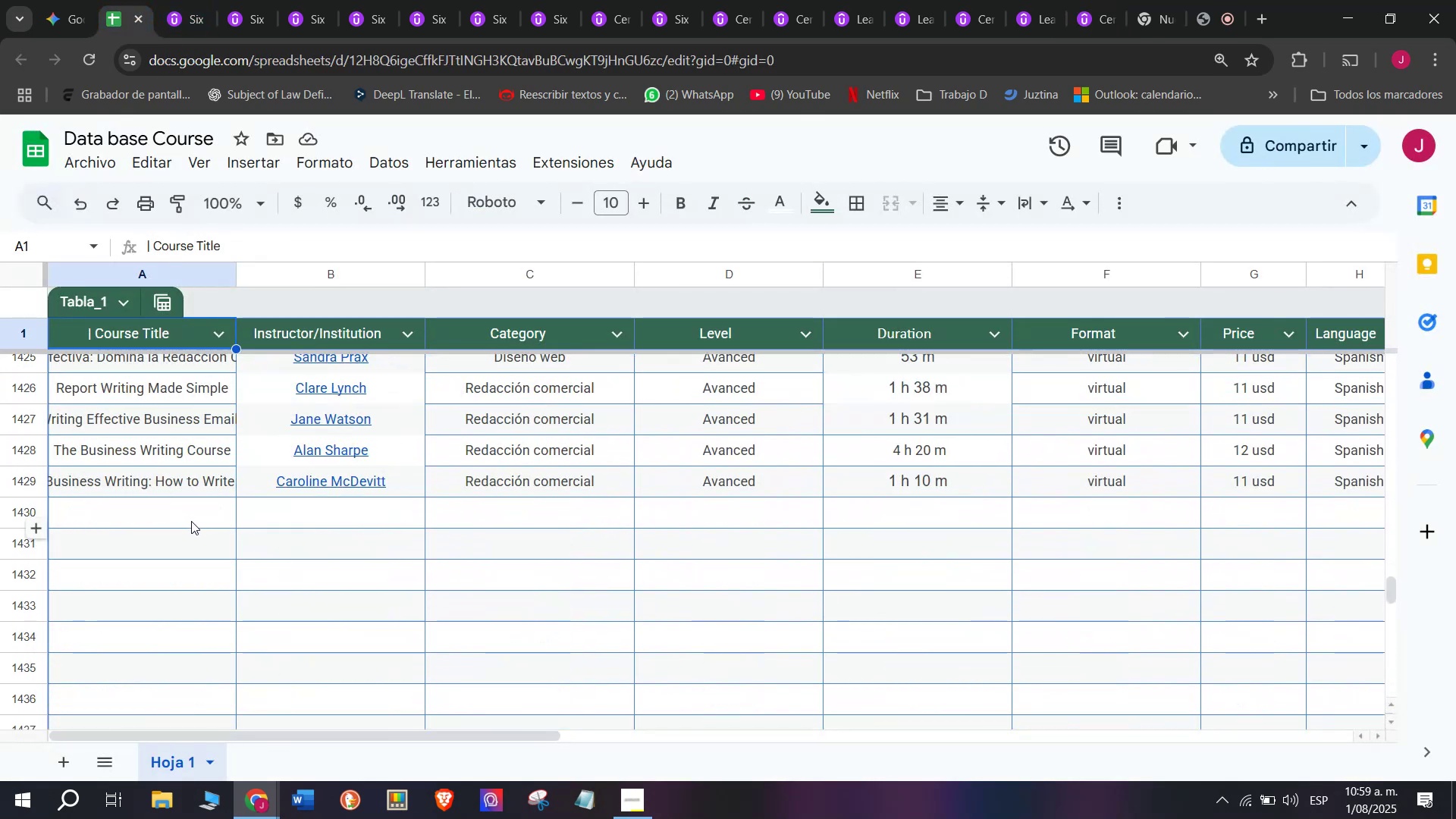 
left_click([178, 522])
 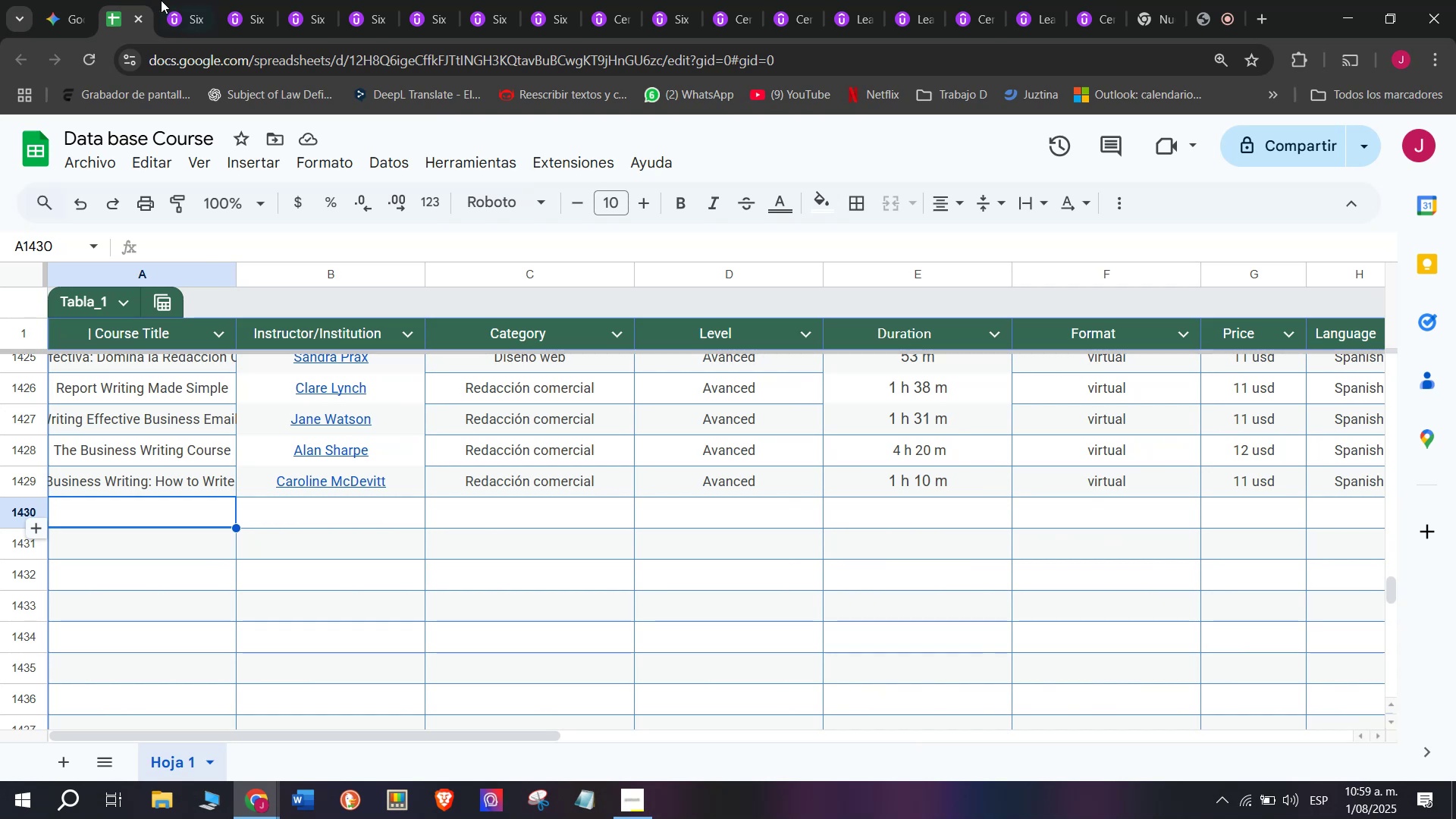 
left_click([168, 0])
 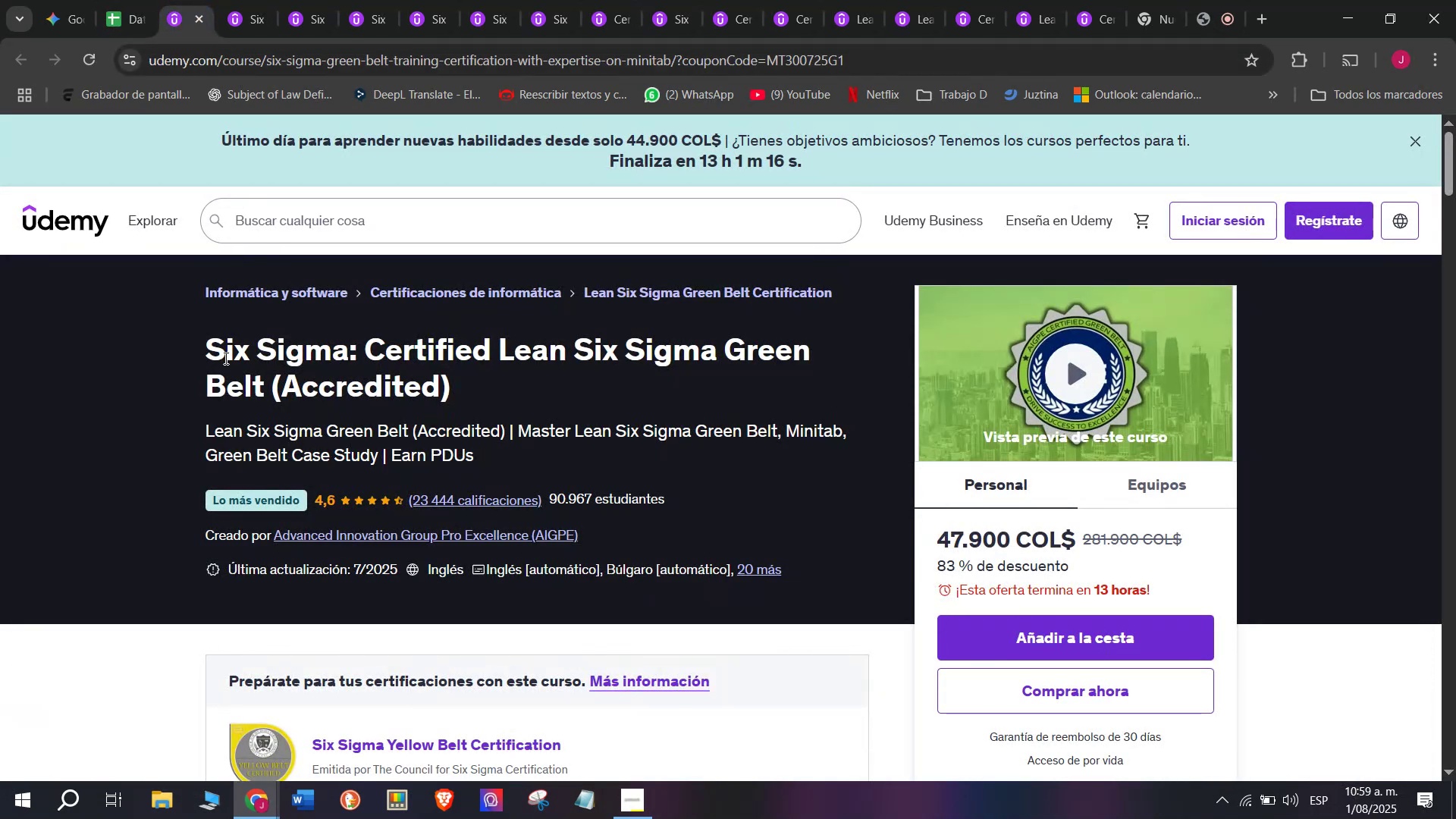 
left_click_drag(start_coordinate=[193, 344], to_coordinate=[551, 389])
 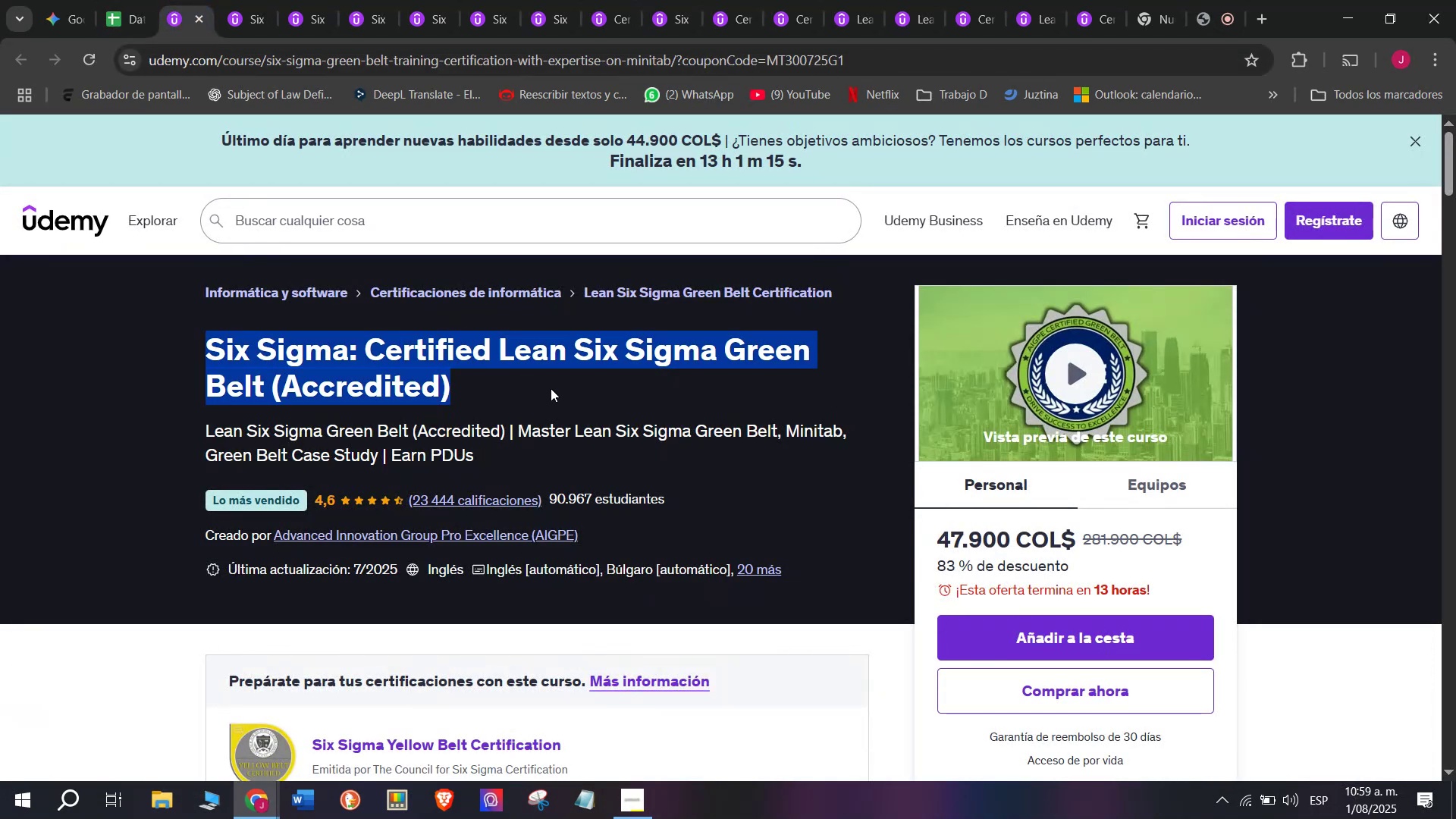 
key(Control+ControlLeft)
 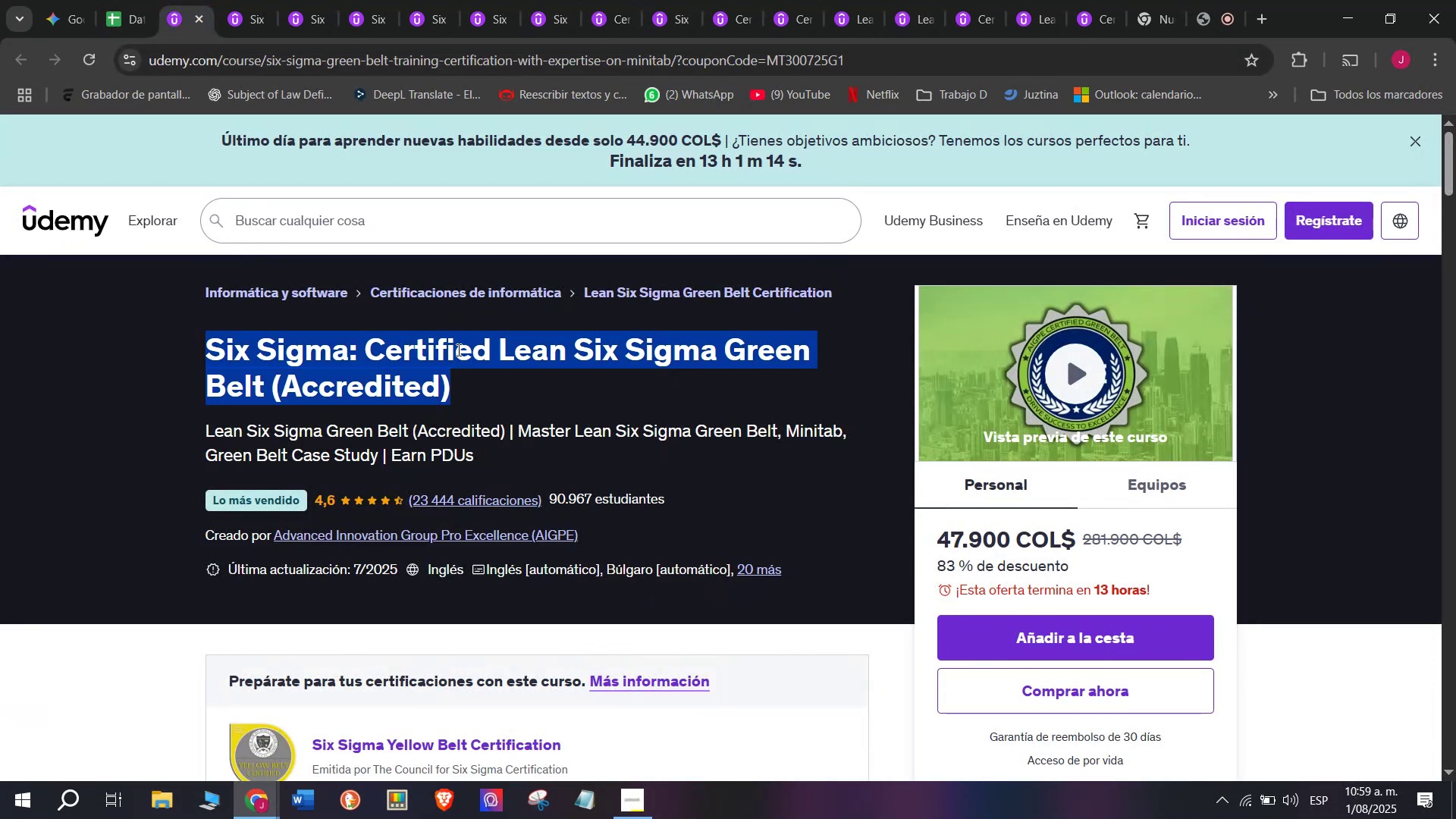 
key(Break)
 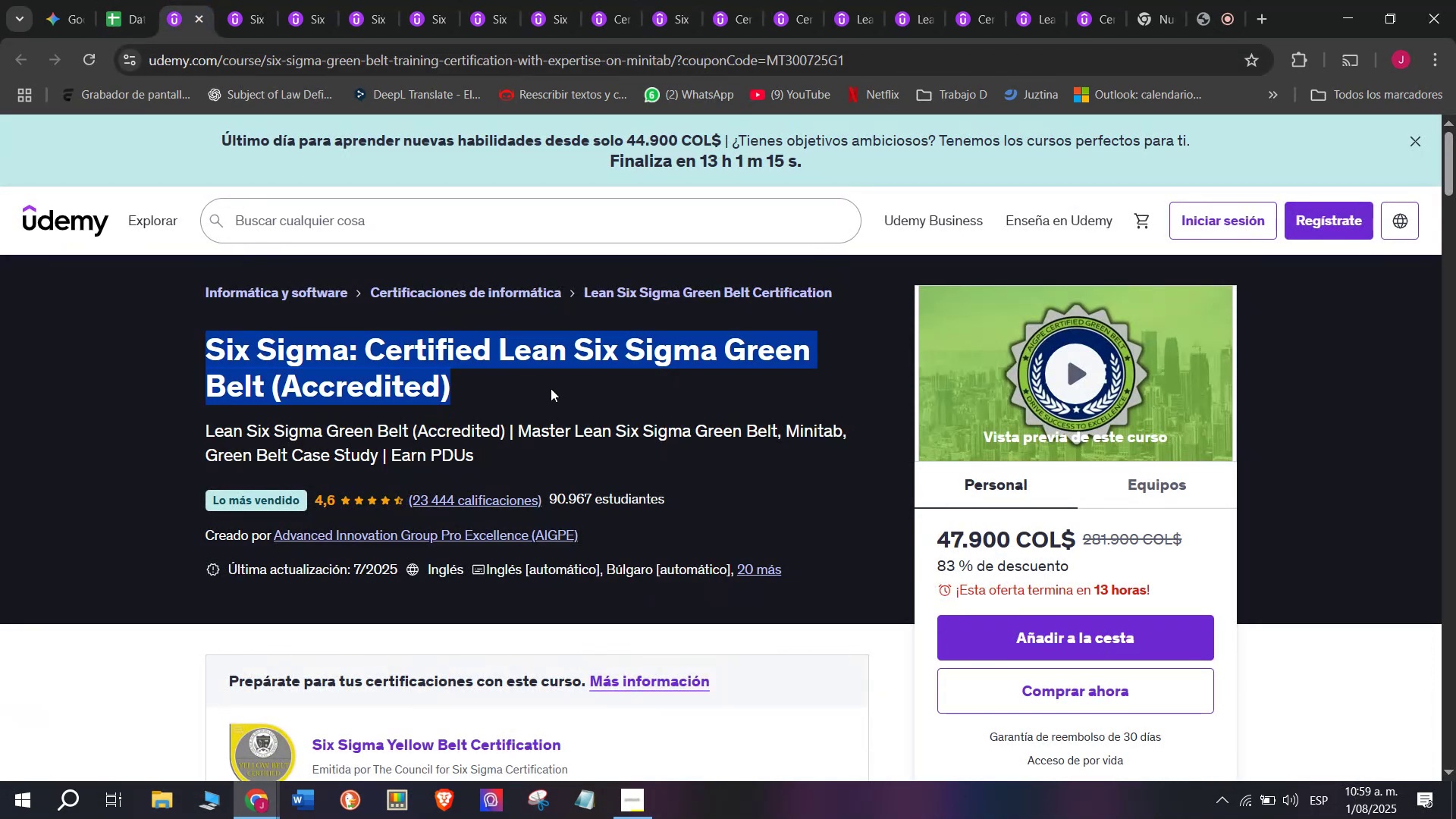 
key(Control+C)
 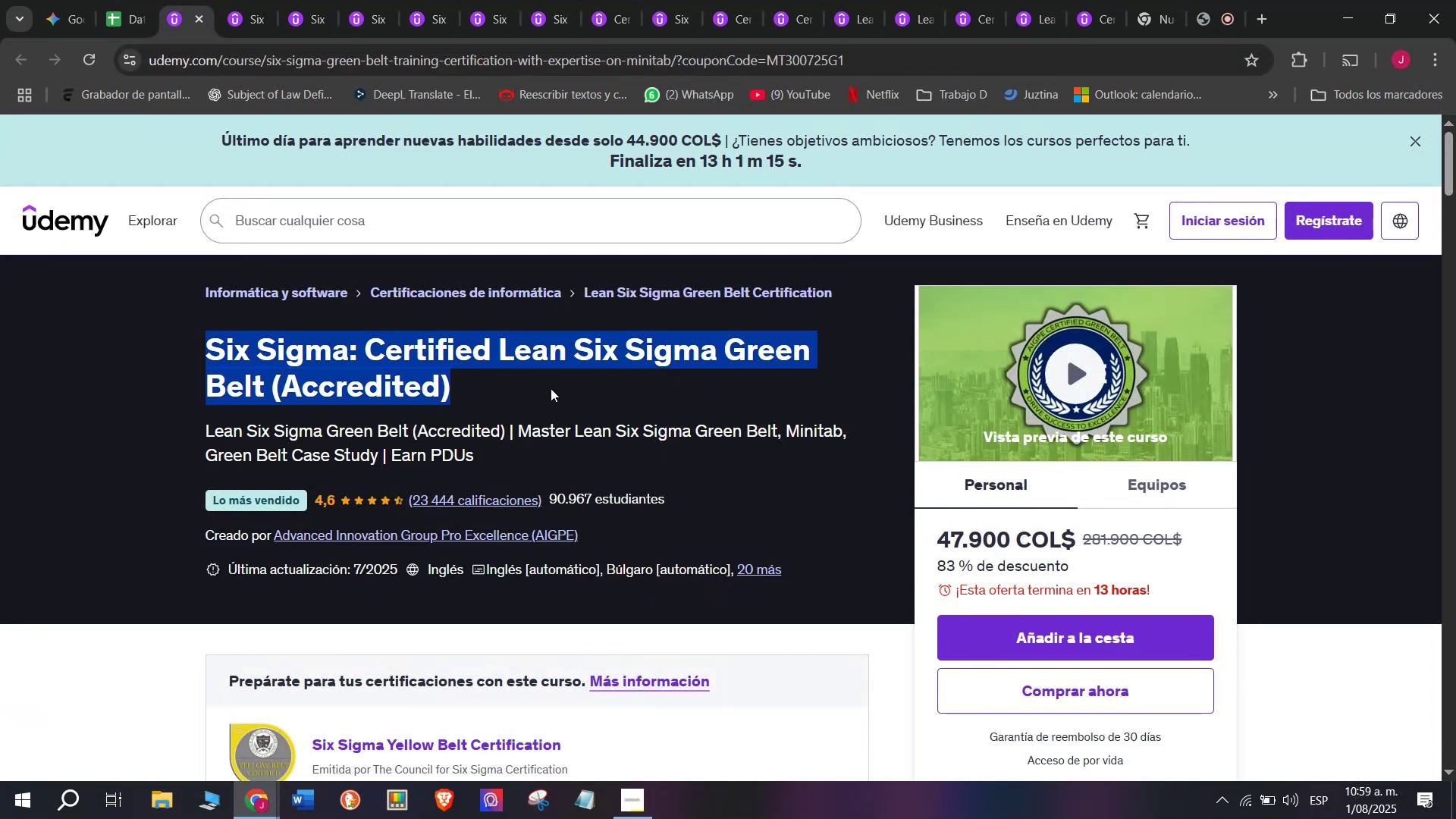 
key(Control+ControlLeft)
 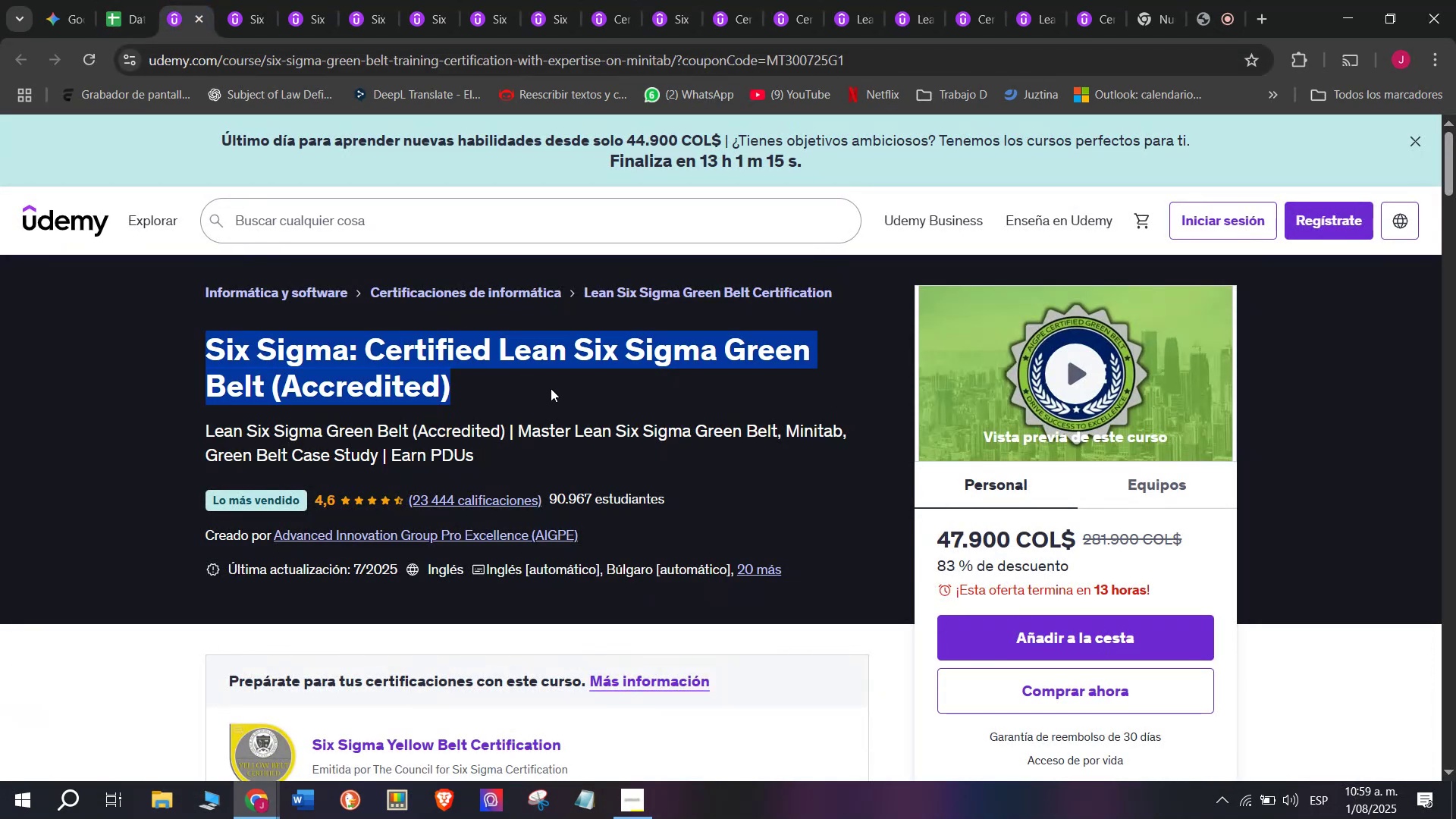 
key(Break)
 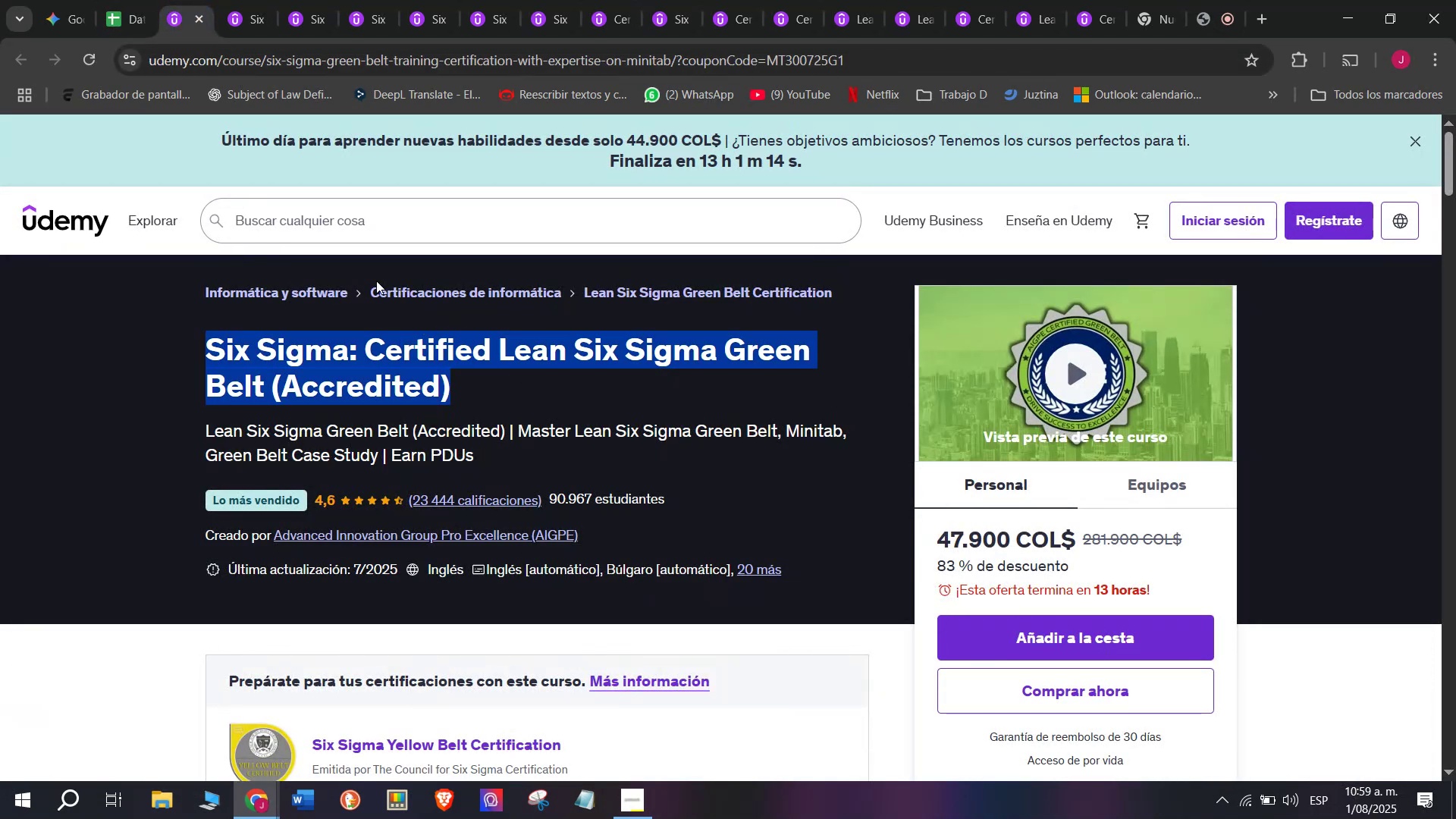 
key(Control+C)
 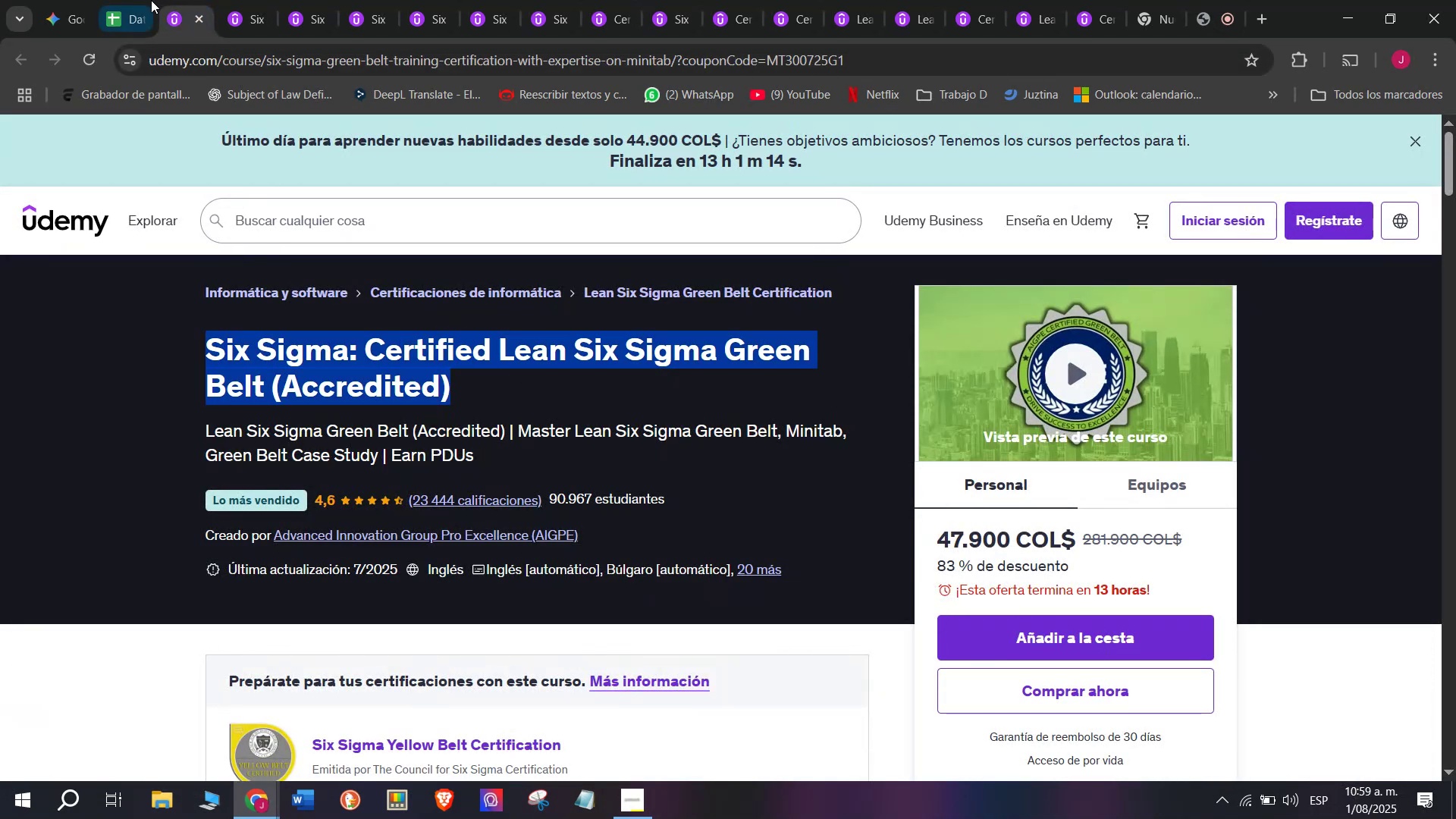 
left_click([124, 0])
 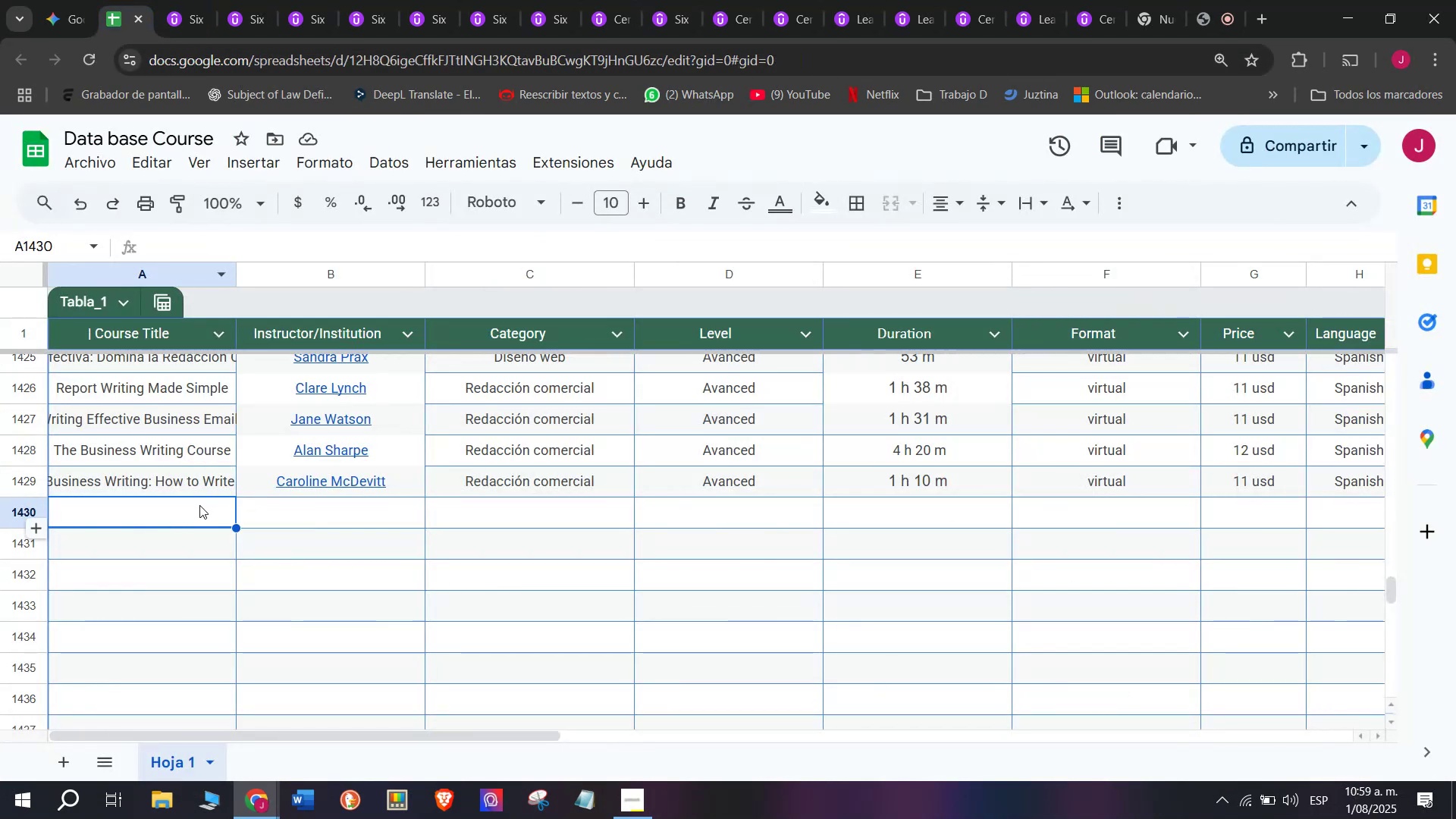 
double_click([199, 505])
 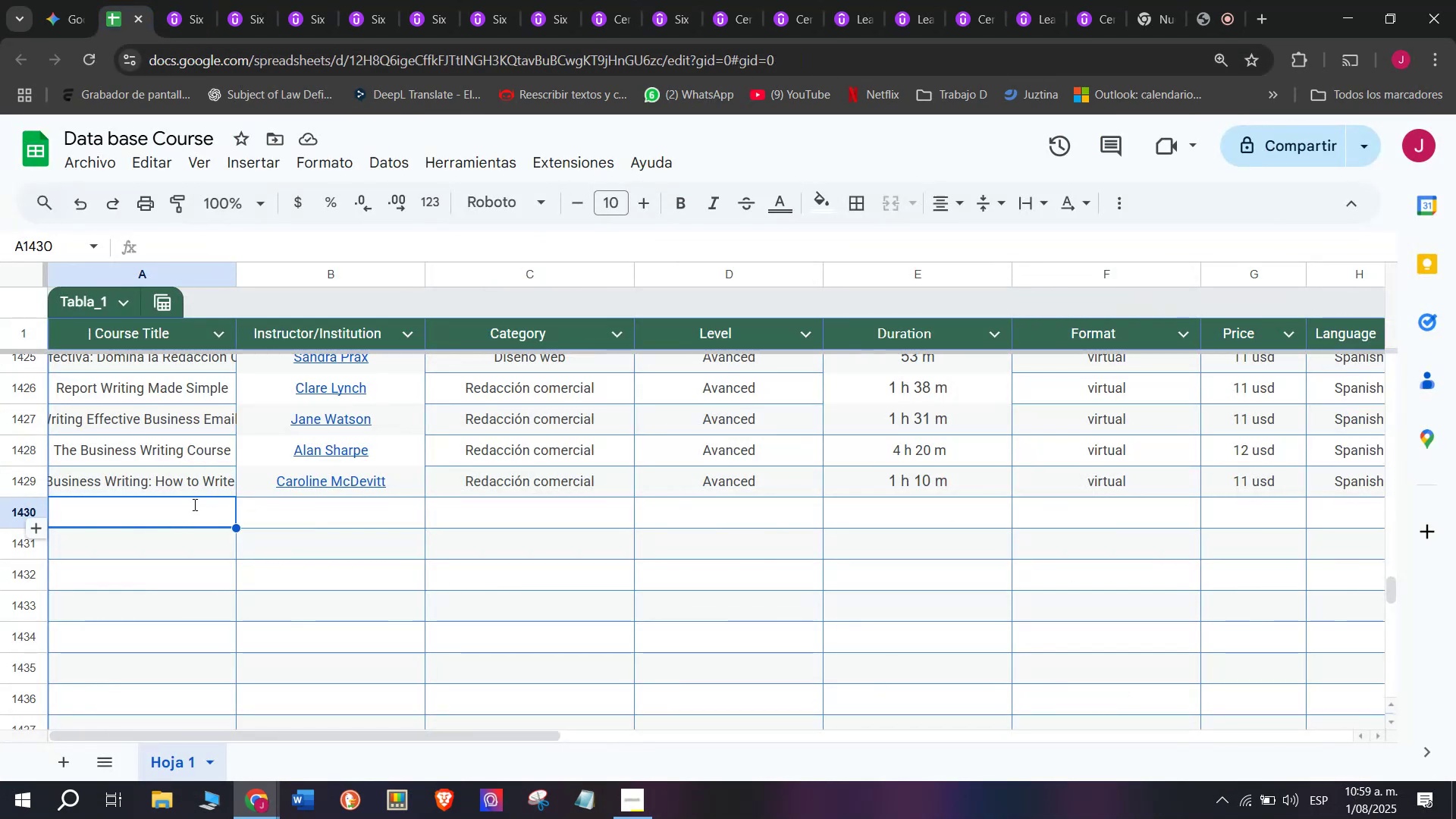 
key(Z)
 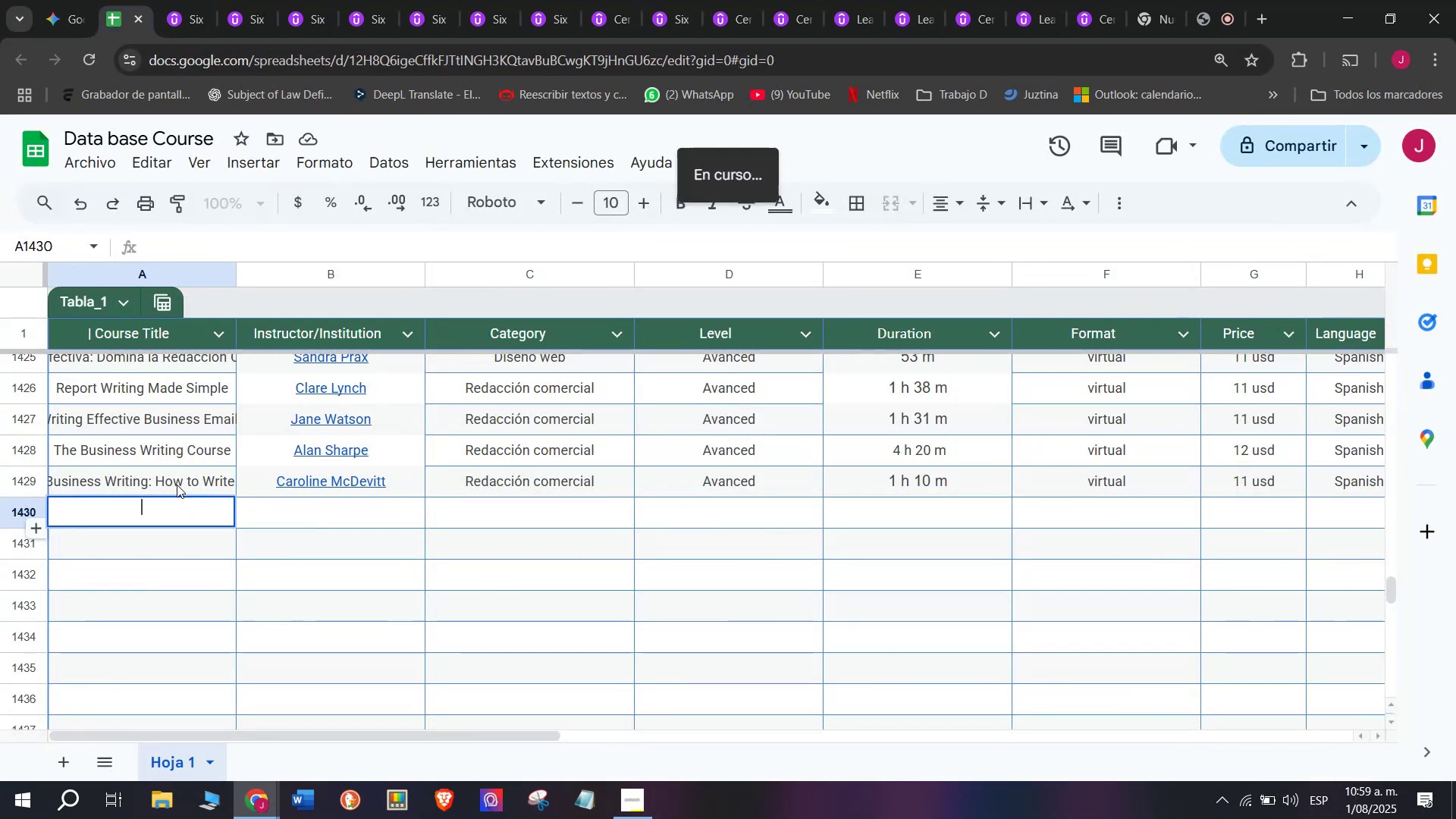 
key(Control+V)
 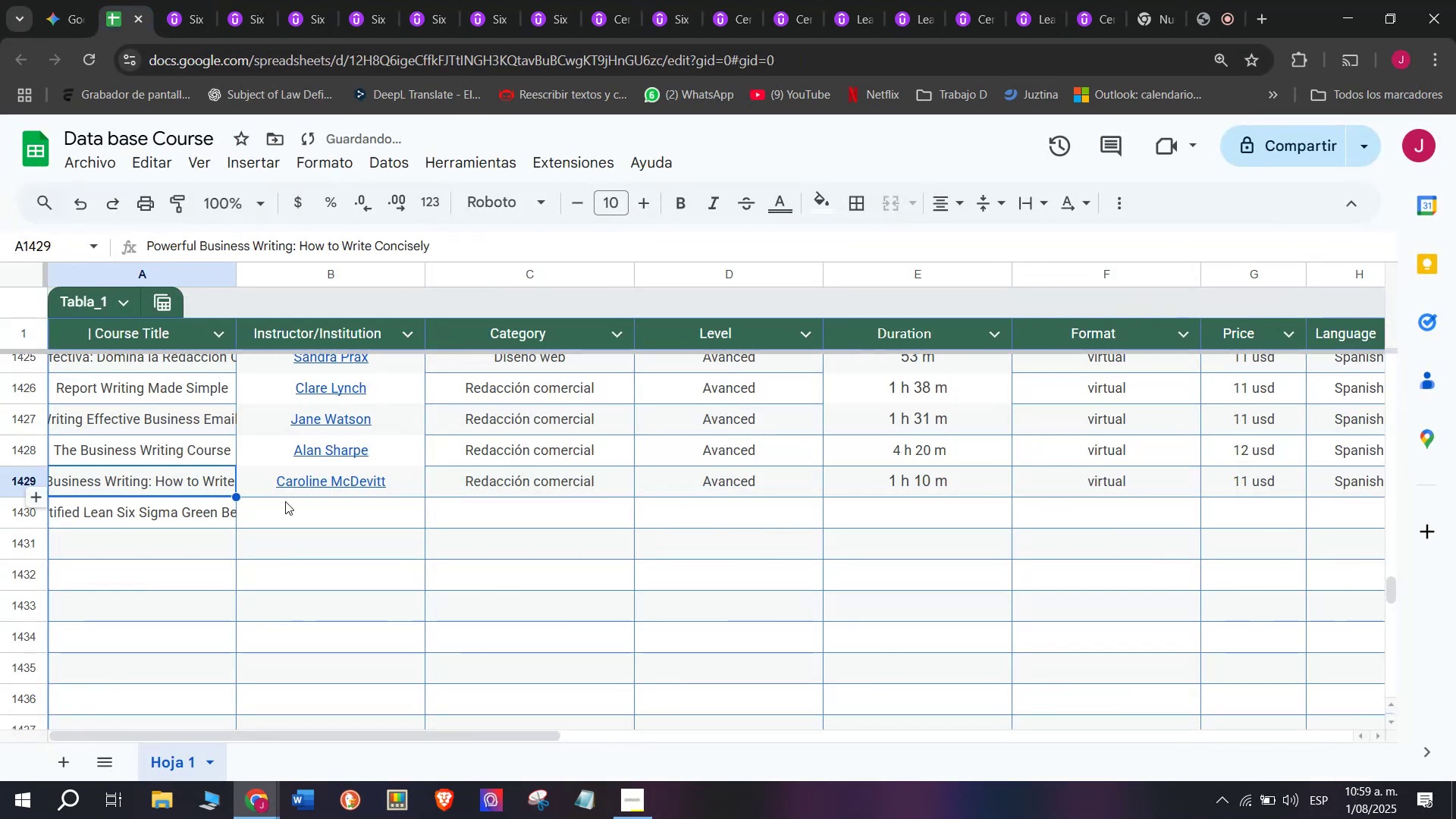 
key(Control+ControlLeft)
 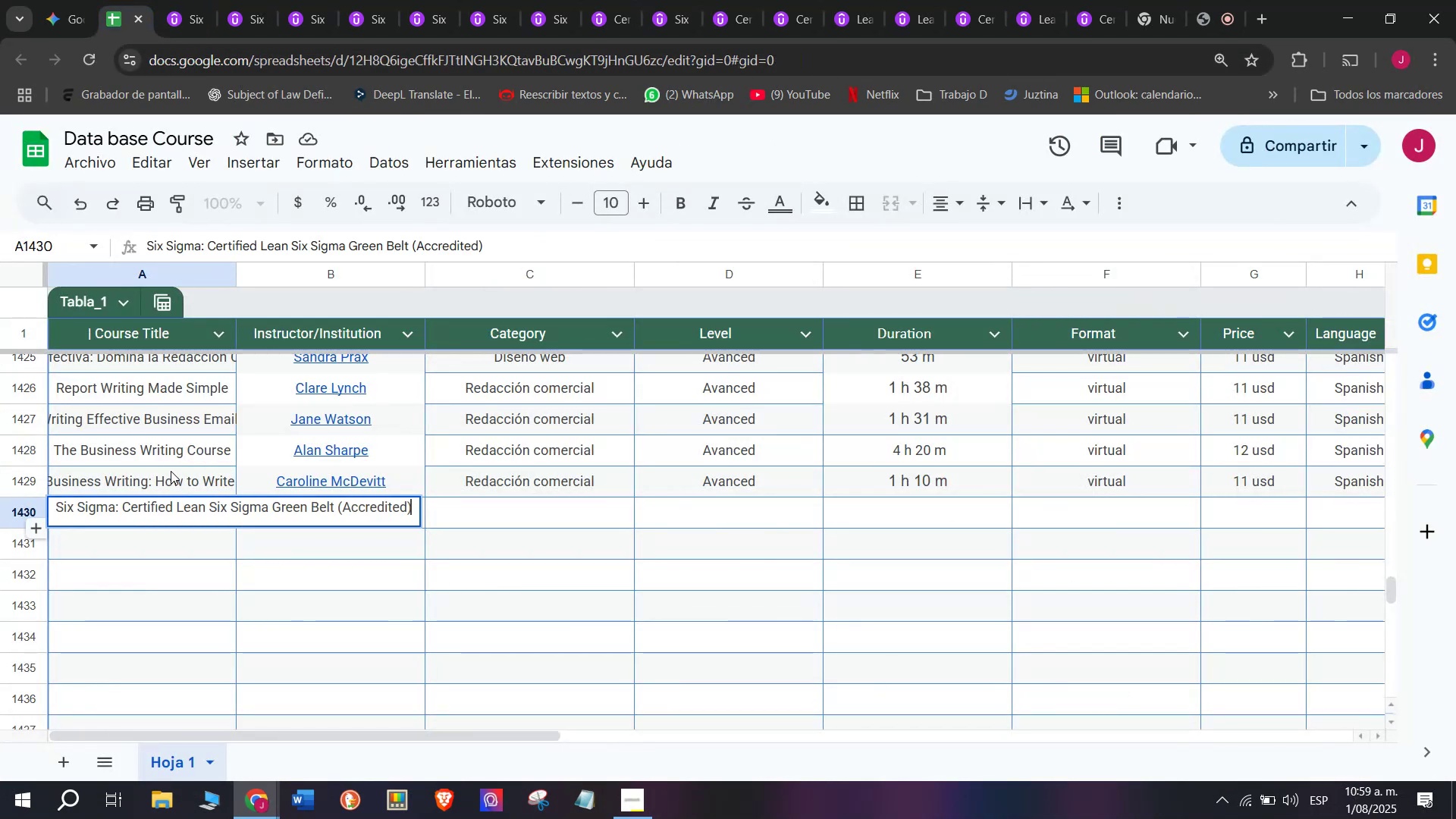 
left_click([321, 509])
 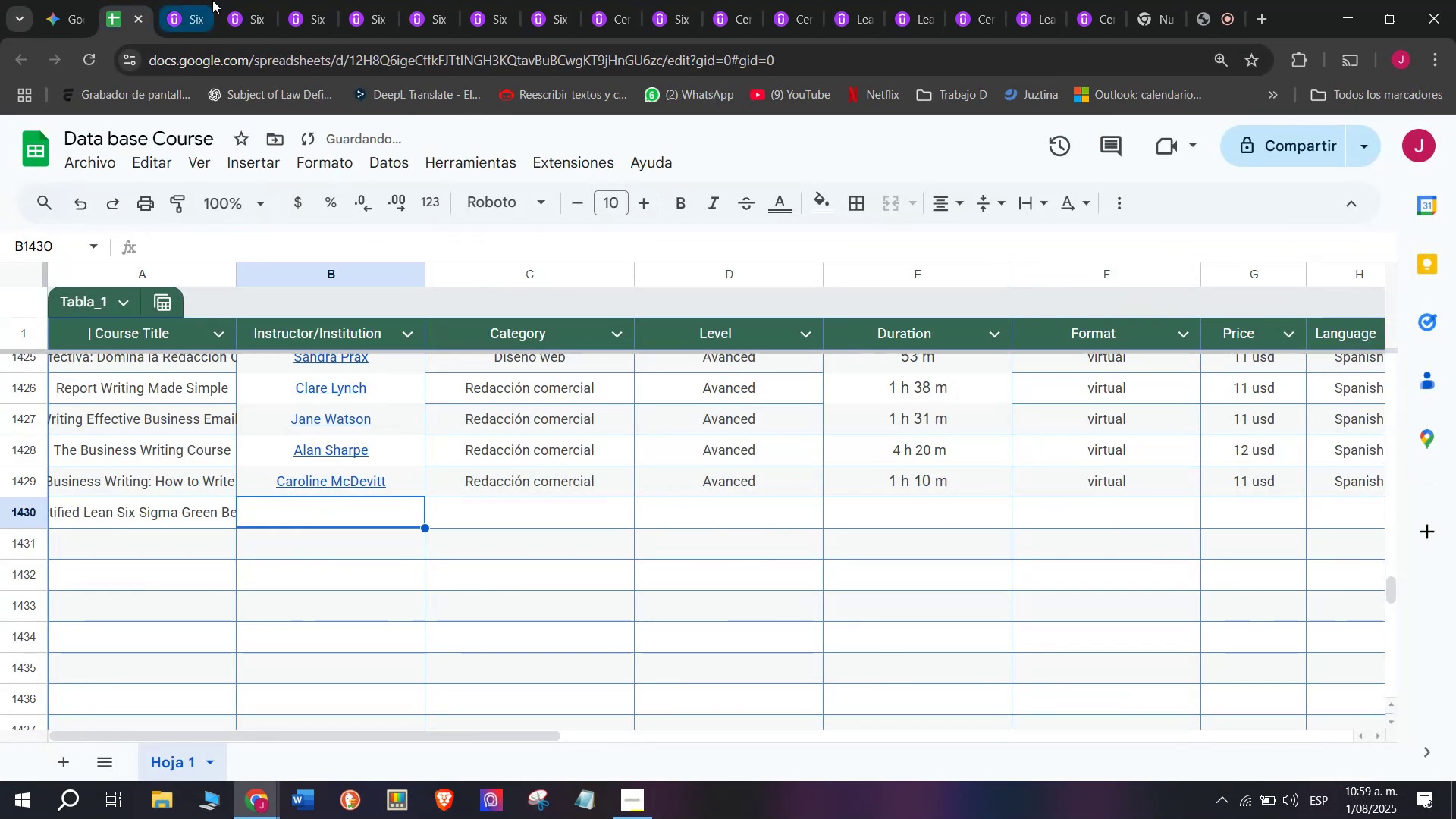 
left_click([171, 0])
 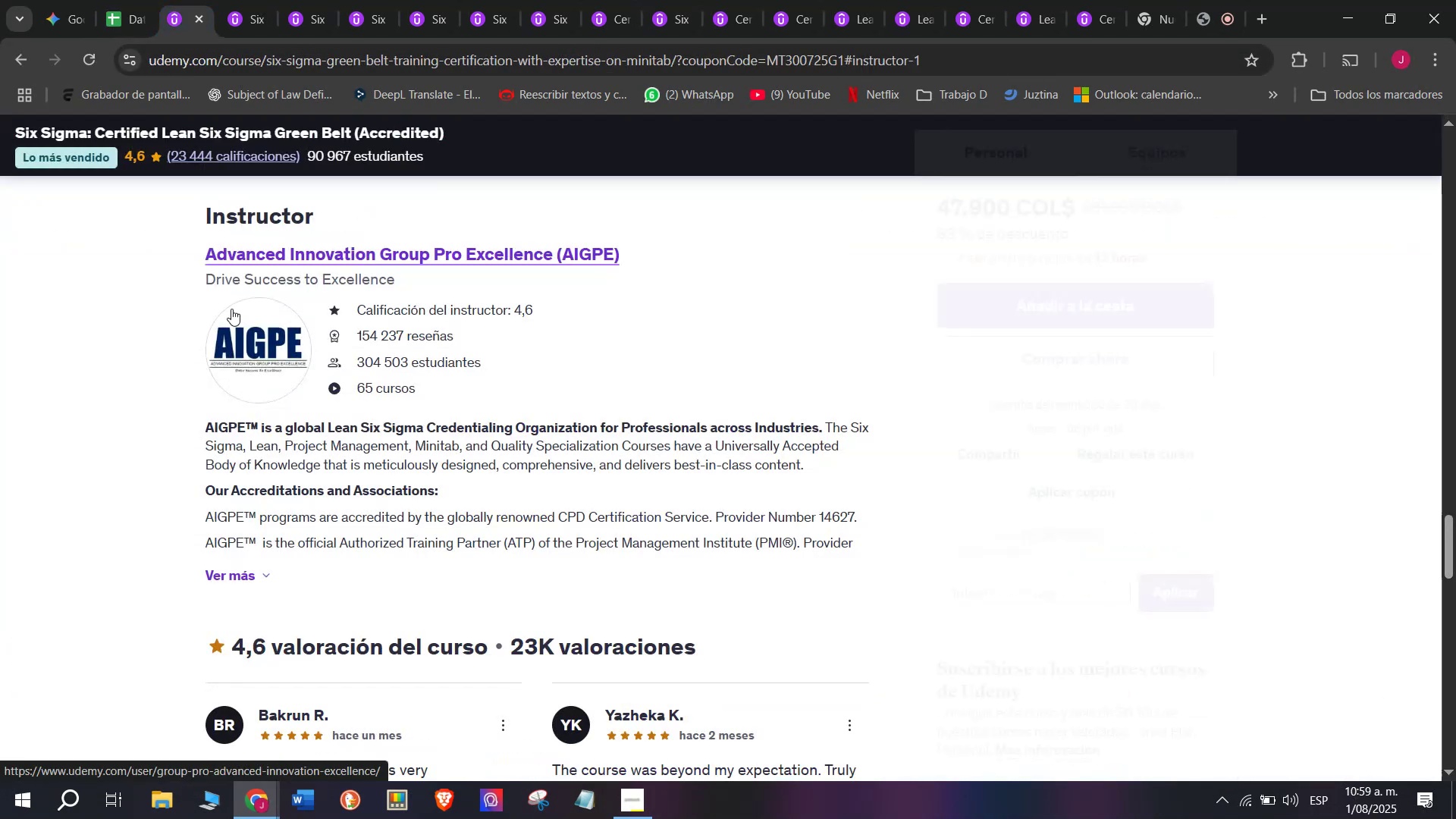 
left_click_drag(start_coordinate=[179, 267], to_coordinate=[200, 250])
 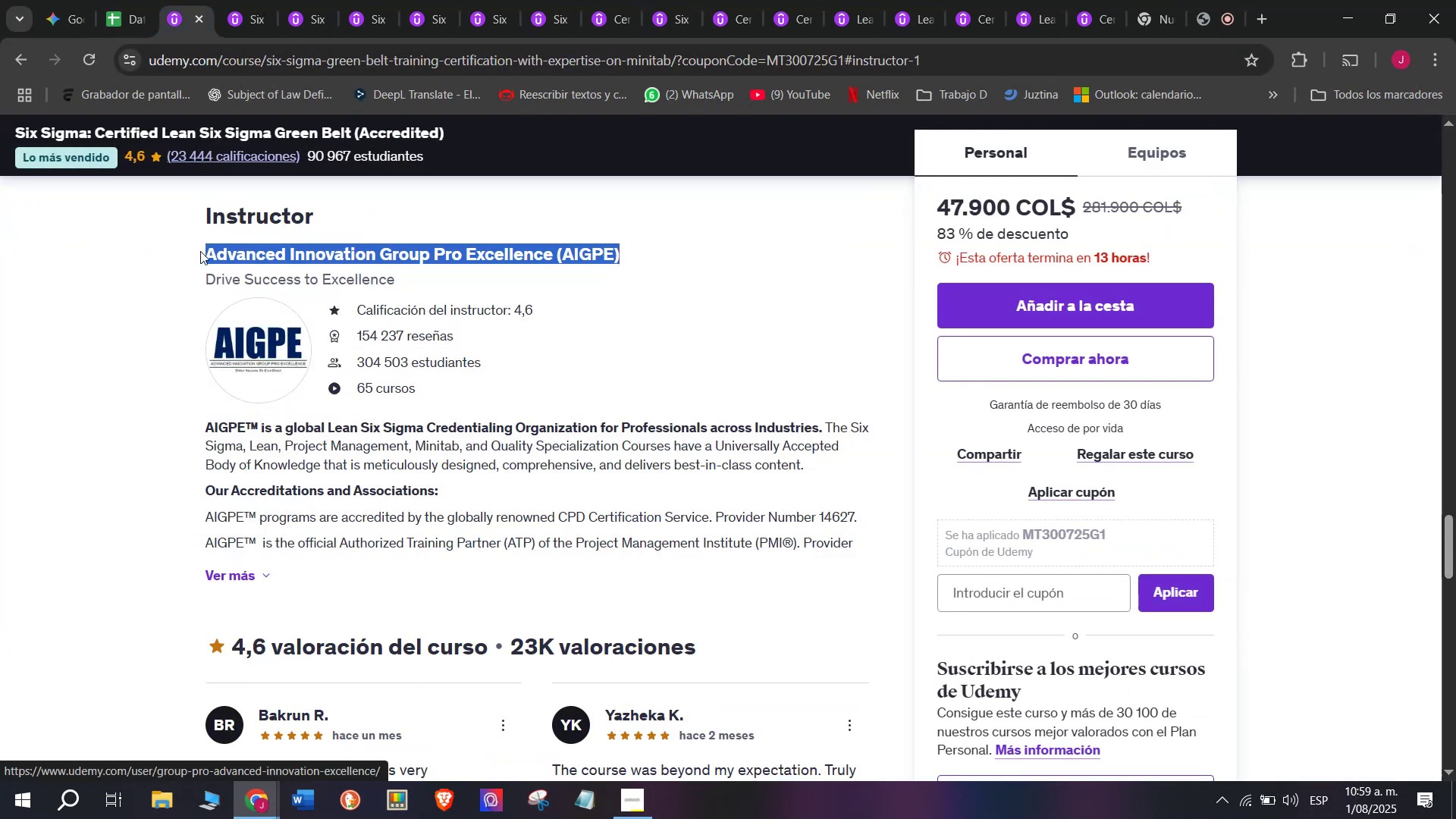 
key(Control+ControlLeft)
 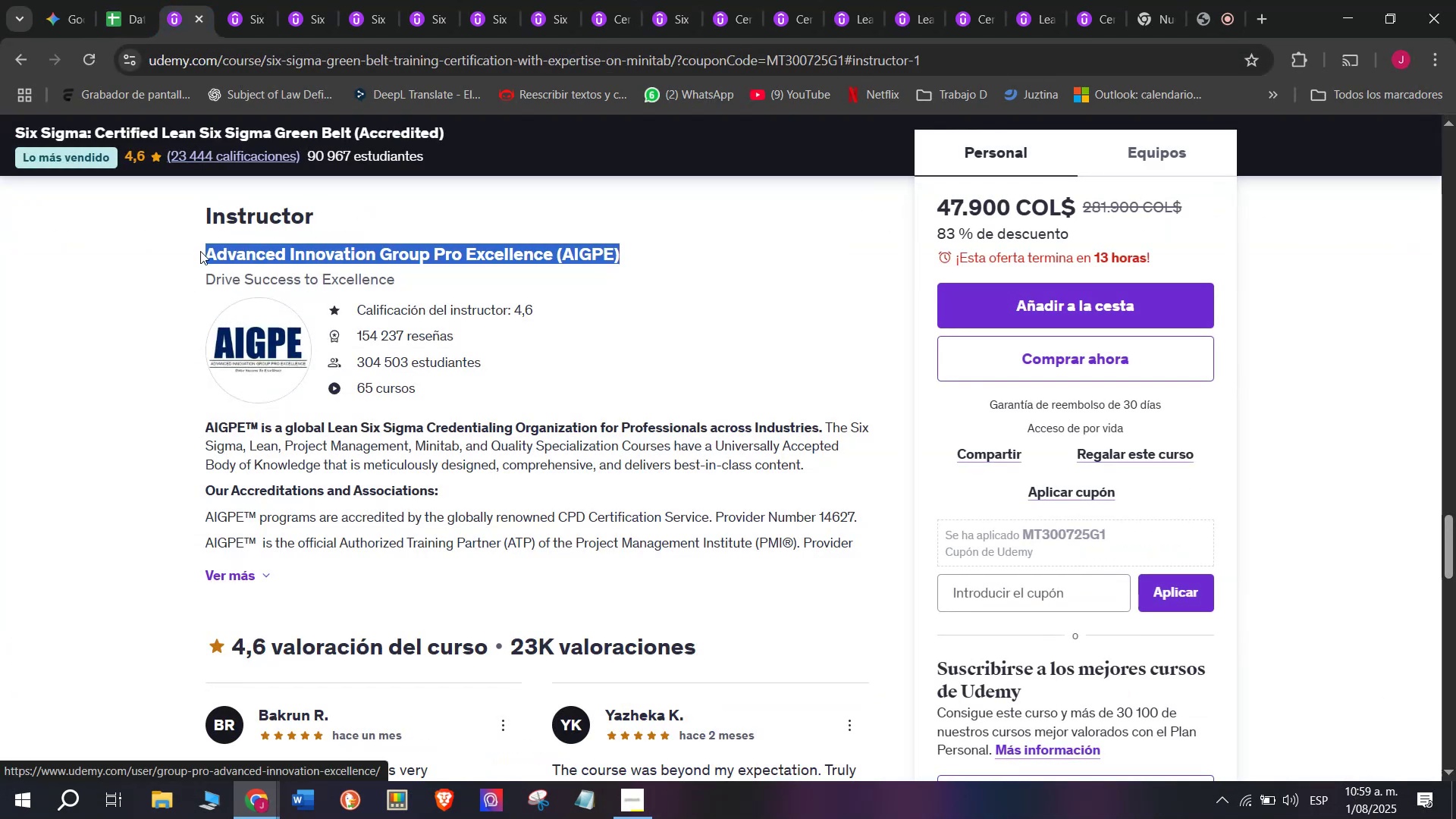 
key(Break)
 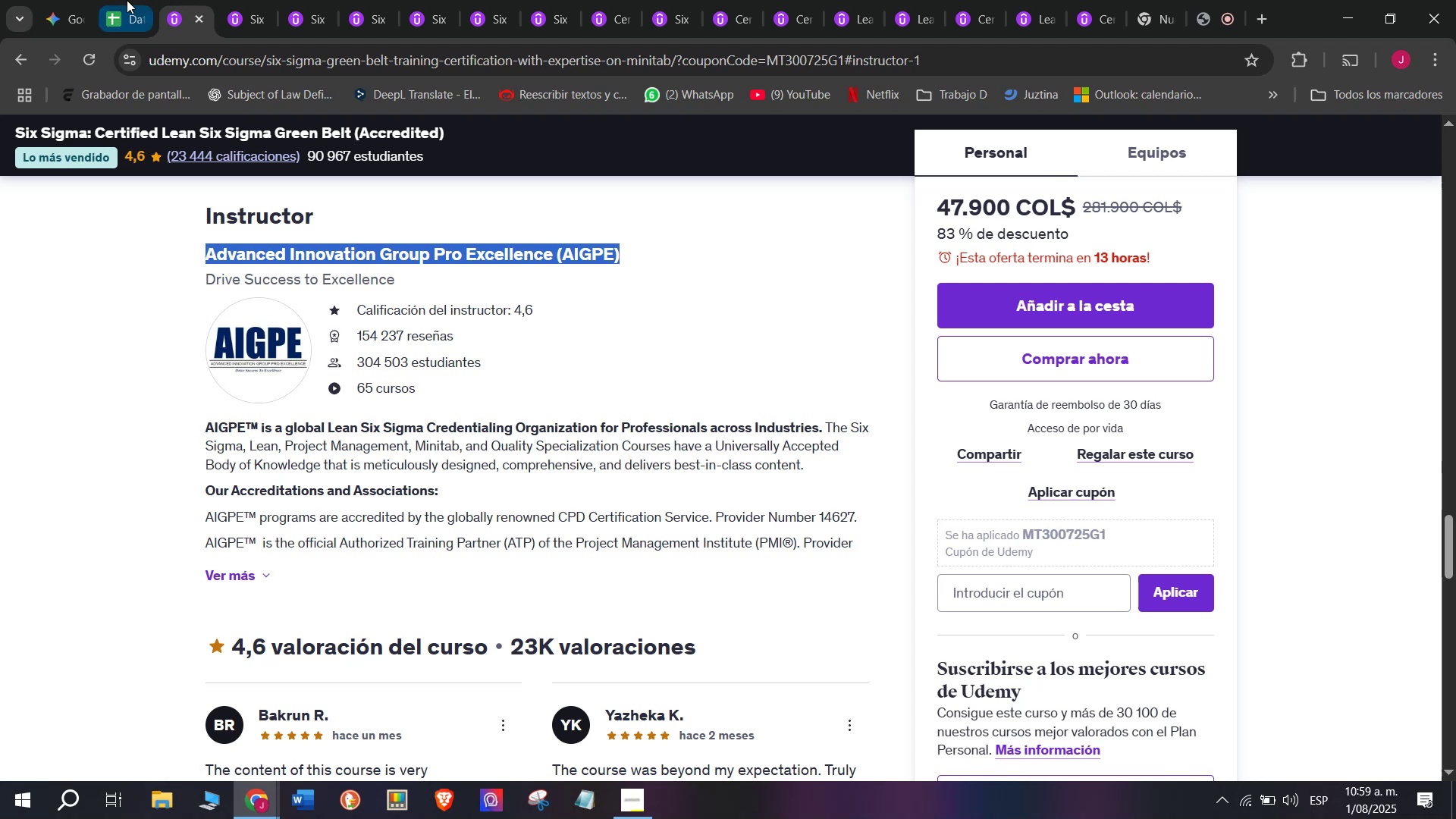 
key(Control+C)
 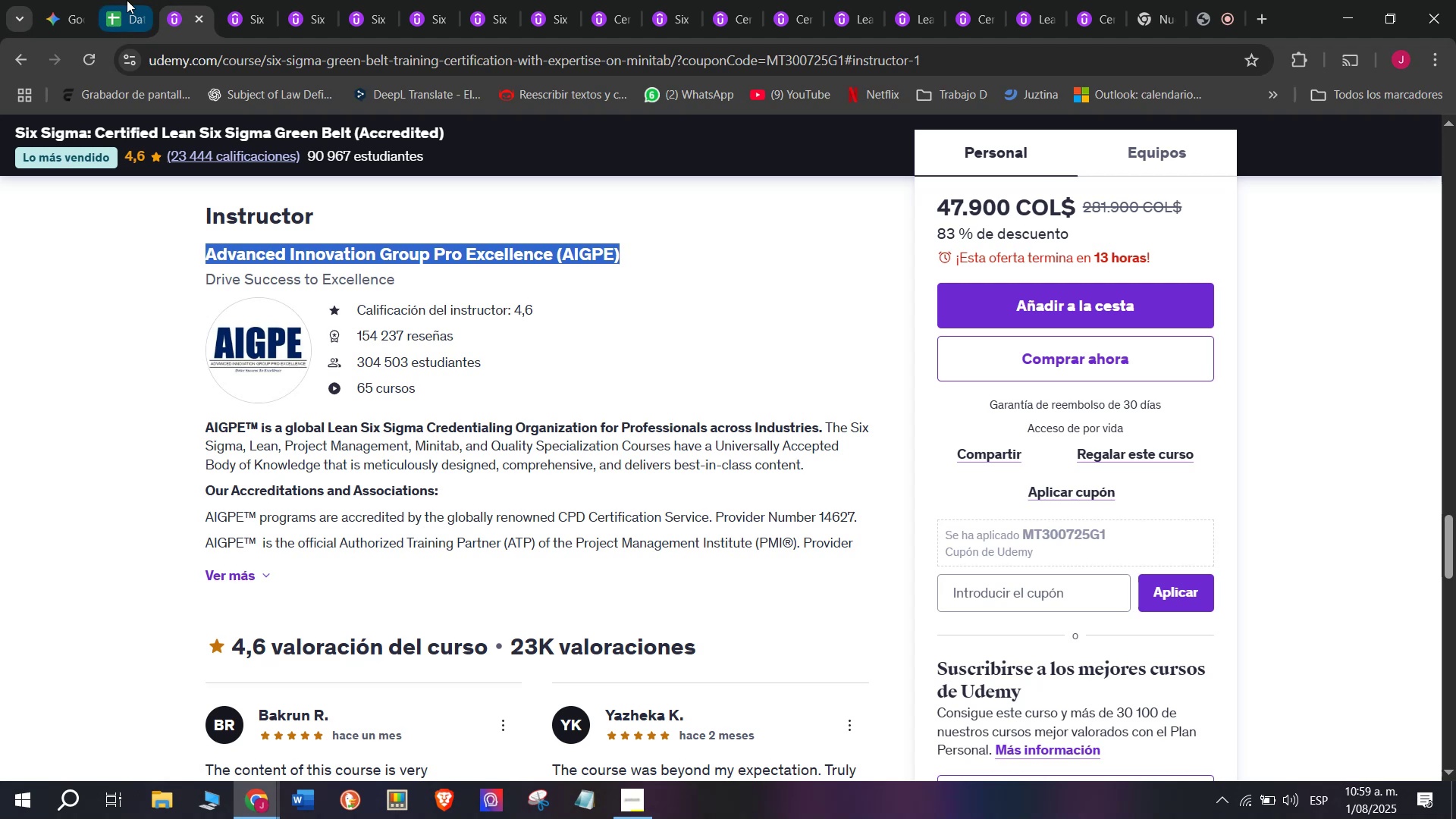 
left_click([127, 0])
 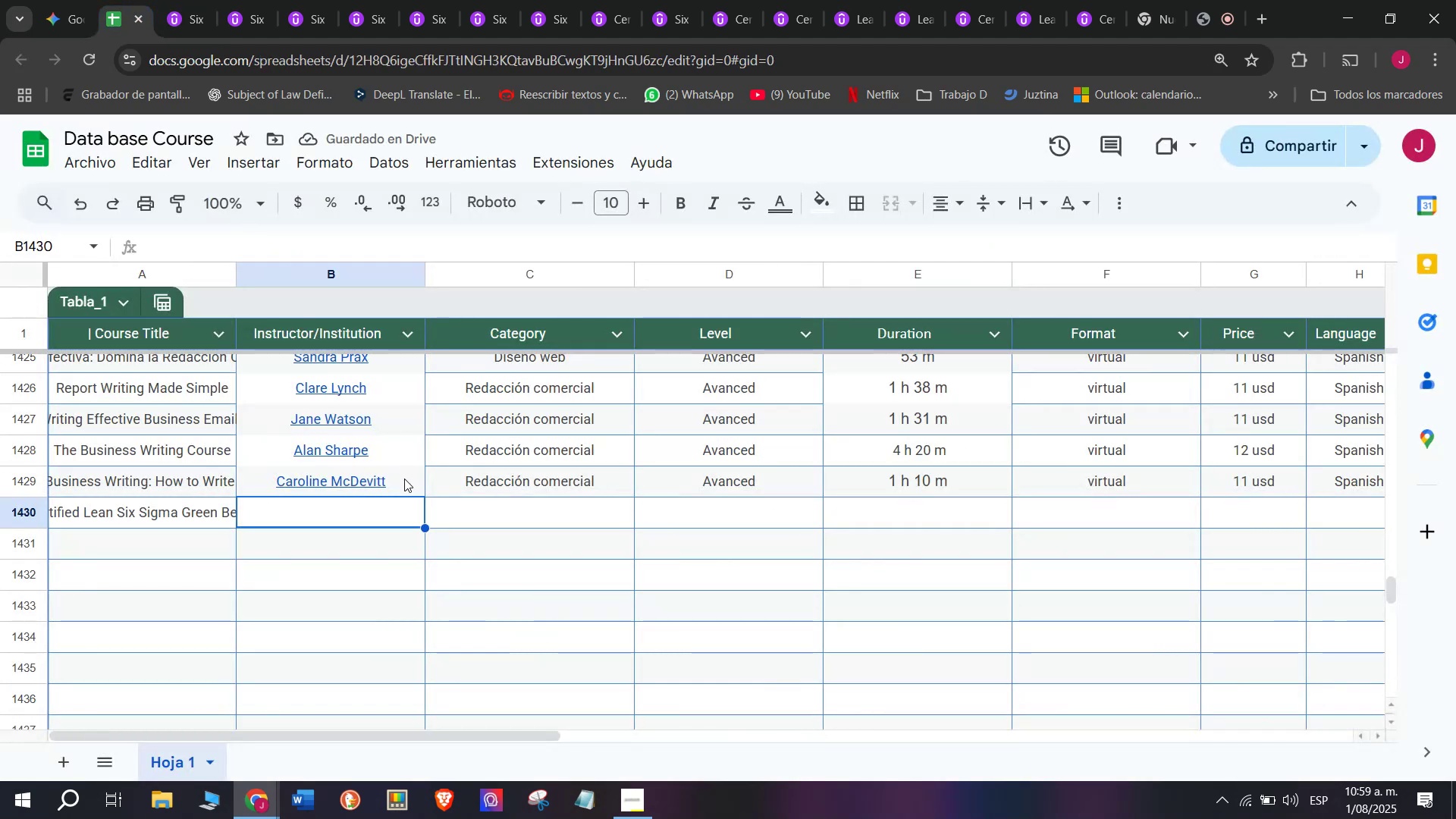 
key(Z)
 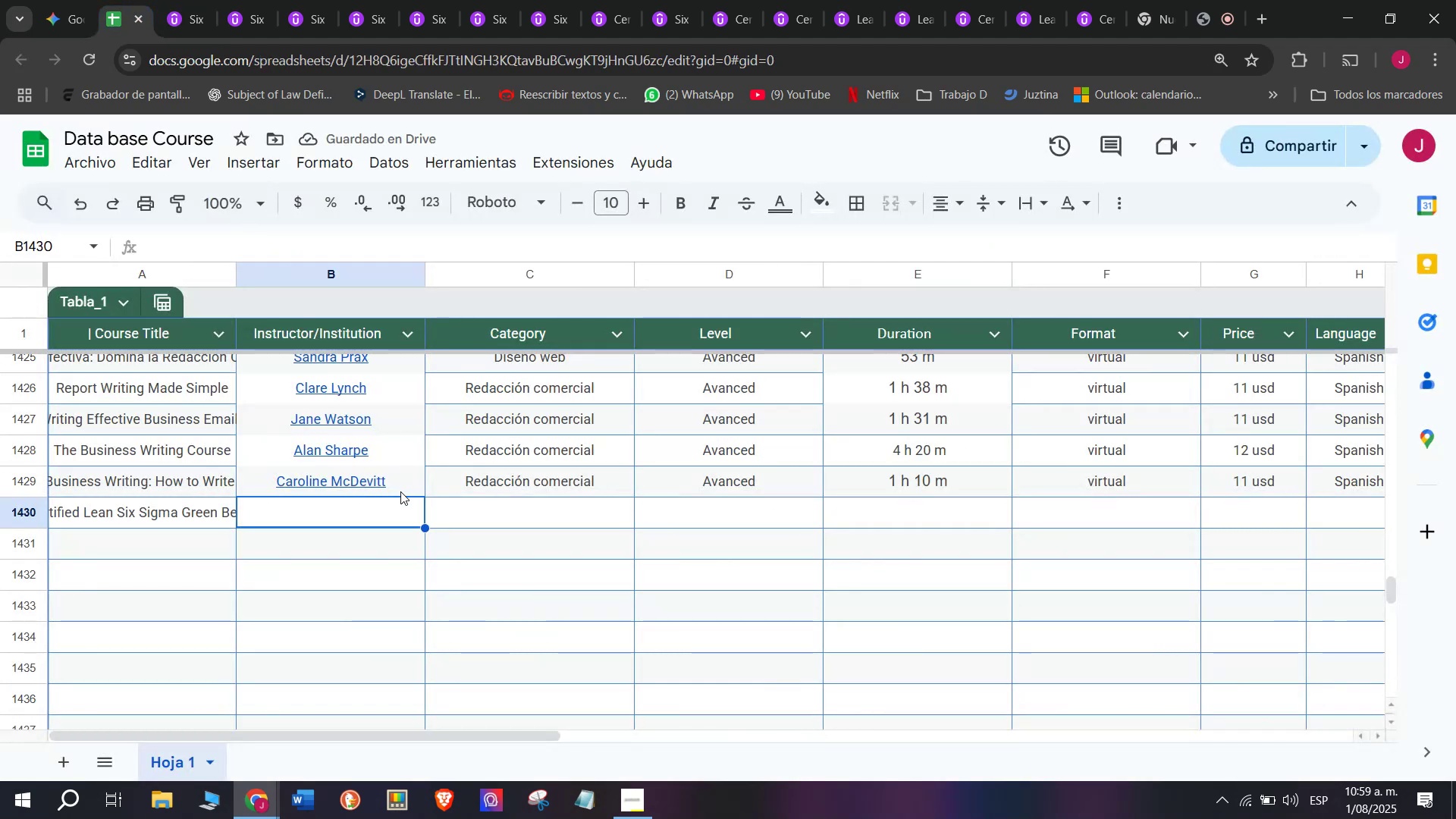 
key(Control+ControlLeft)
 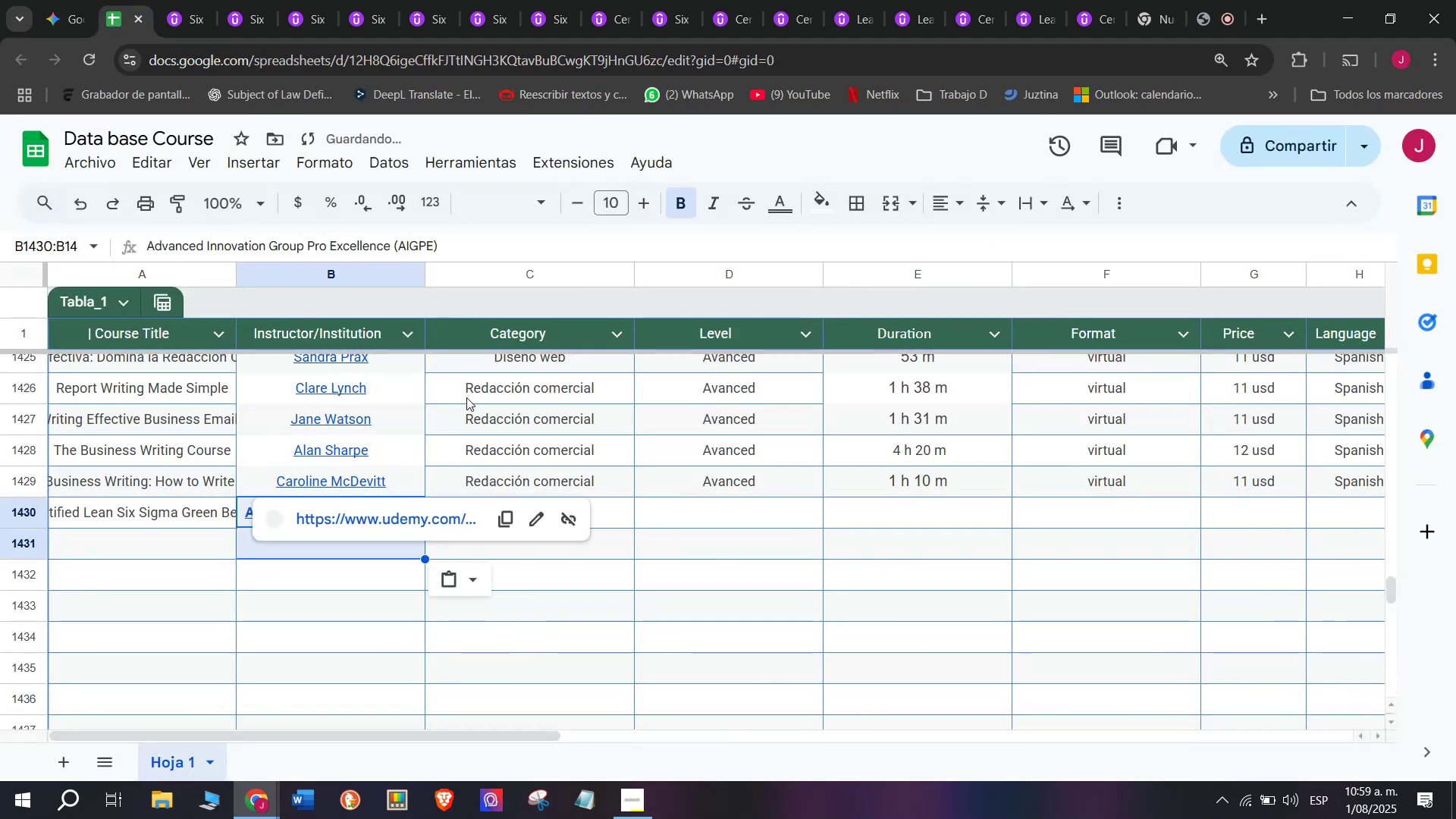 
key(Control+V)
 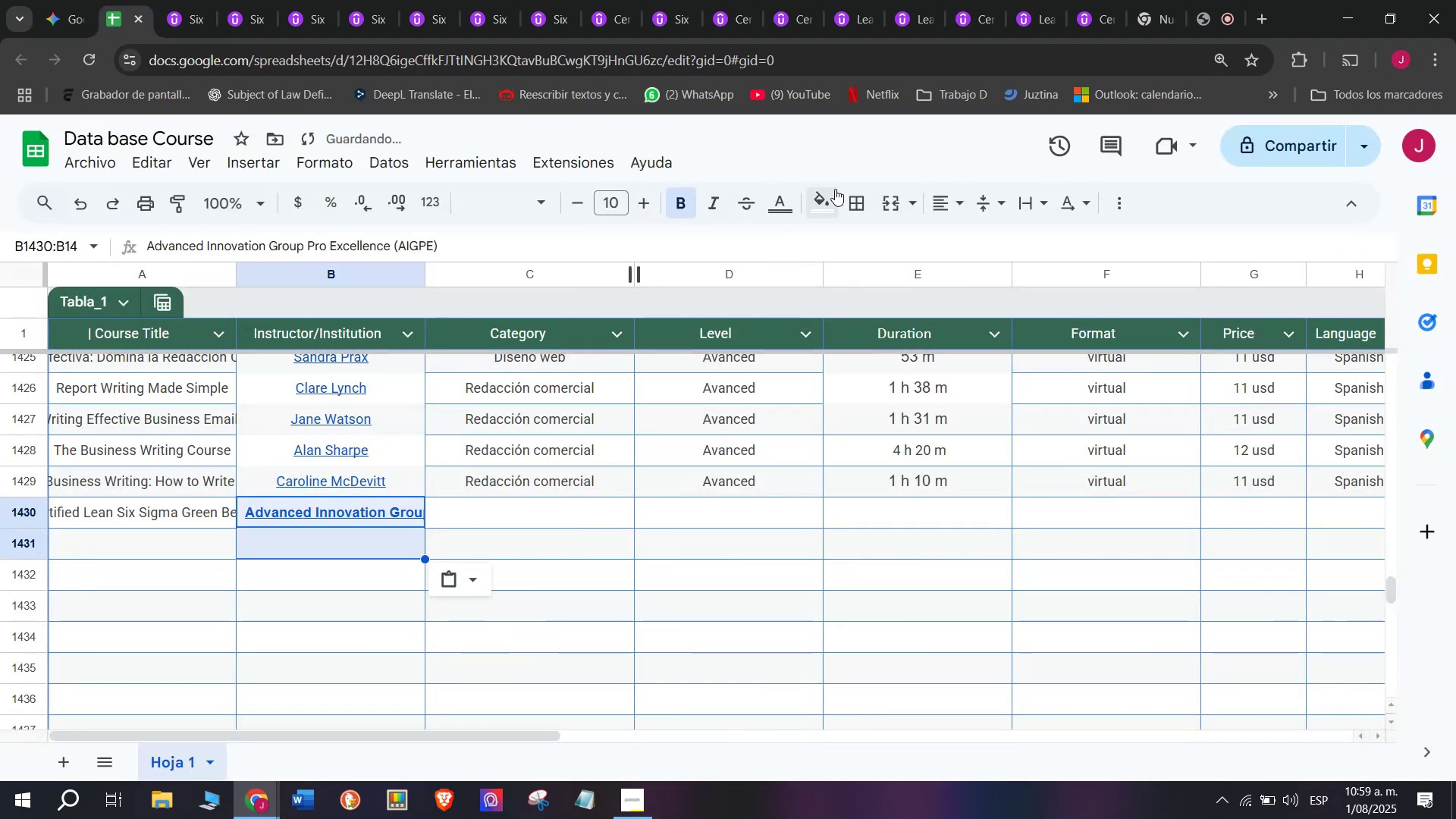 
left_click([672, 195])
 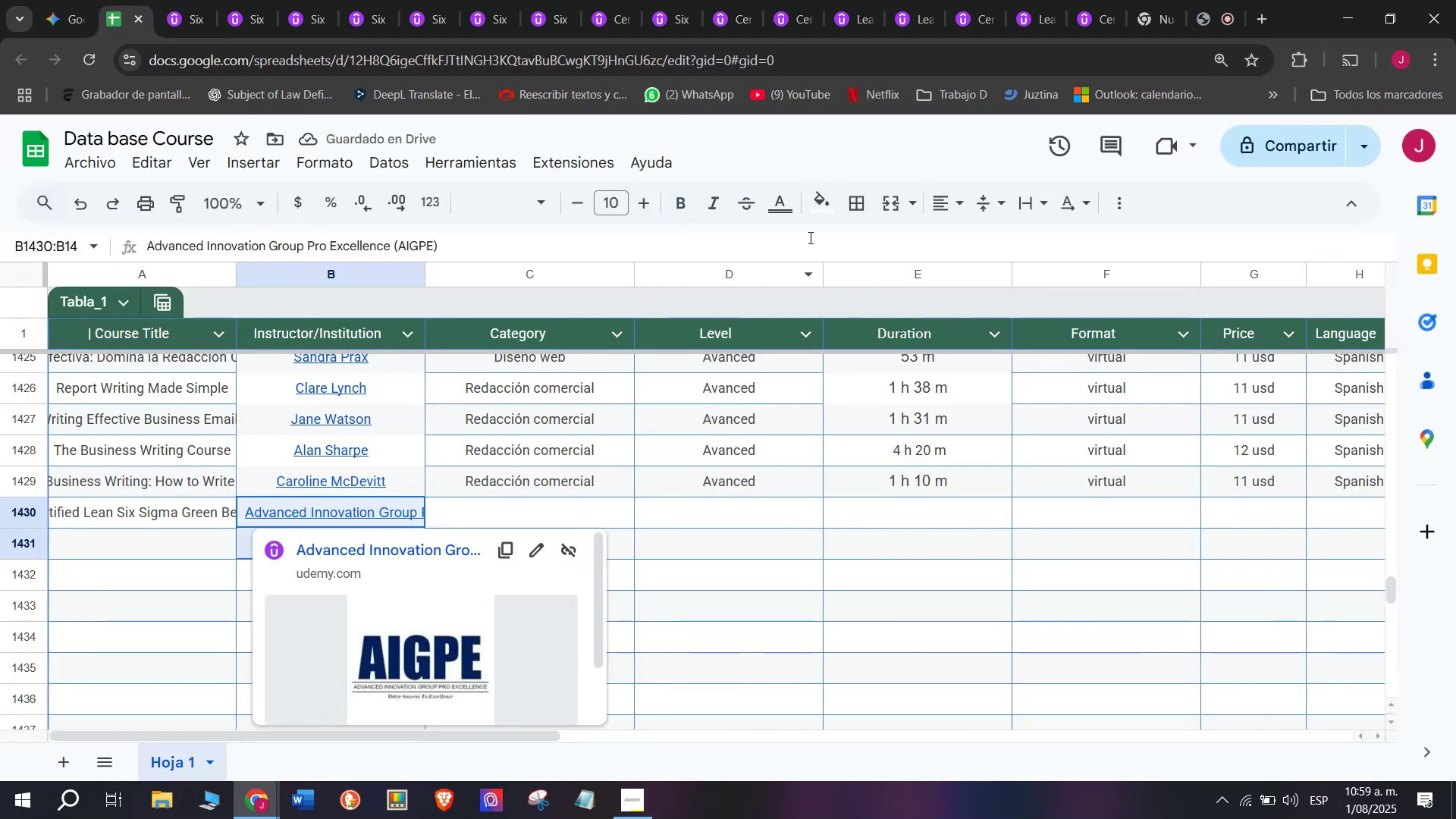 
left_click([974, 241])
 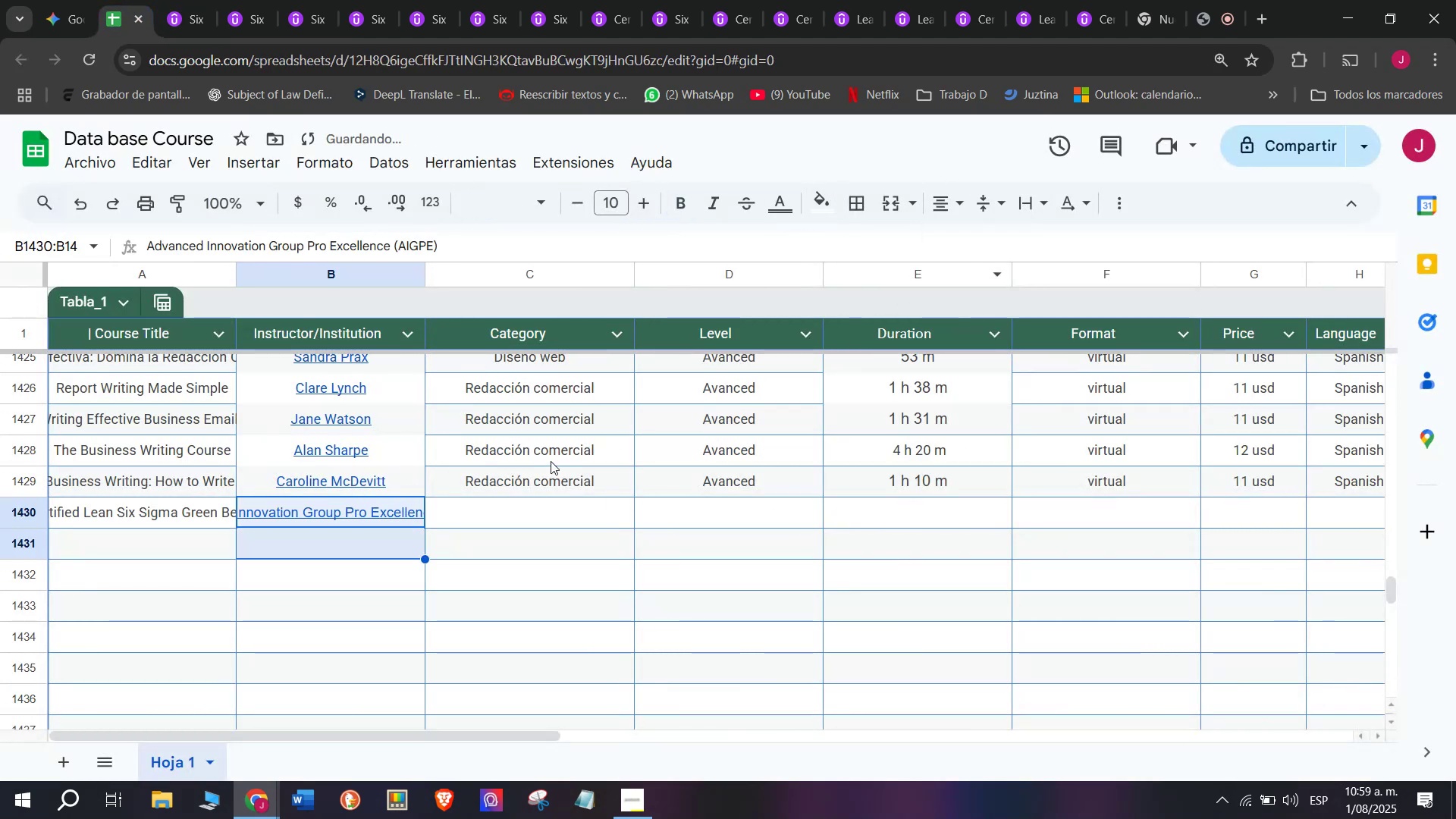 
left_click([551, 484])
 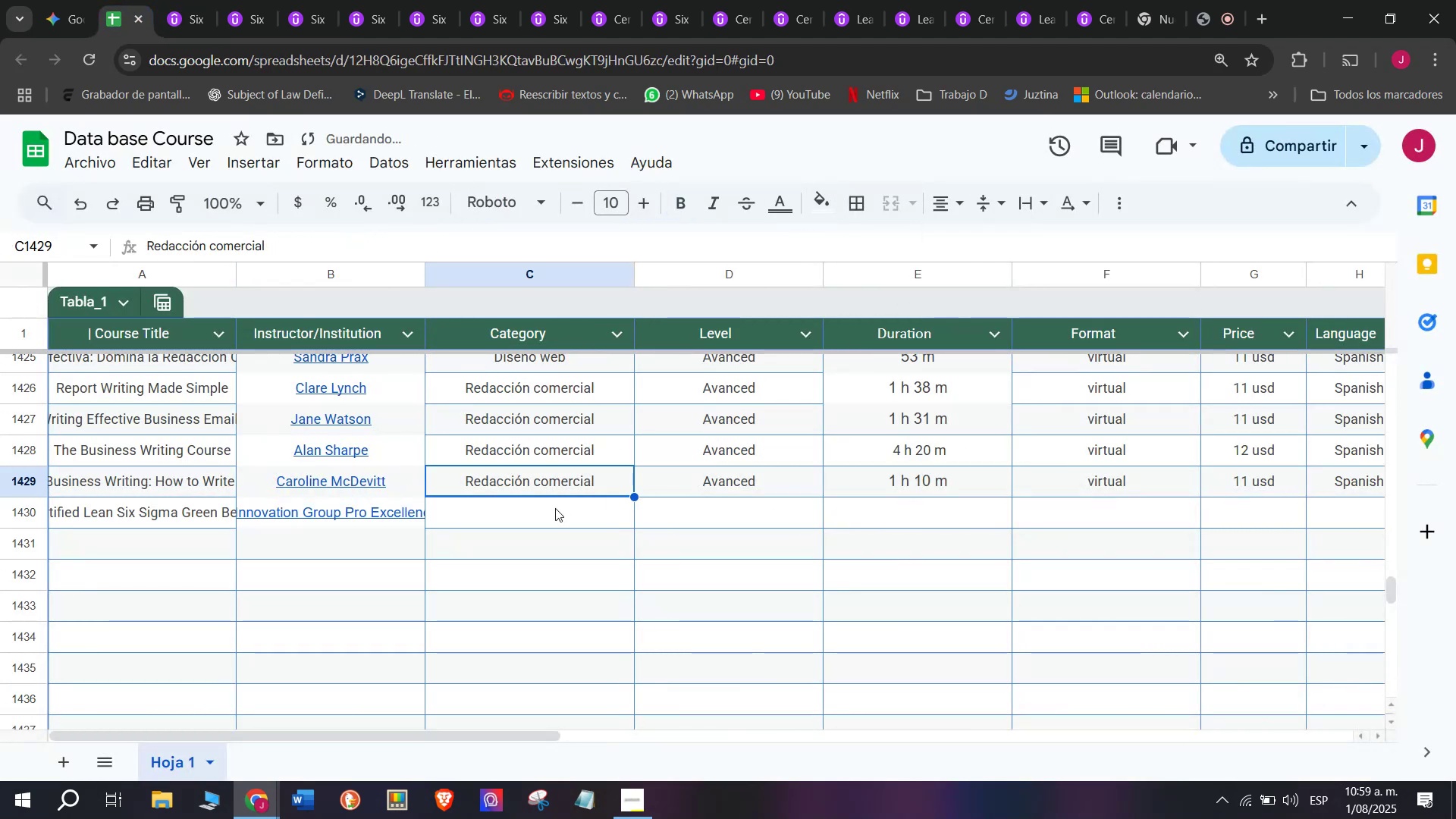 
left_click([554, 513])
 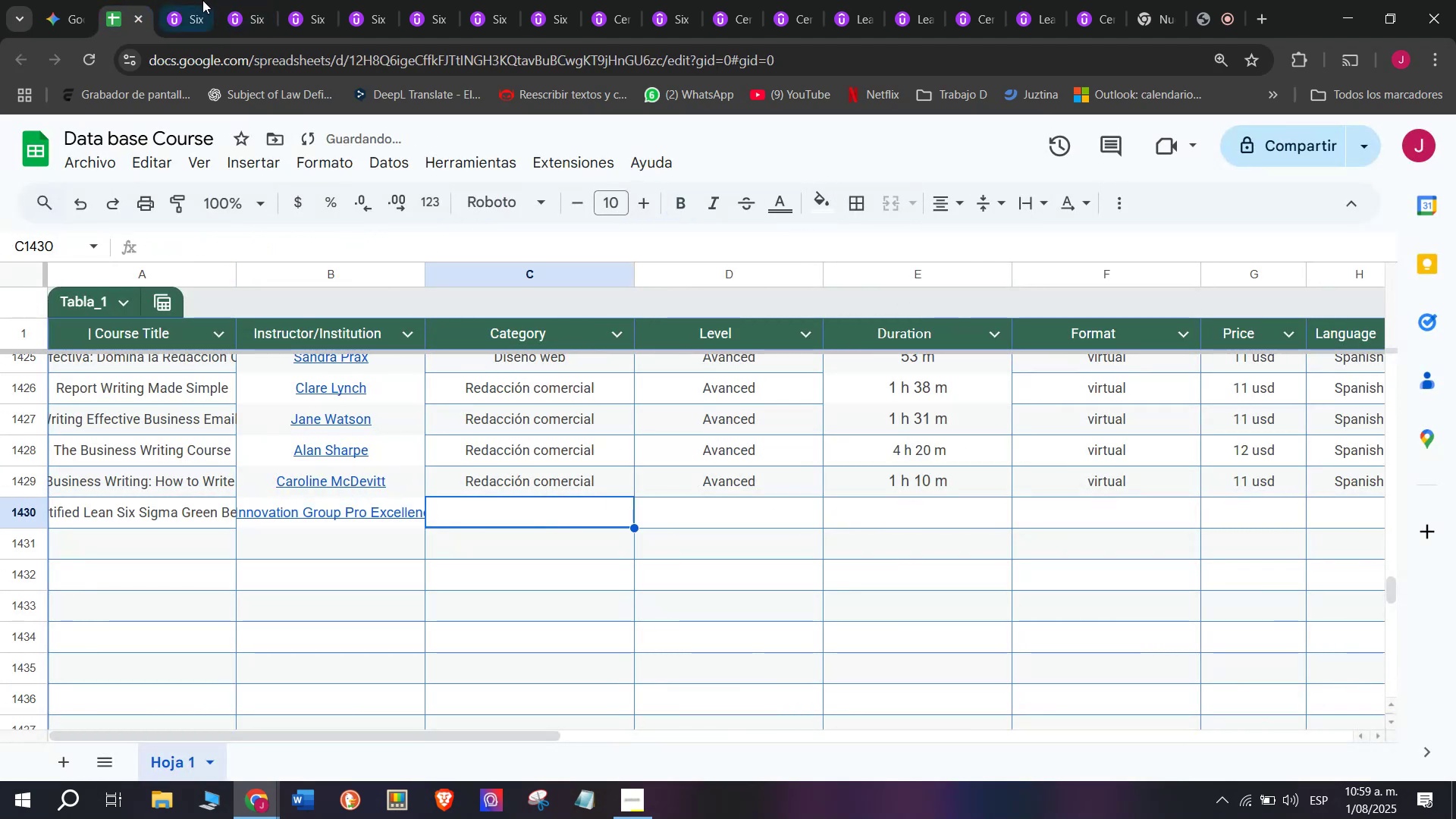 
left_click([202, 0])
 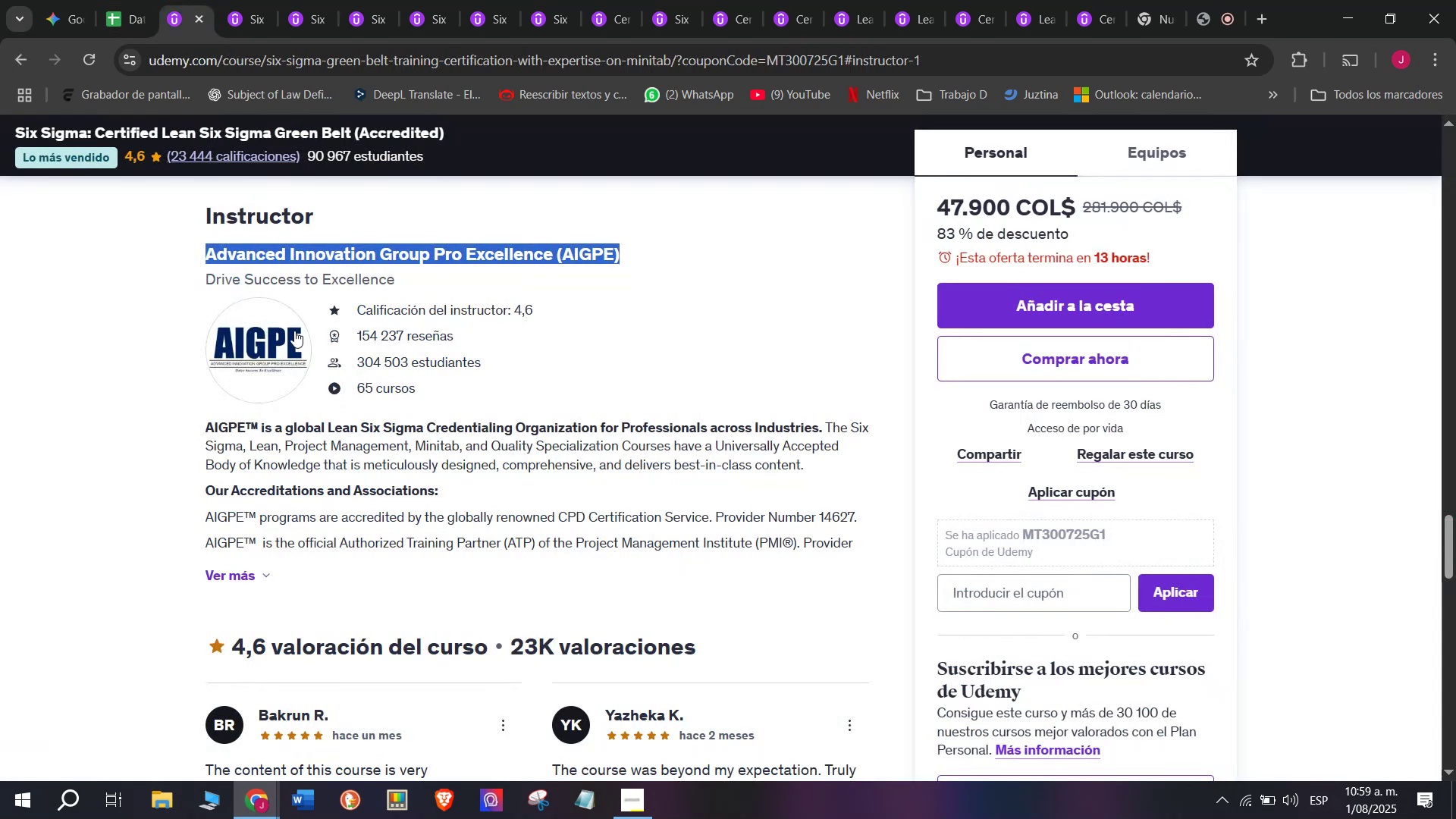 
scroll: coordinate [329, 450], scroll_direction: up, amount: 15.0
 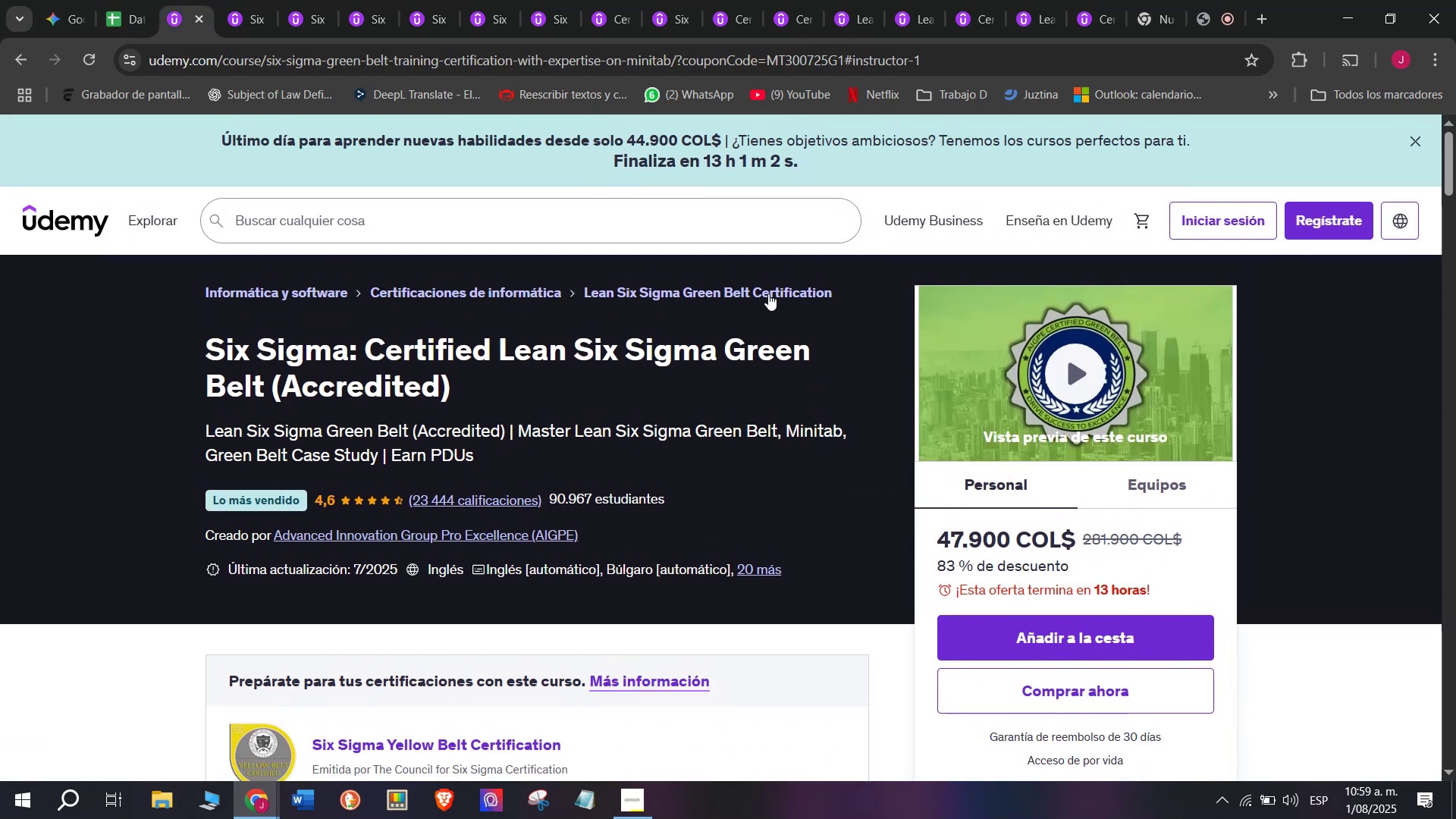 
left_click_drag(start_coordinate=[851, 287], to_coordinate=[617, 292])
 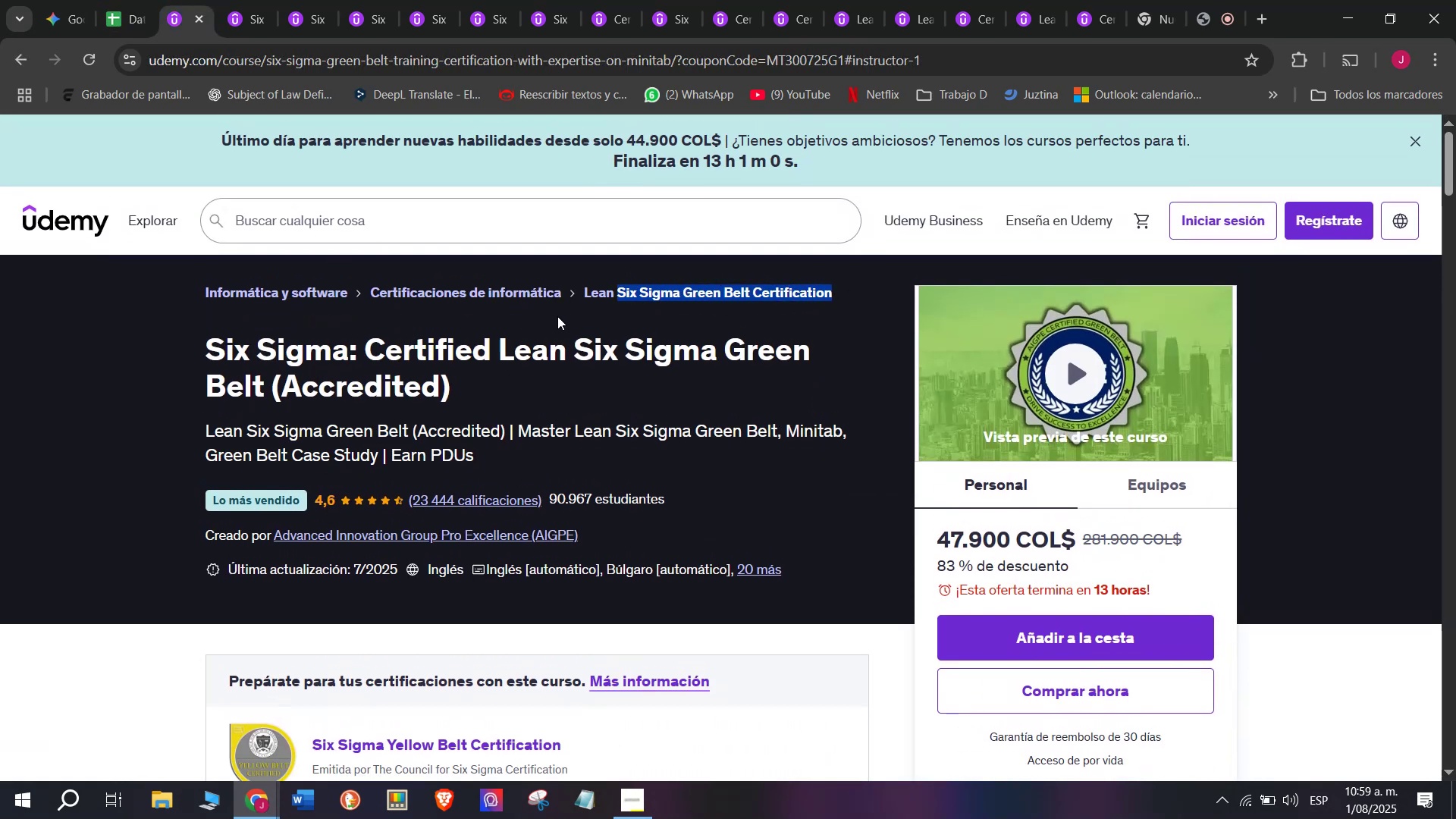 
left_click_drag(start_coordinate=[566, 314], to_coordinate=[370, 298])
 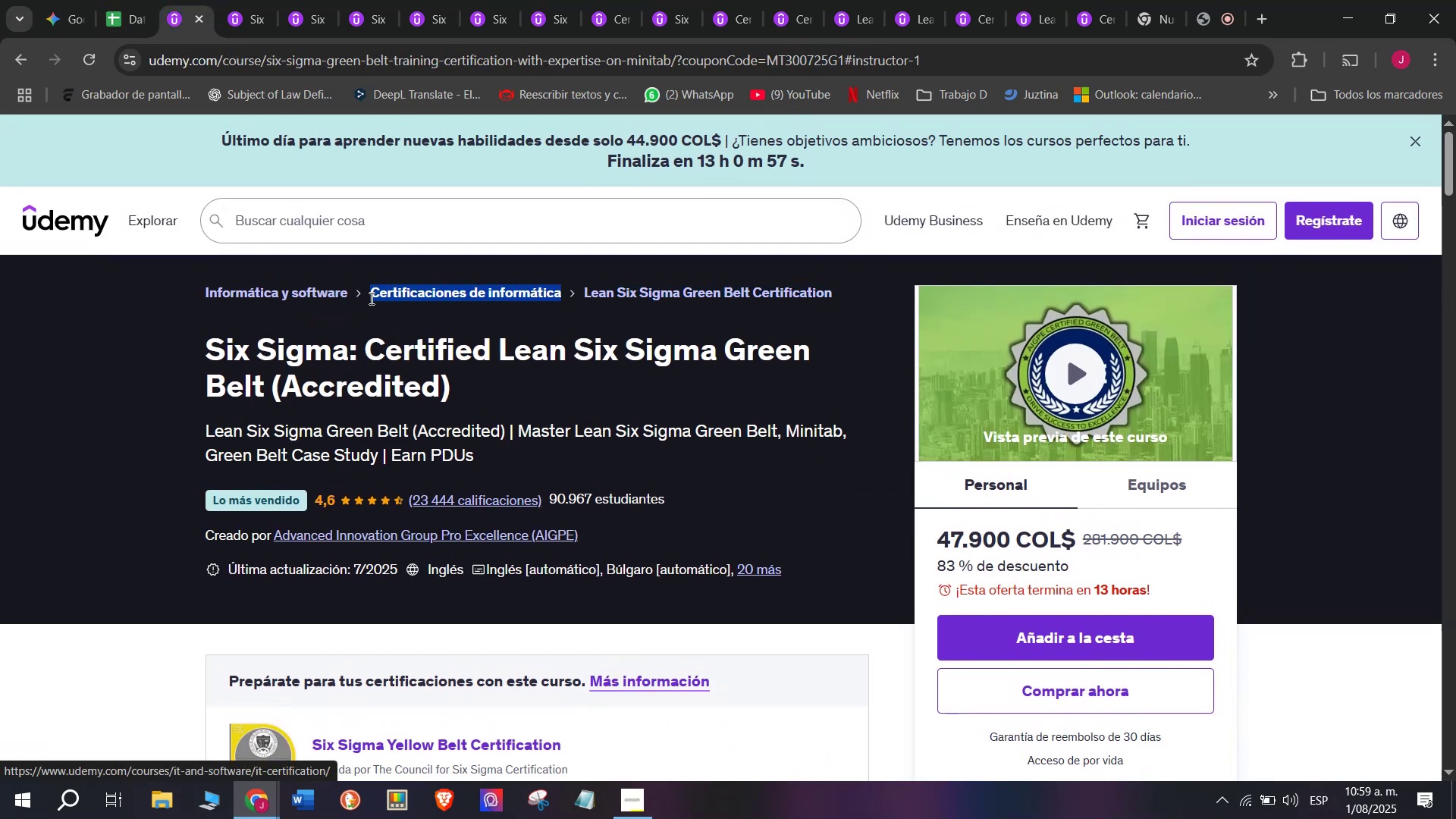 
key(Break)
 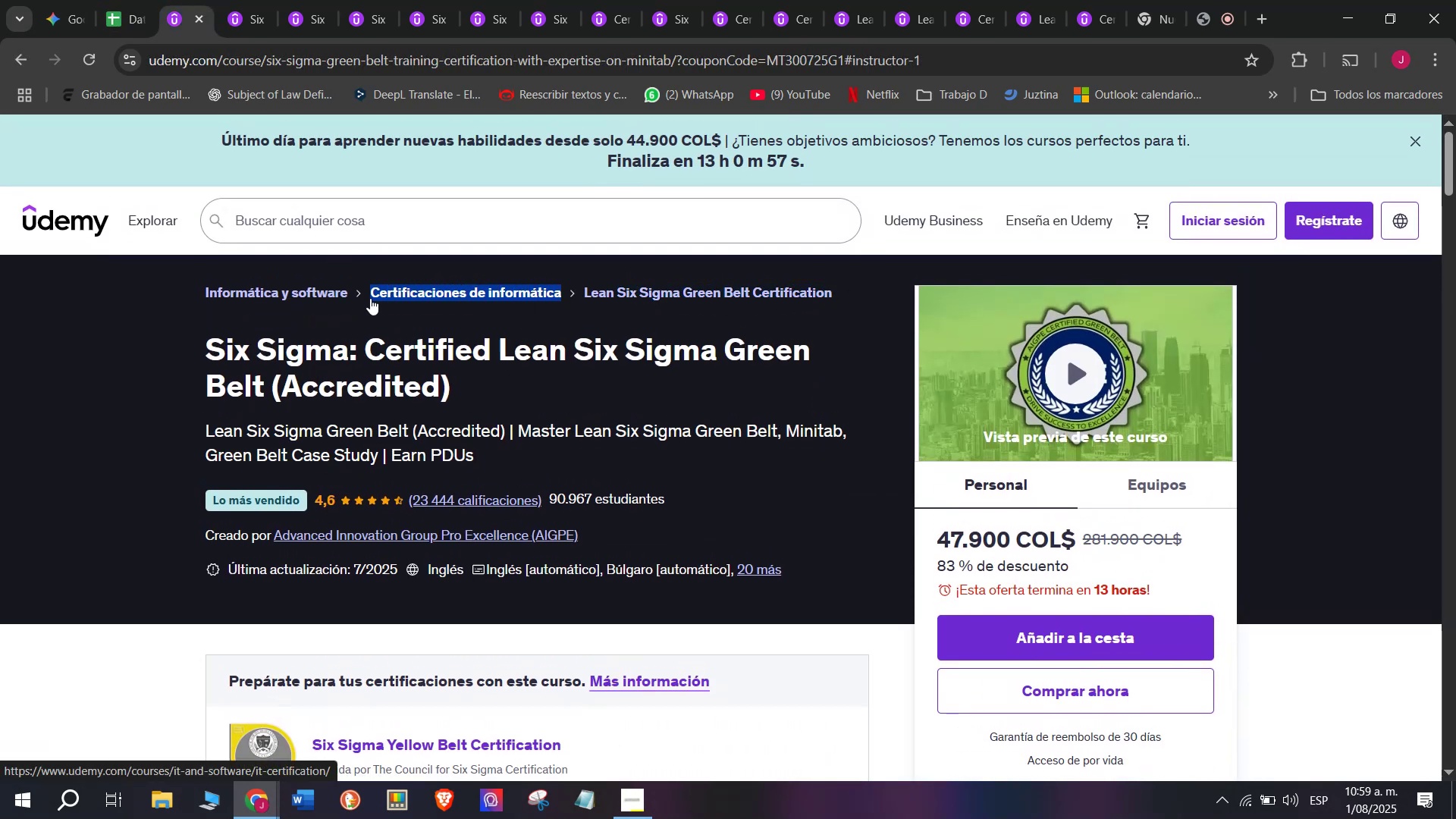 
key(Control+ControlLeft)
 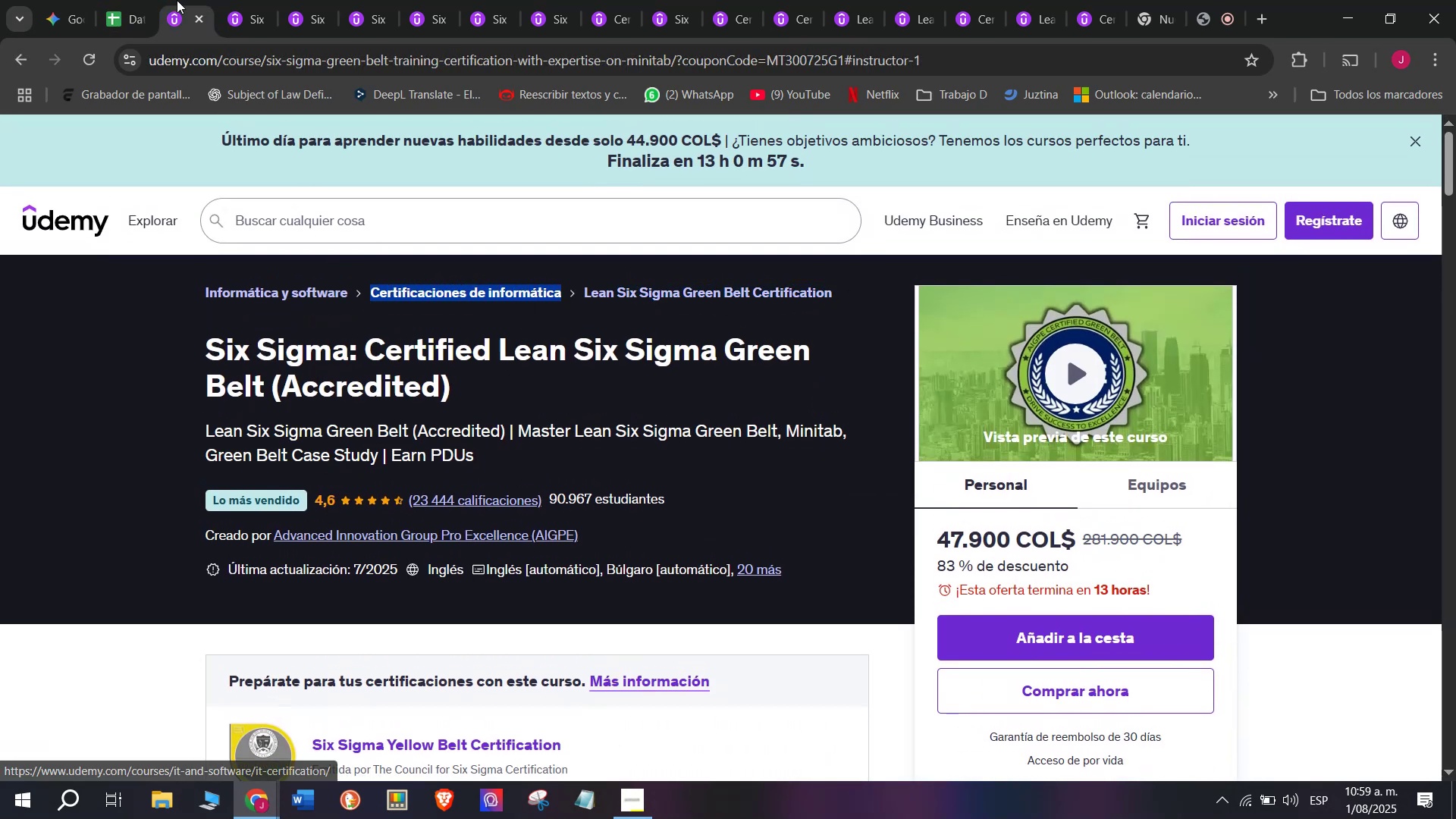 
key(Control+C)
 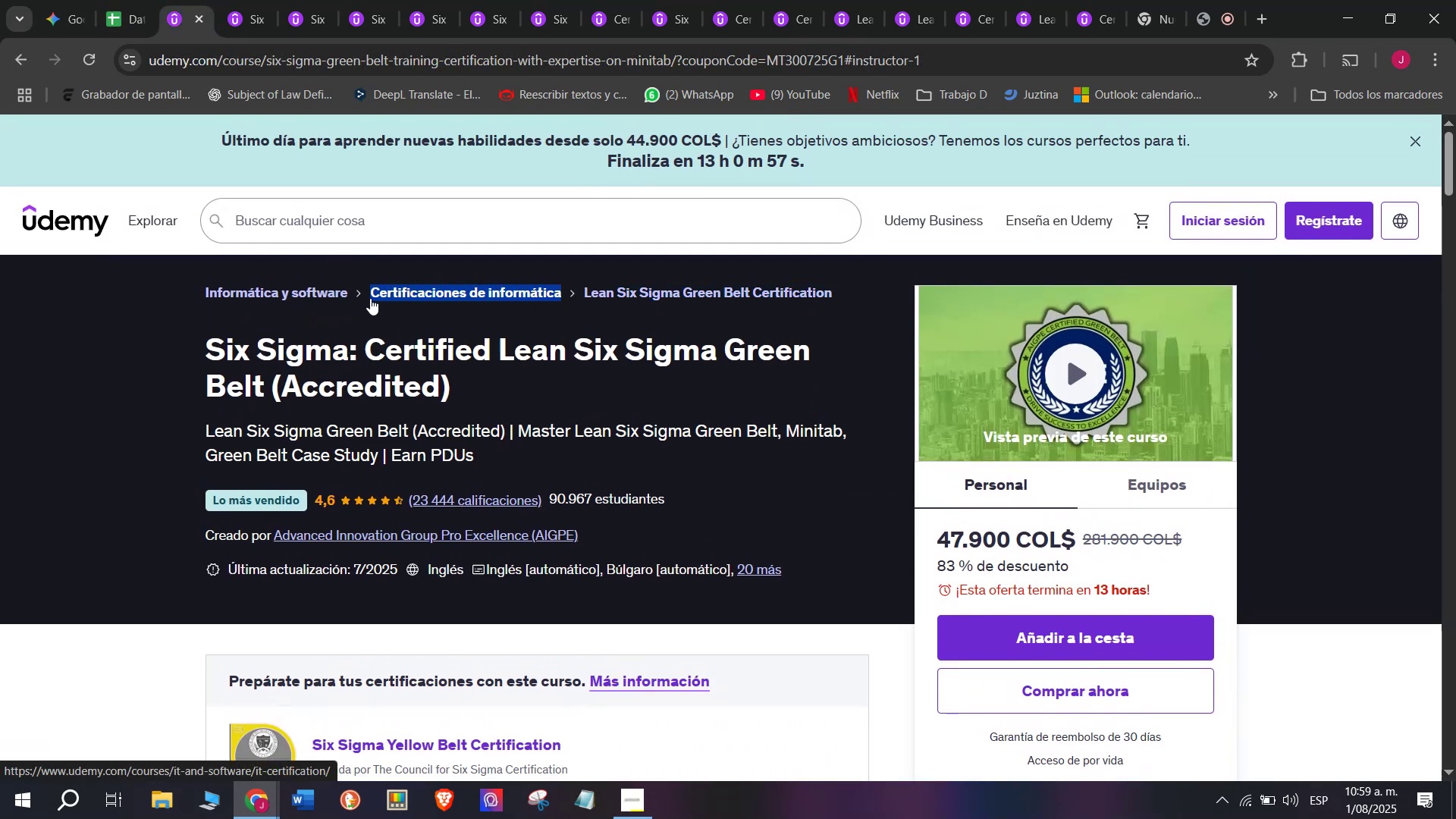 
key(Break)
 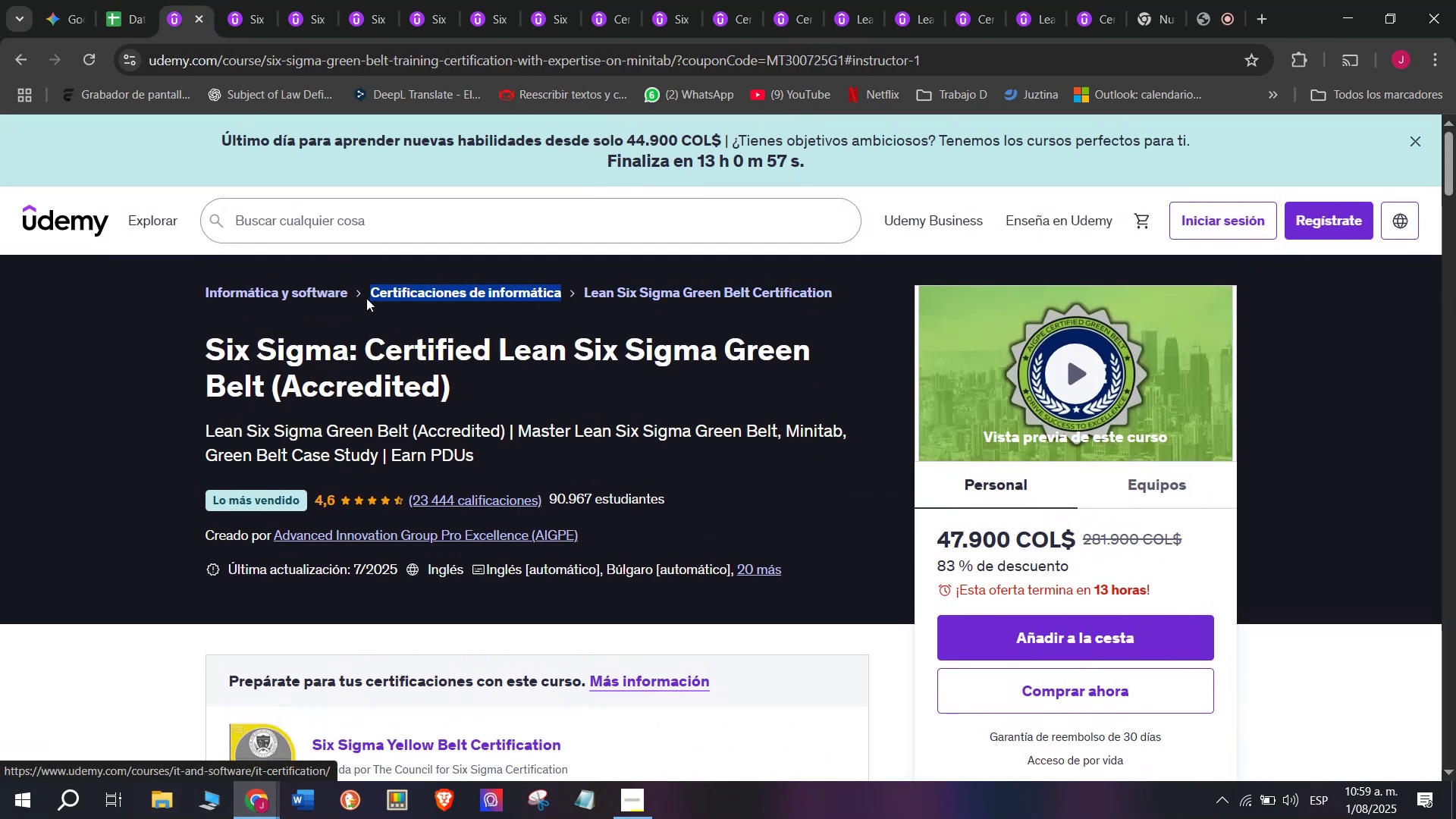 
key(Control+C)
 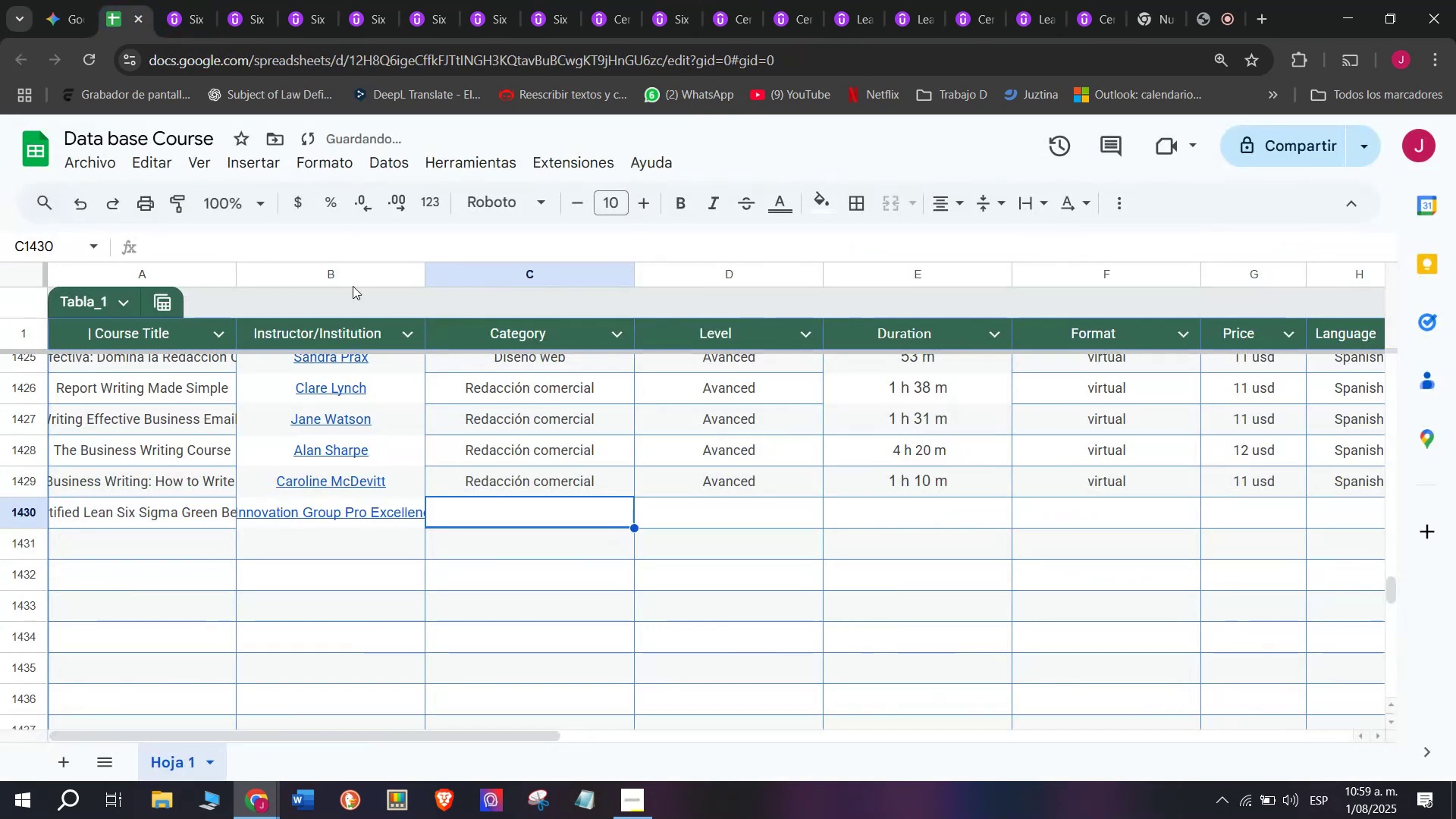 
key(Control+ControlLeft)
 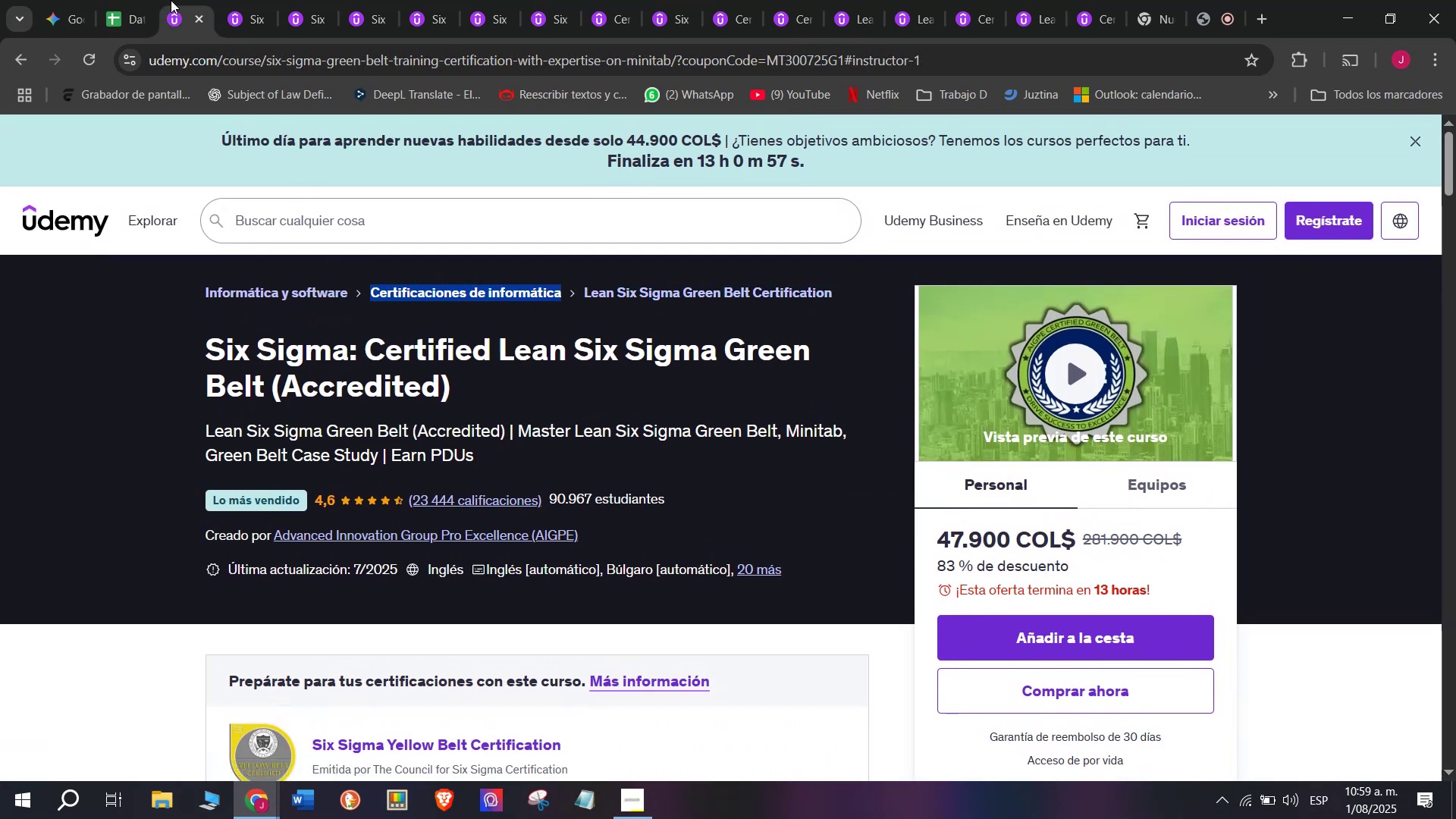 
key(Control+ControlLeft)
 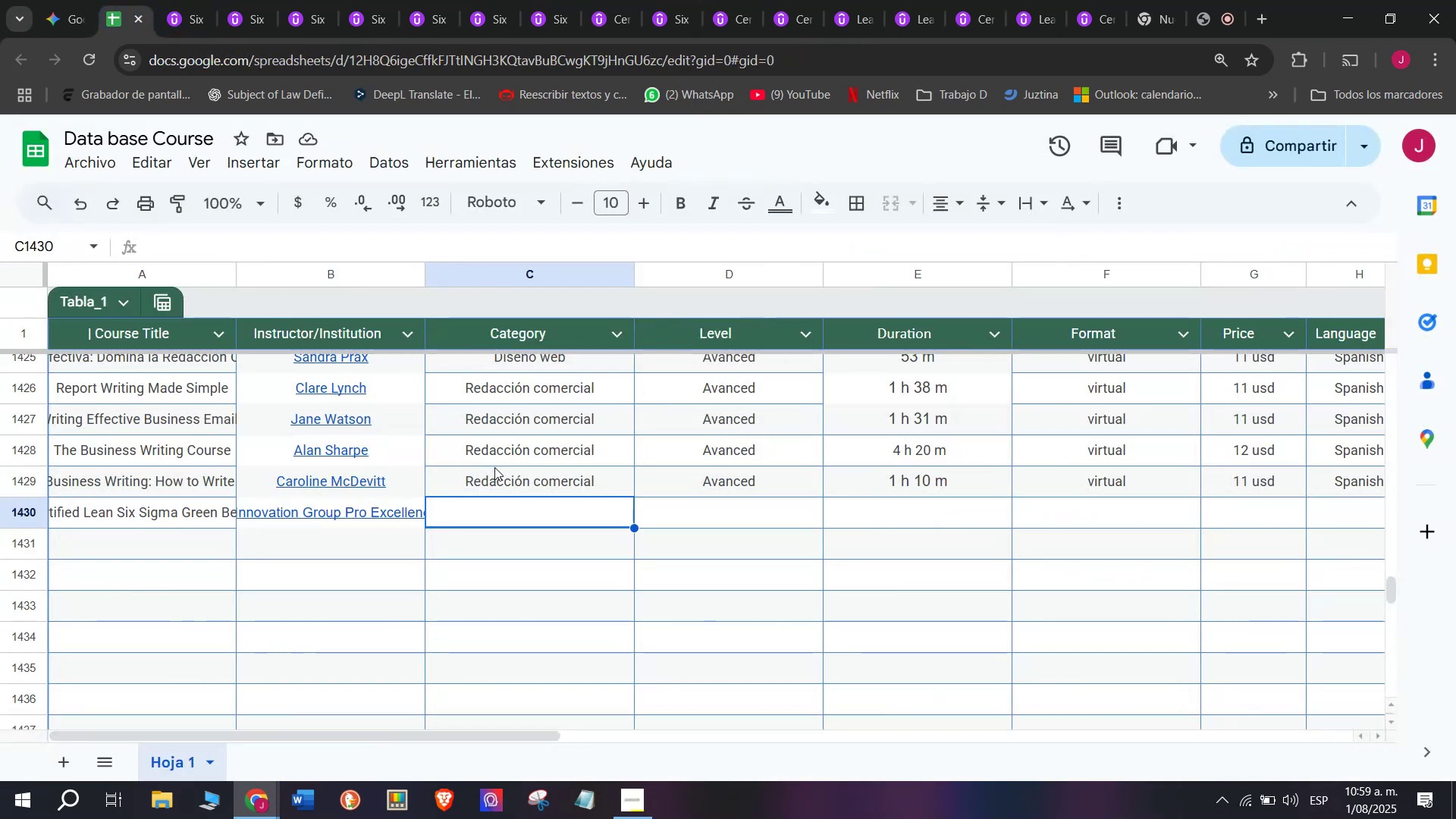 
key(Z)
 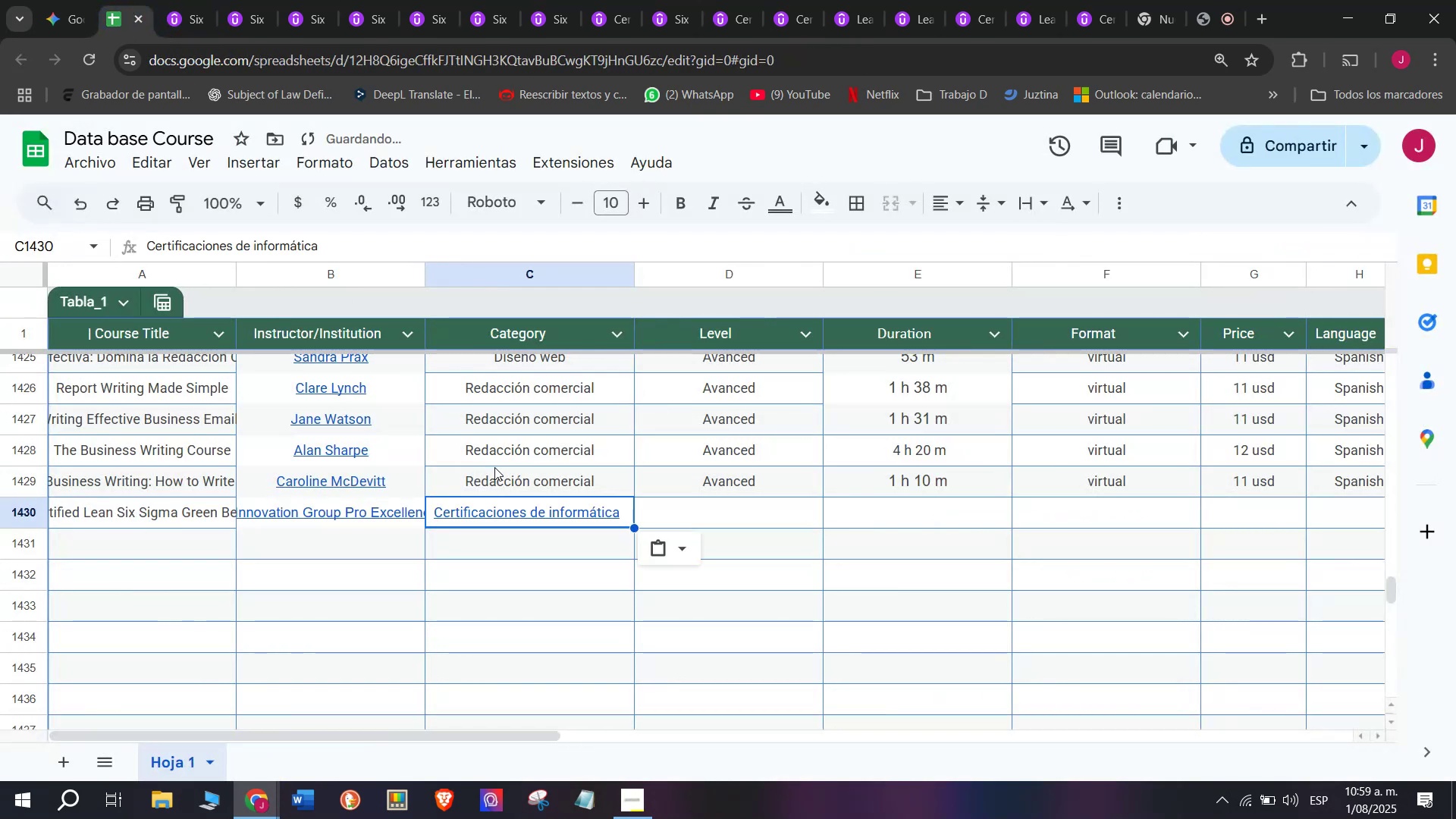 
key(Control+V)
 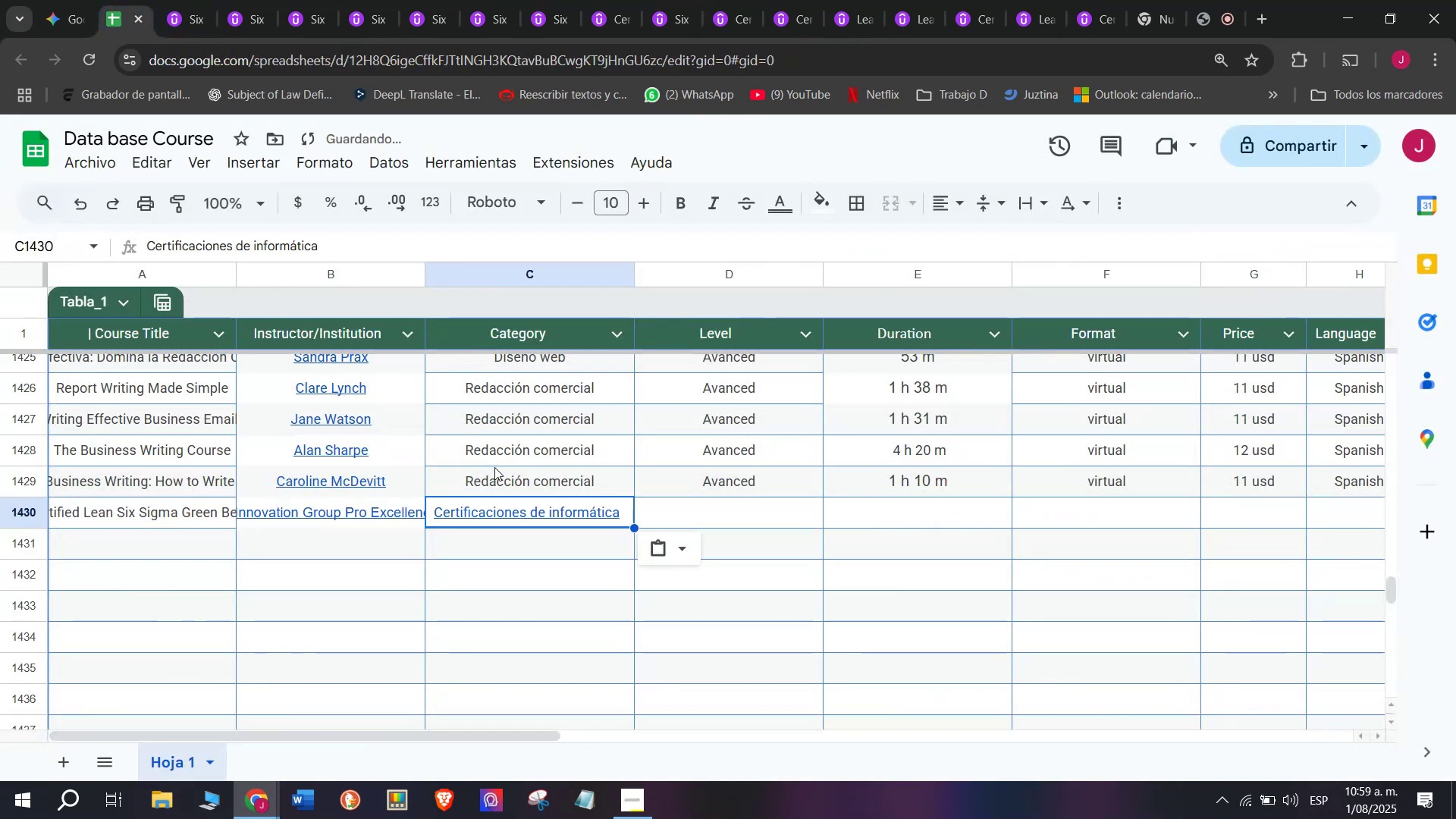 
key(Shift+ShiftLeft)
 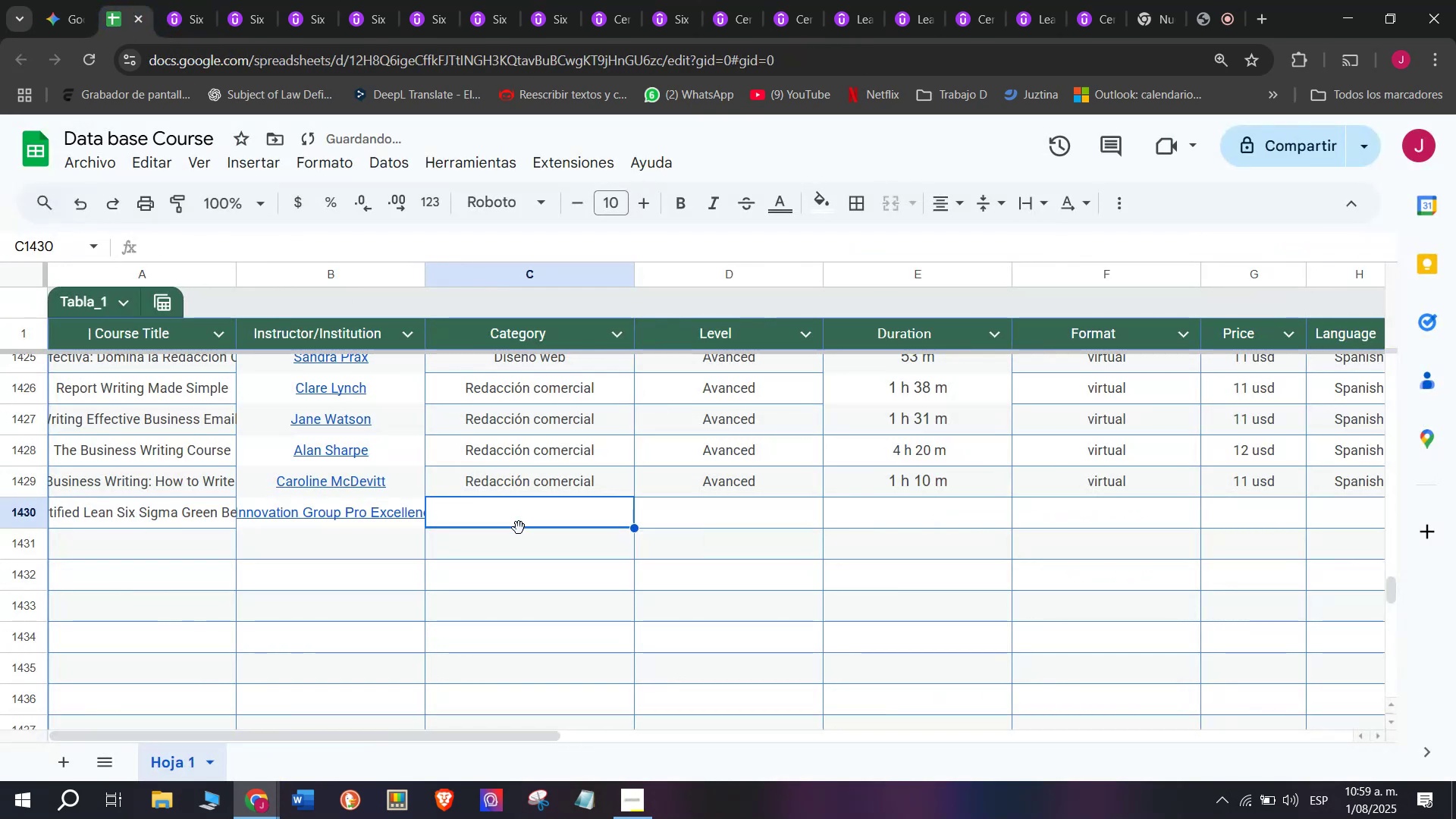 
key(Control+Shift+ControlLeft)
 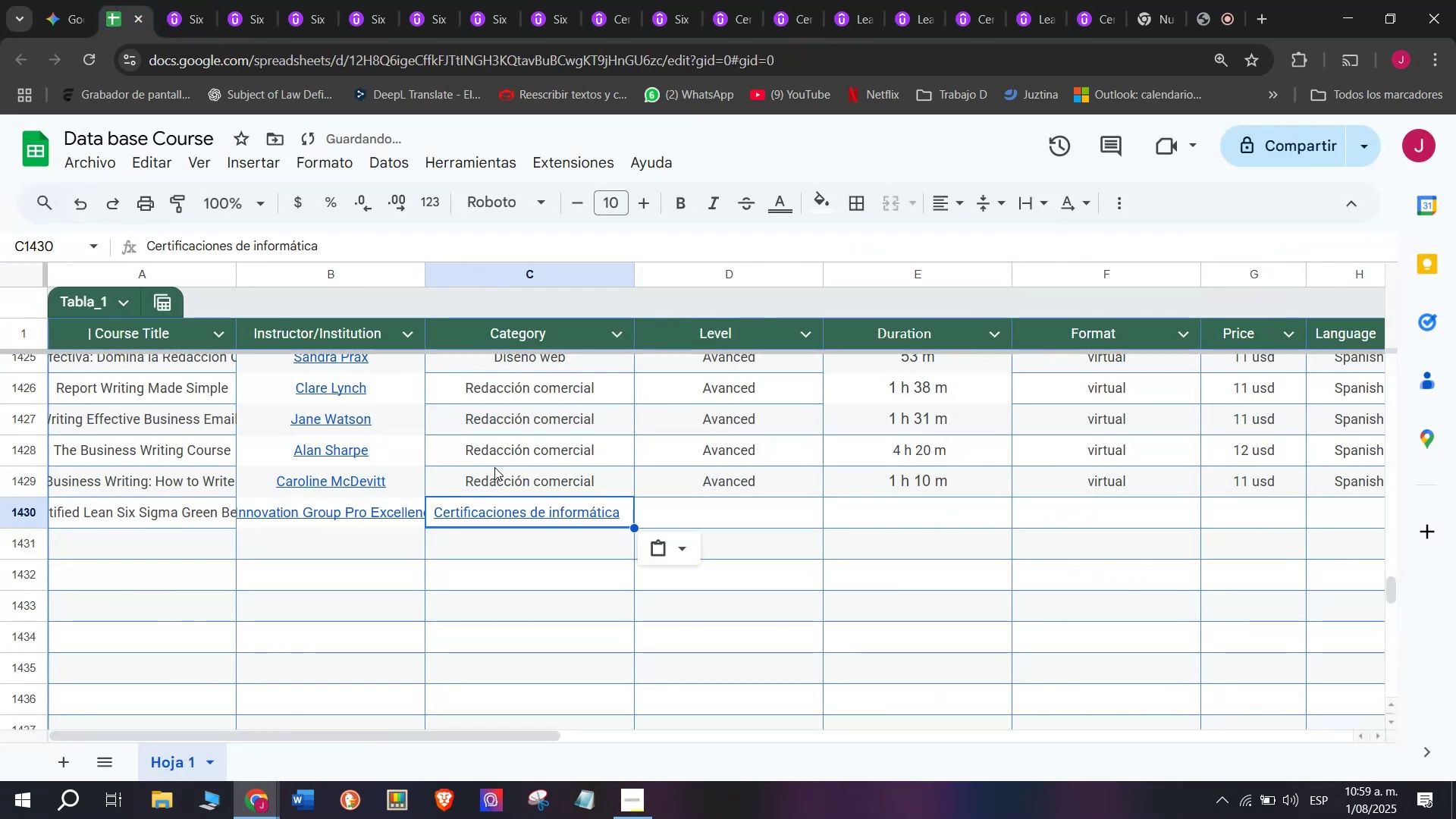 
key(Control+Shift+Z)
 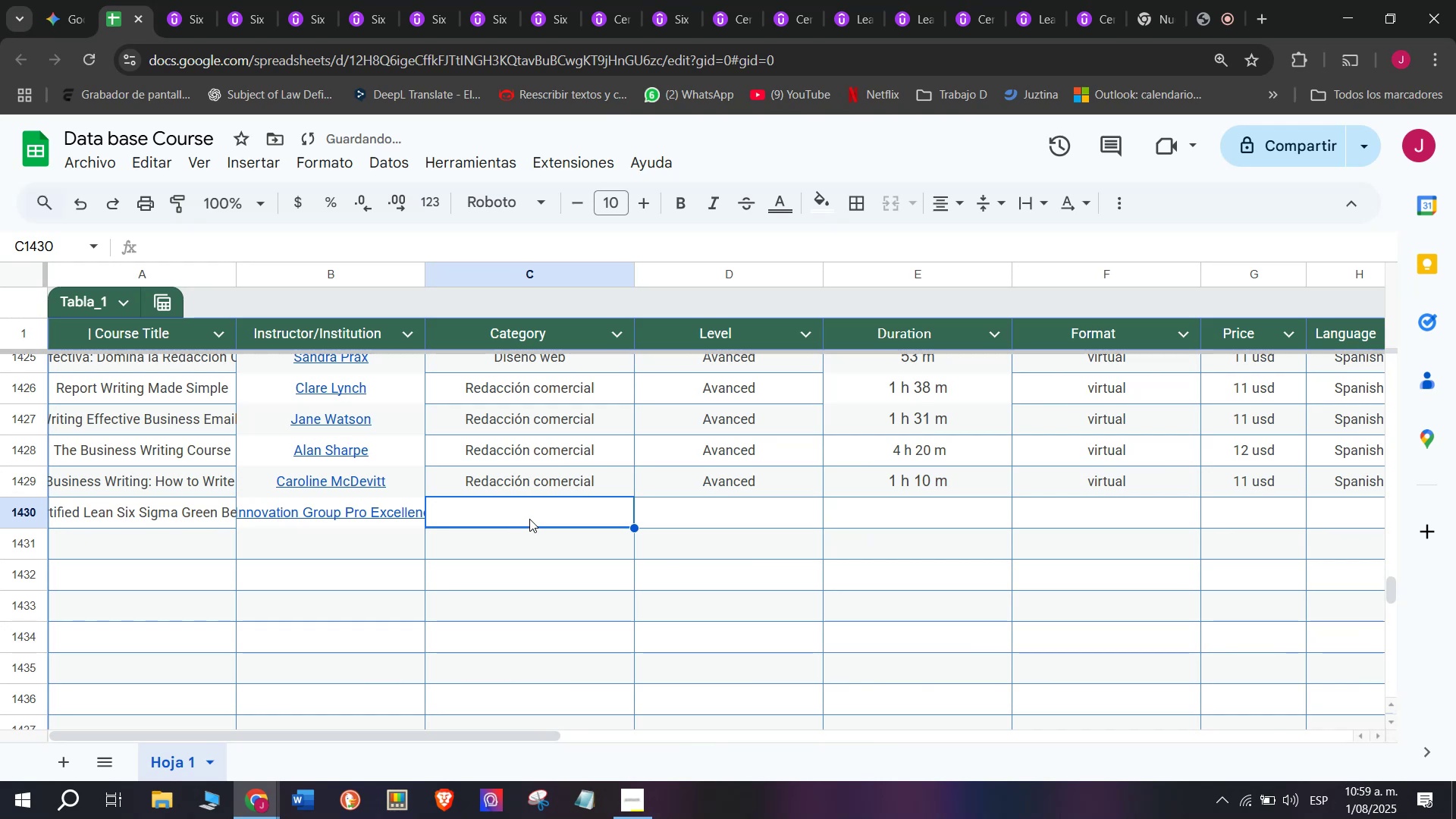 
double_click([529, 519])
 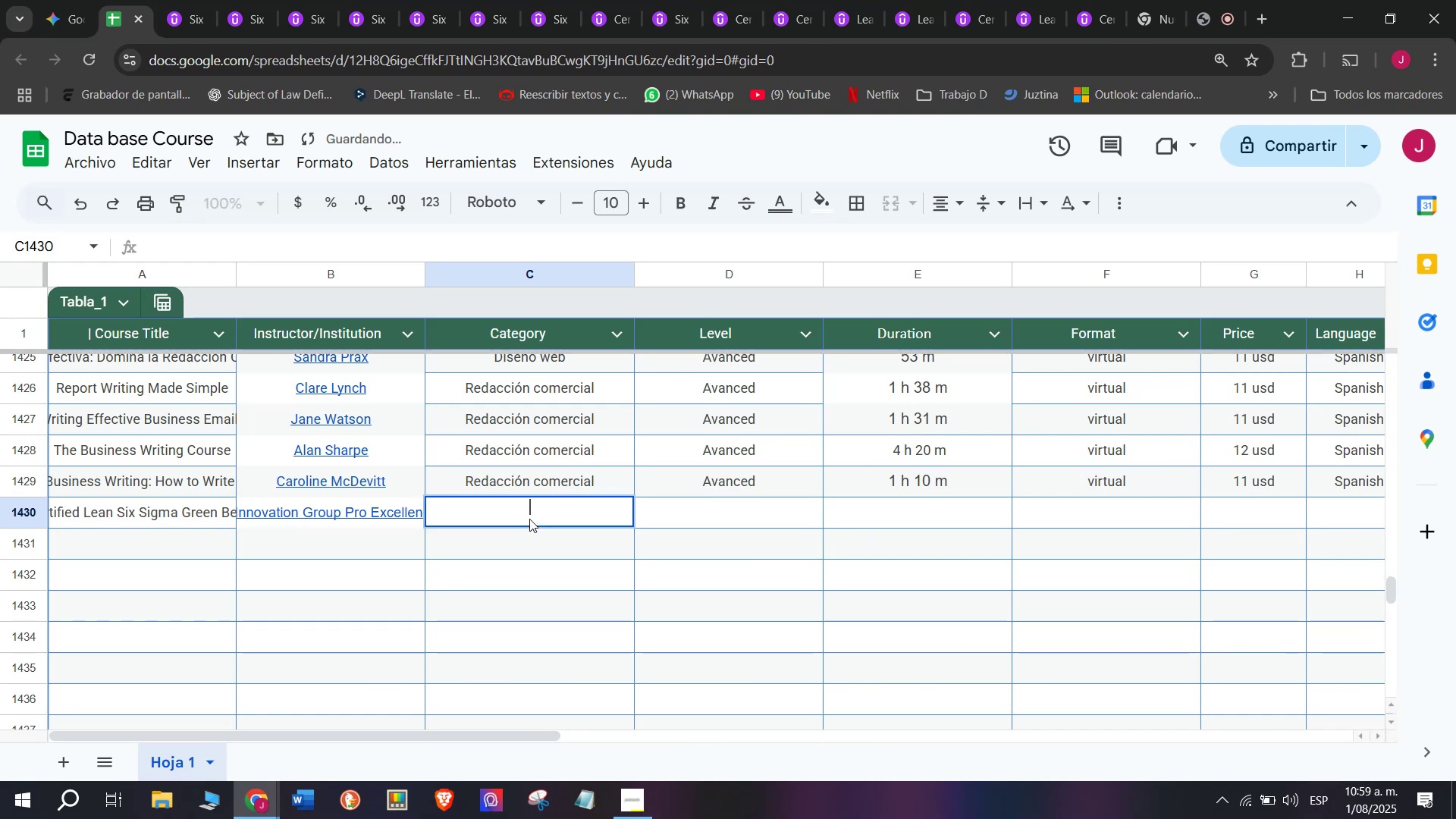 
key(Z)
 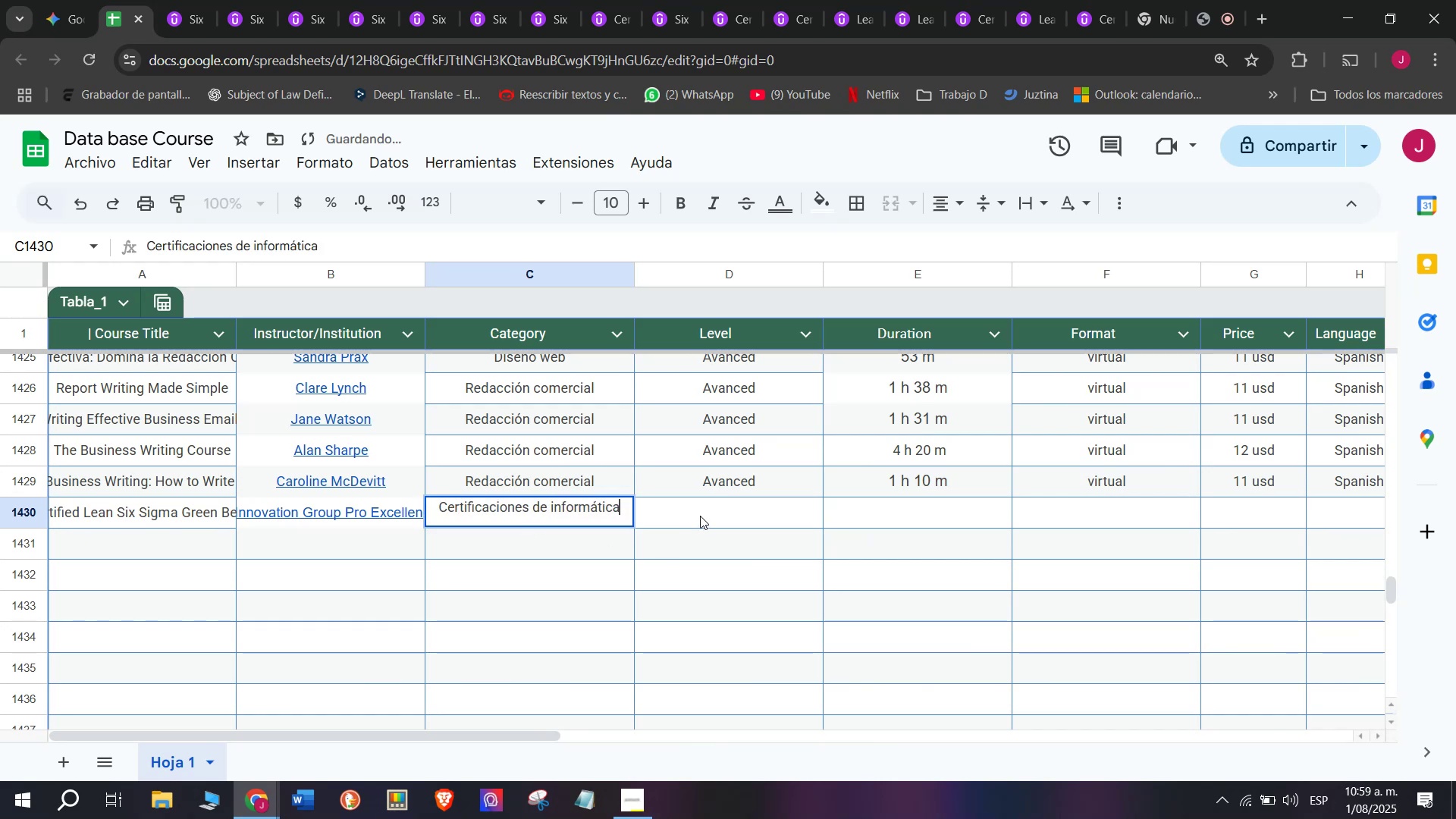 
key(Control+ControlLeft)
 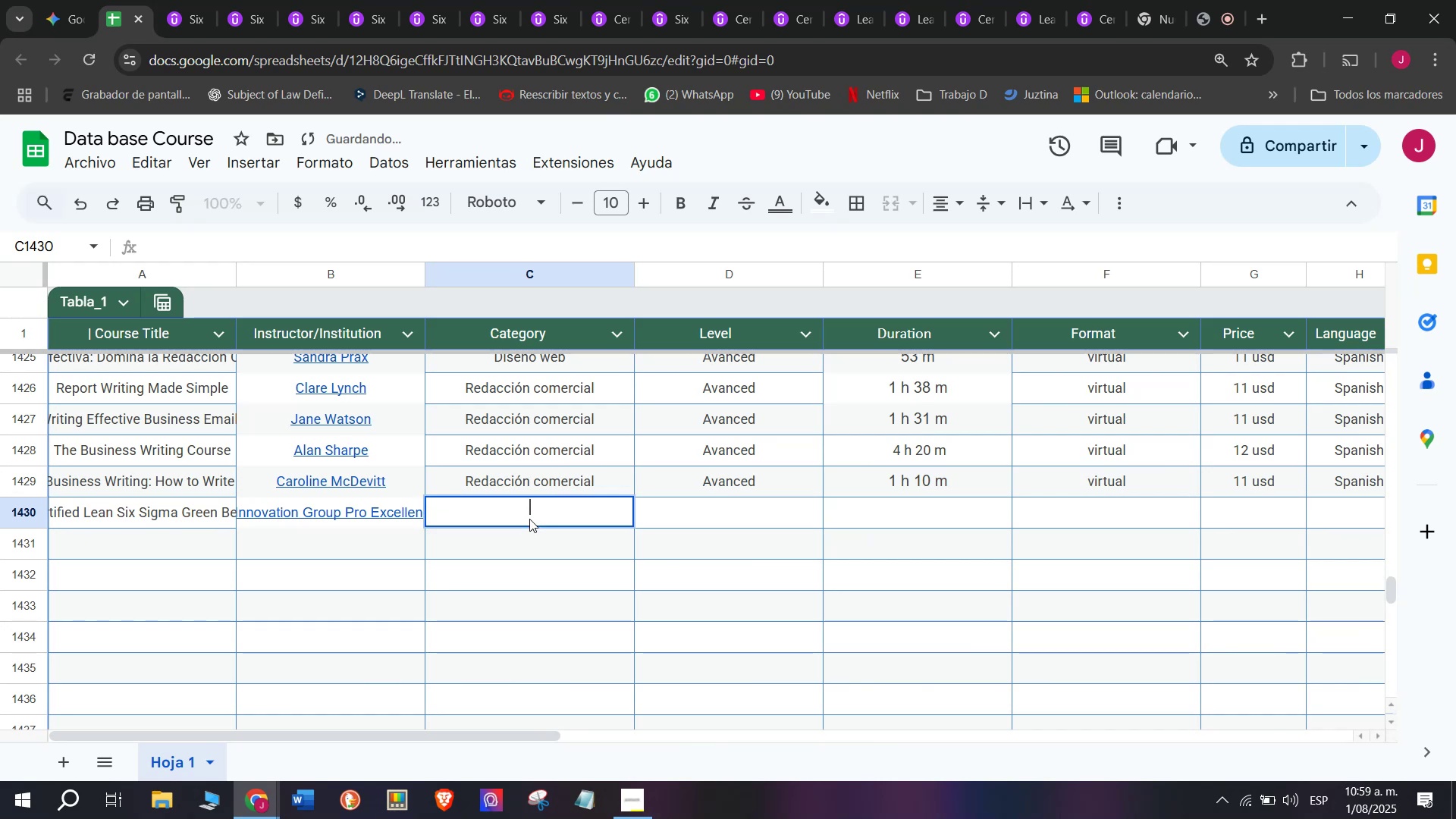 
key(Control+V)
 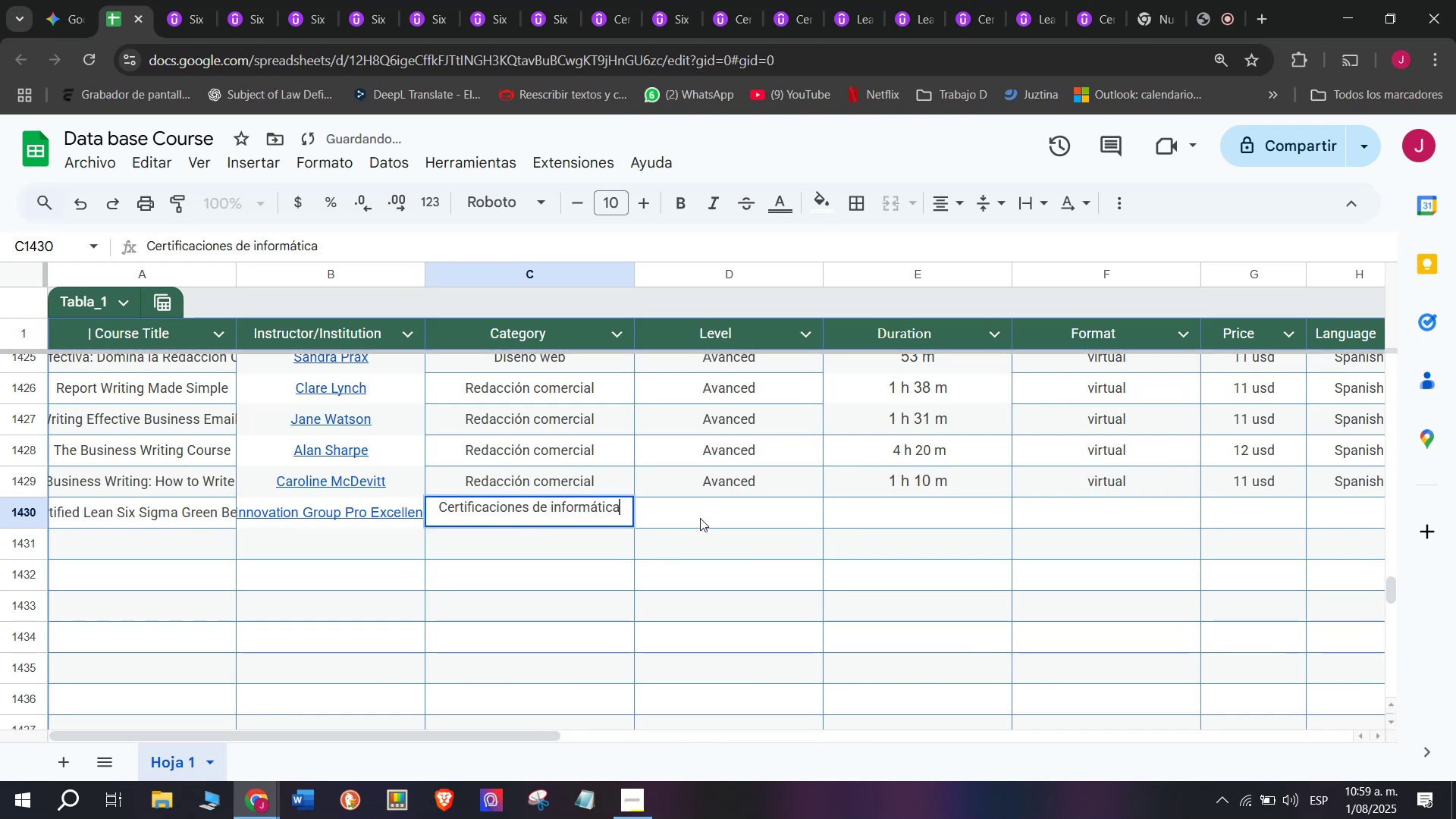 
left_click([700, 516])
 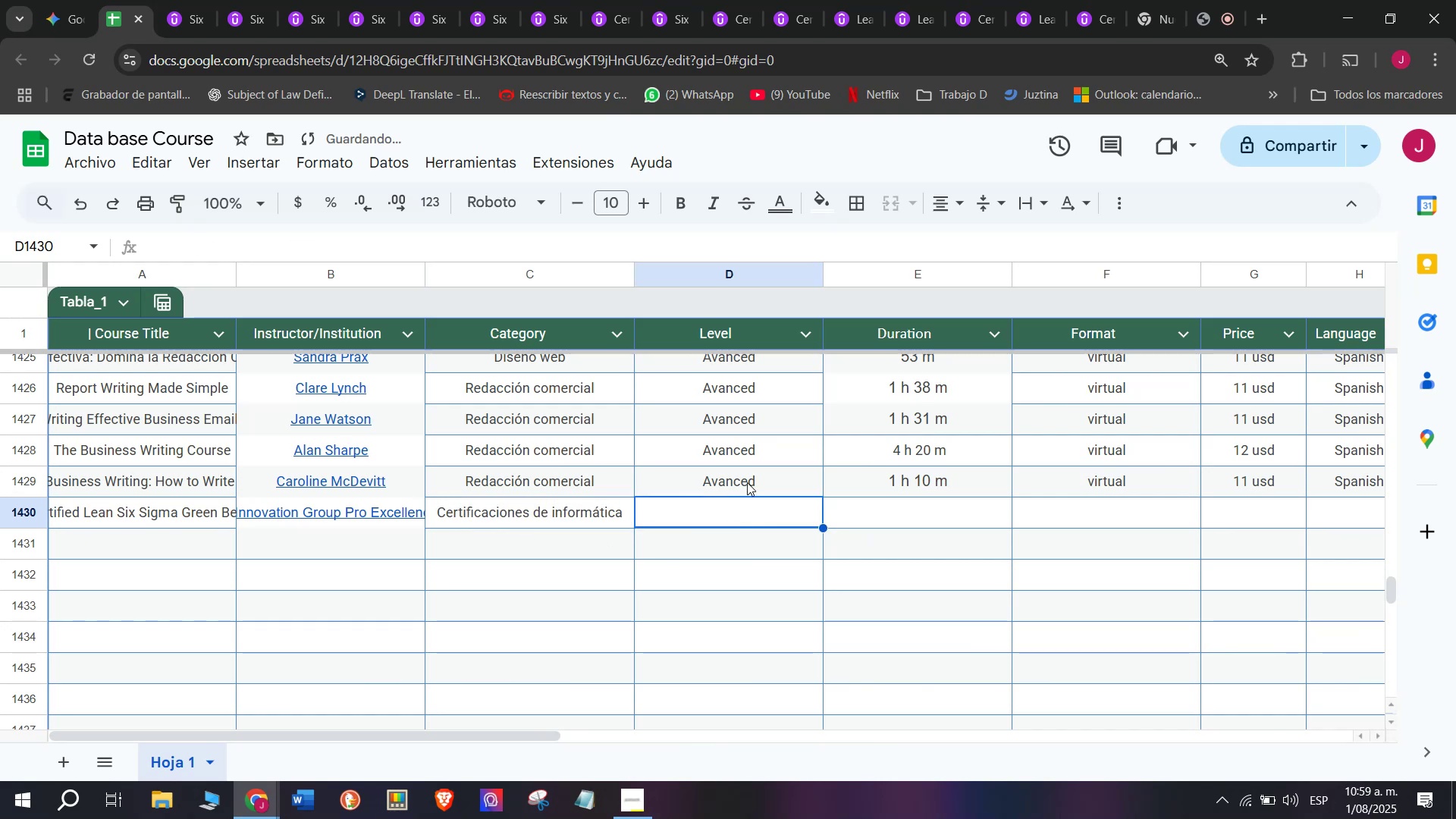 
left_click([747, 481])
 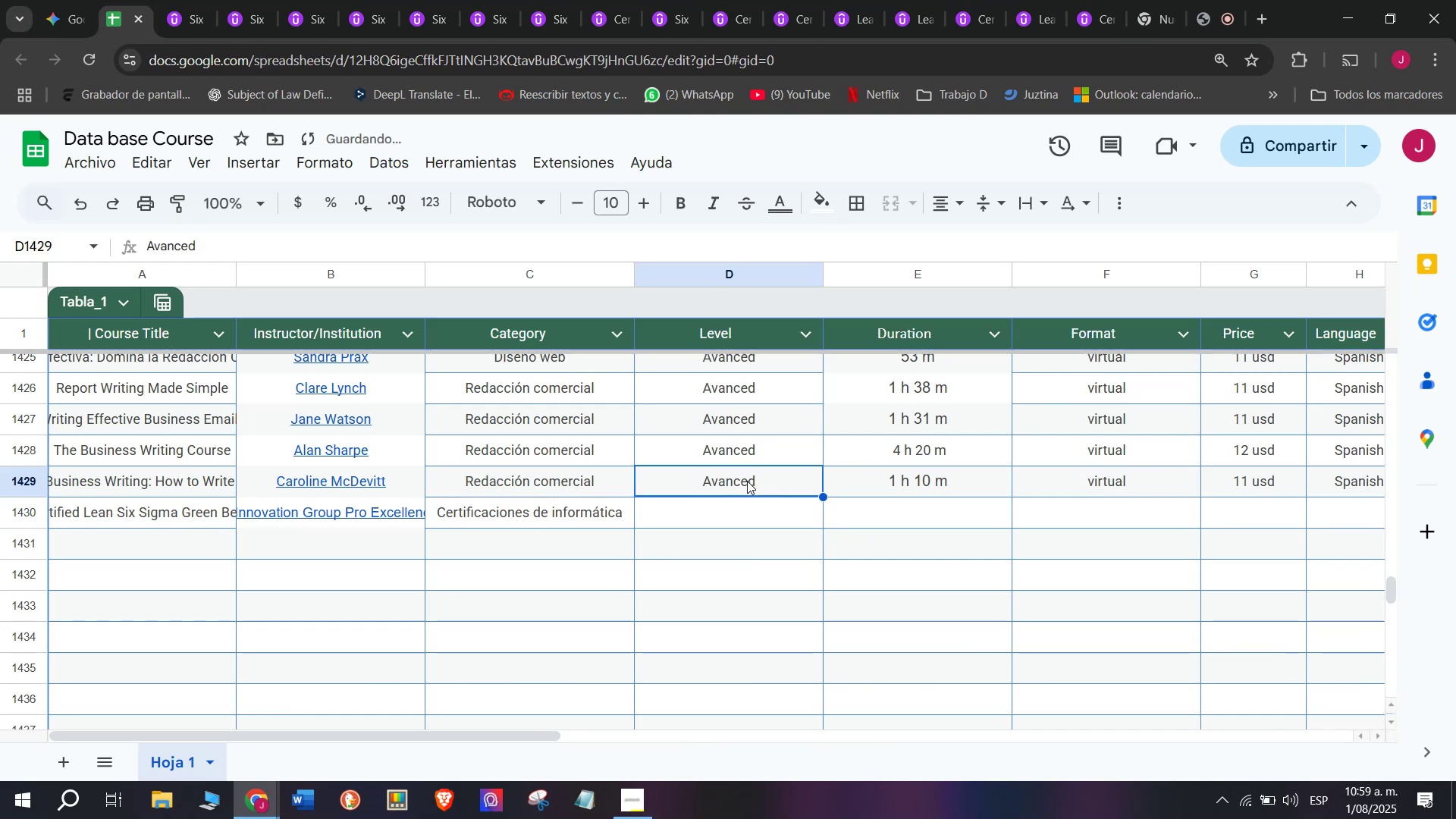 
key(Break)
 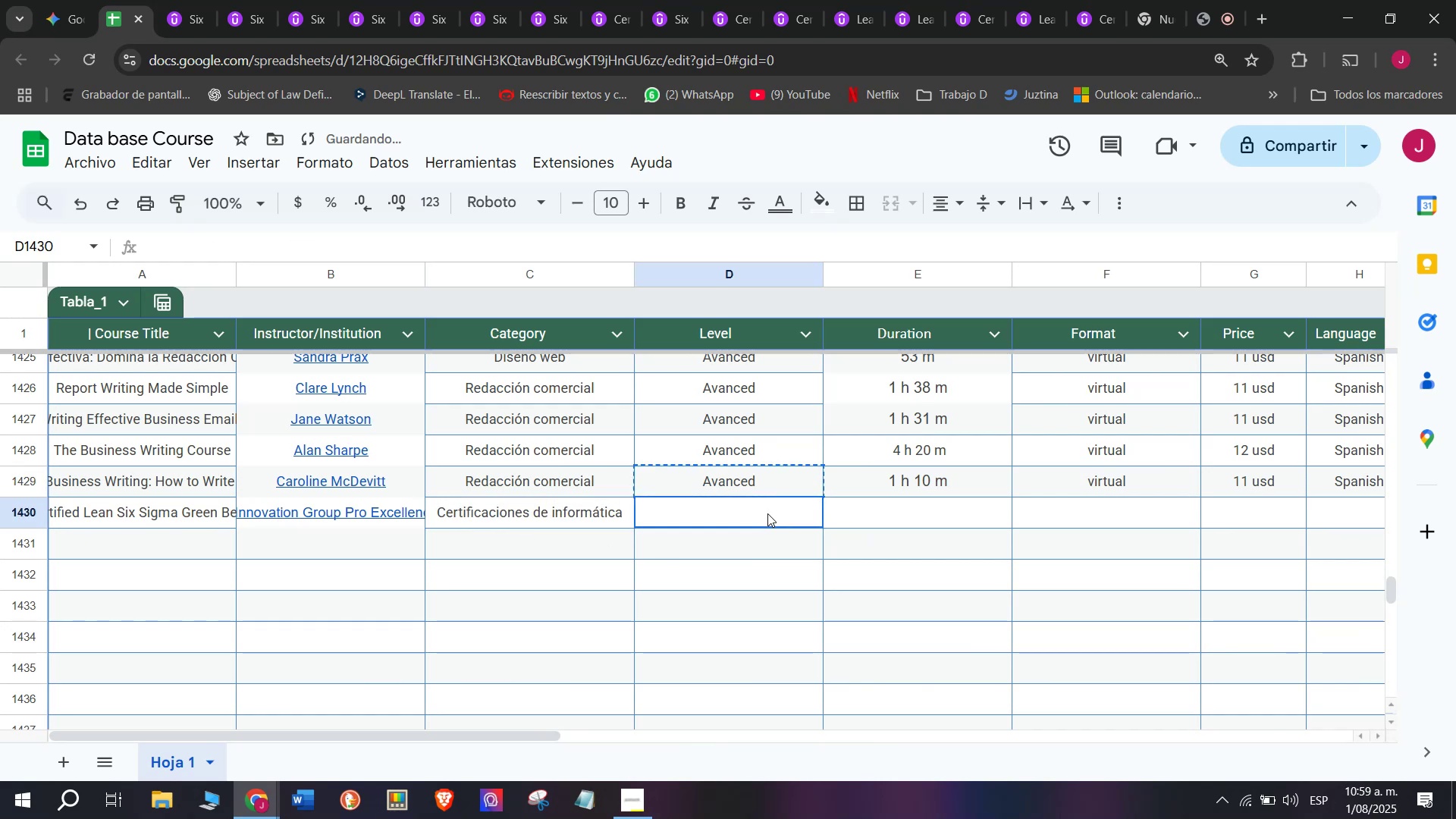 
key(Control+C)
 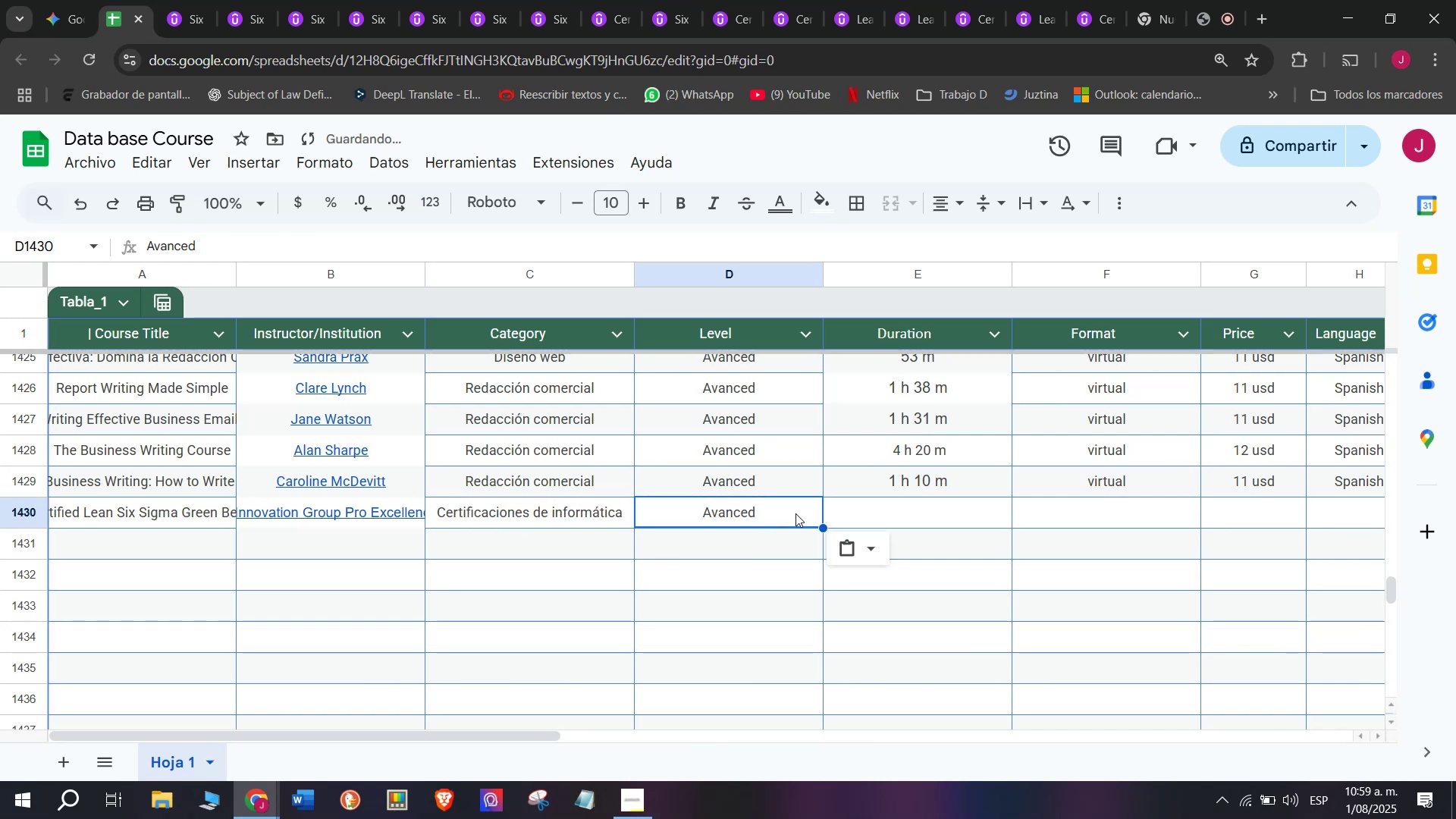 
key(Control+ControlLeft)
 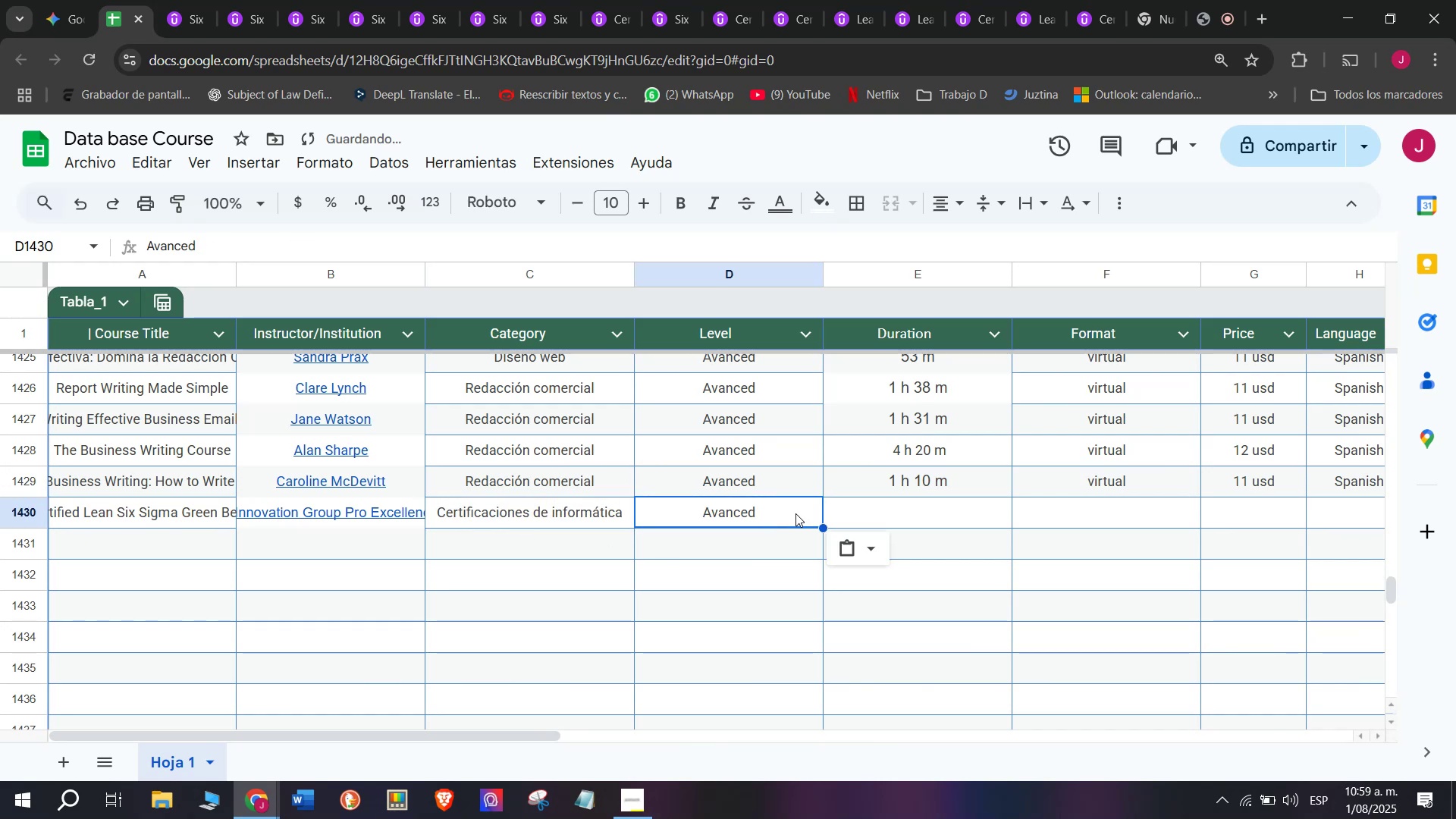 
double_click([767, 513])
 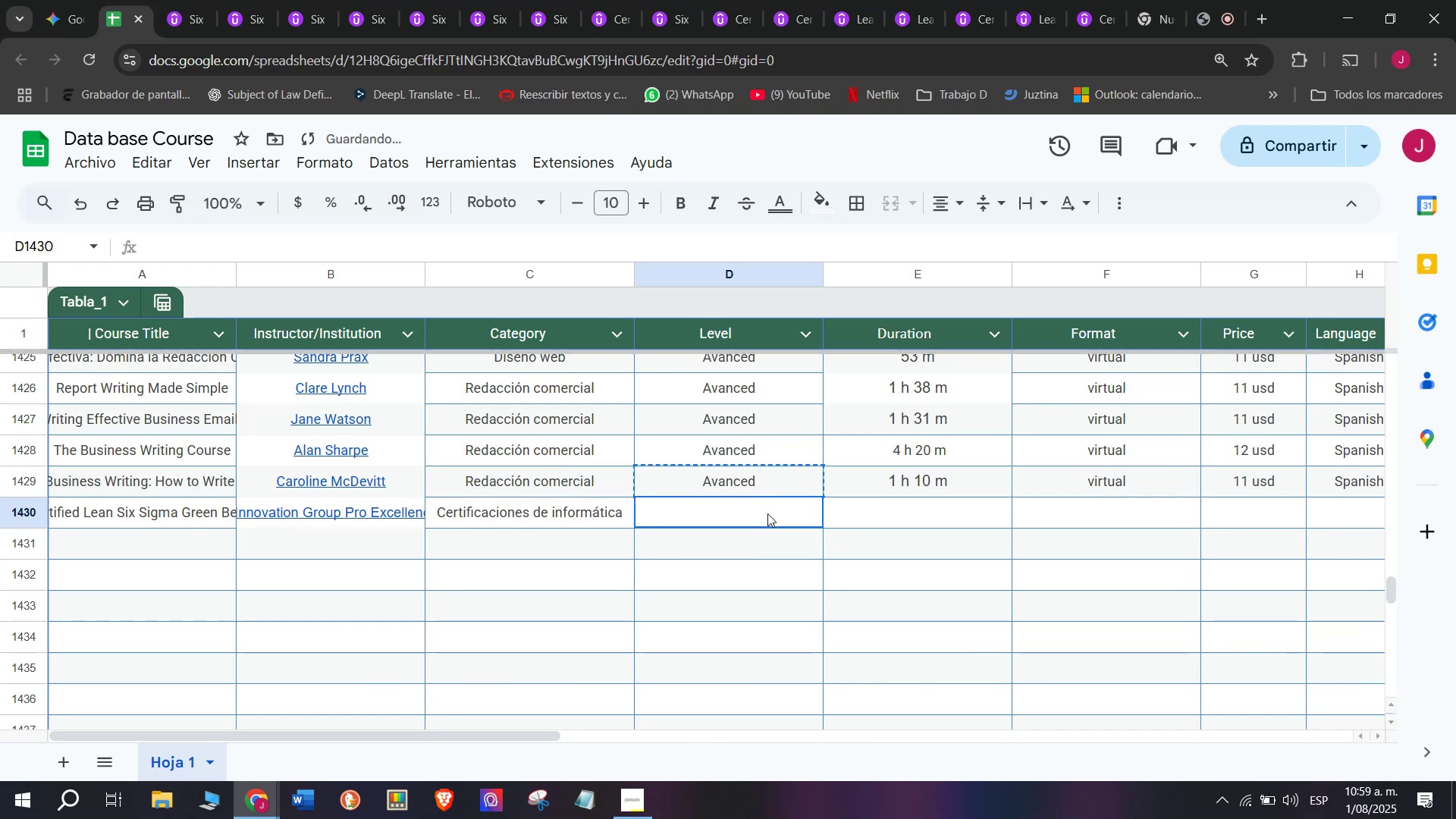 
key(Control+ControlLeft)
 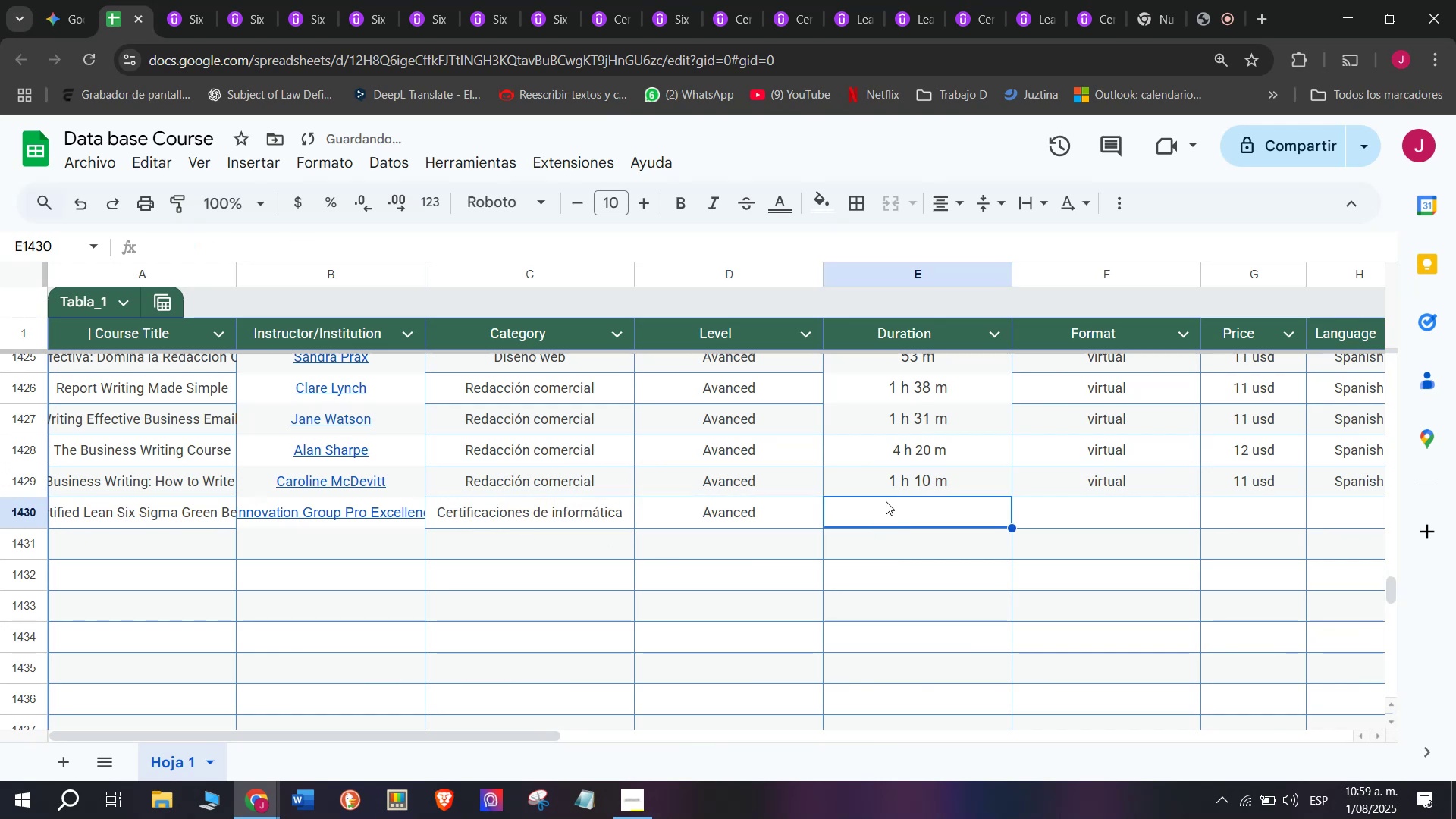 
key(Z)
 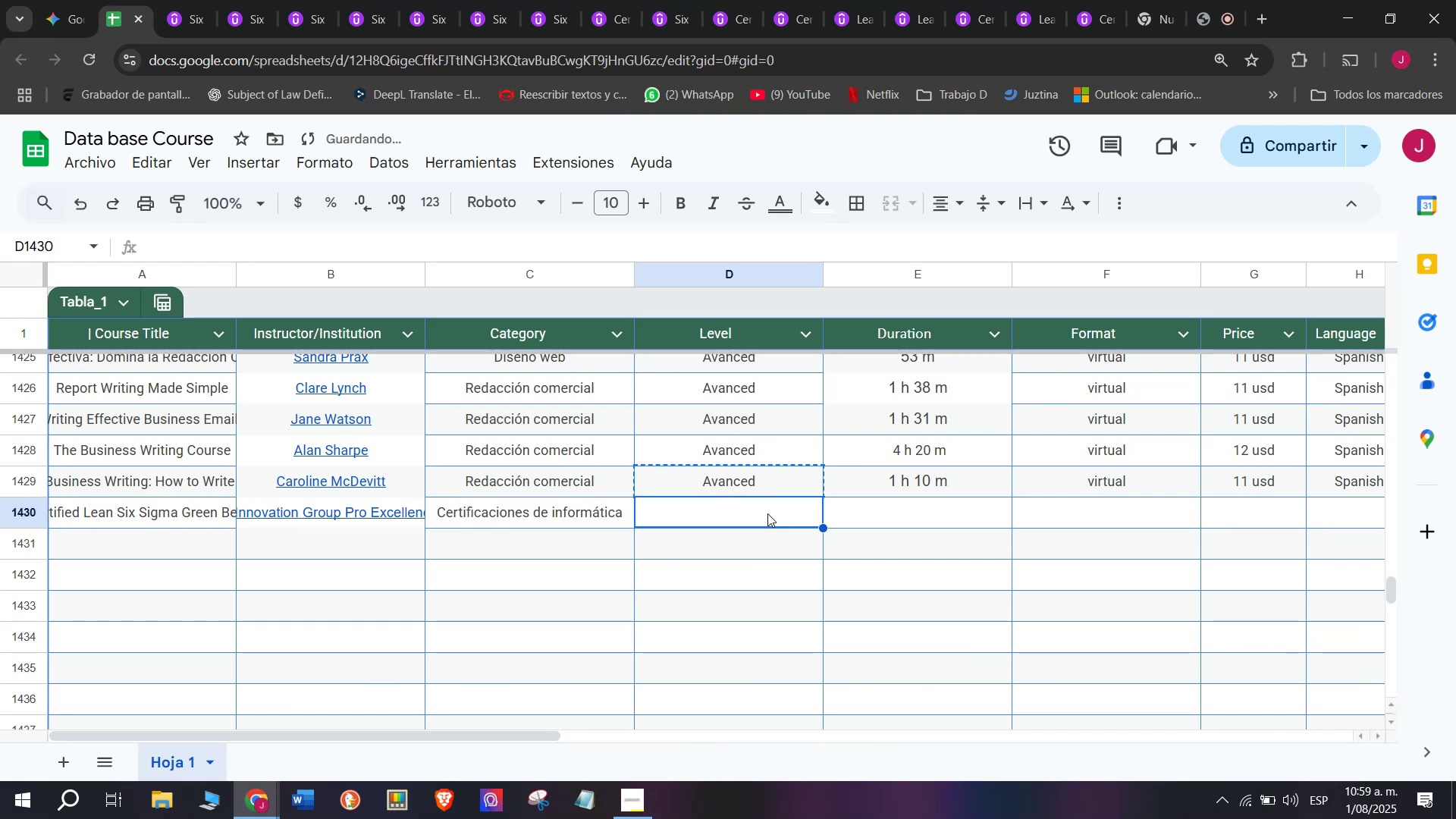 
key(Control+V)
 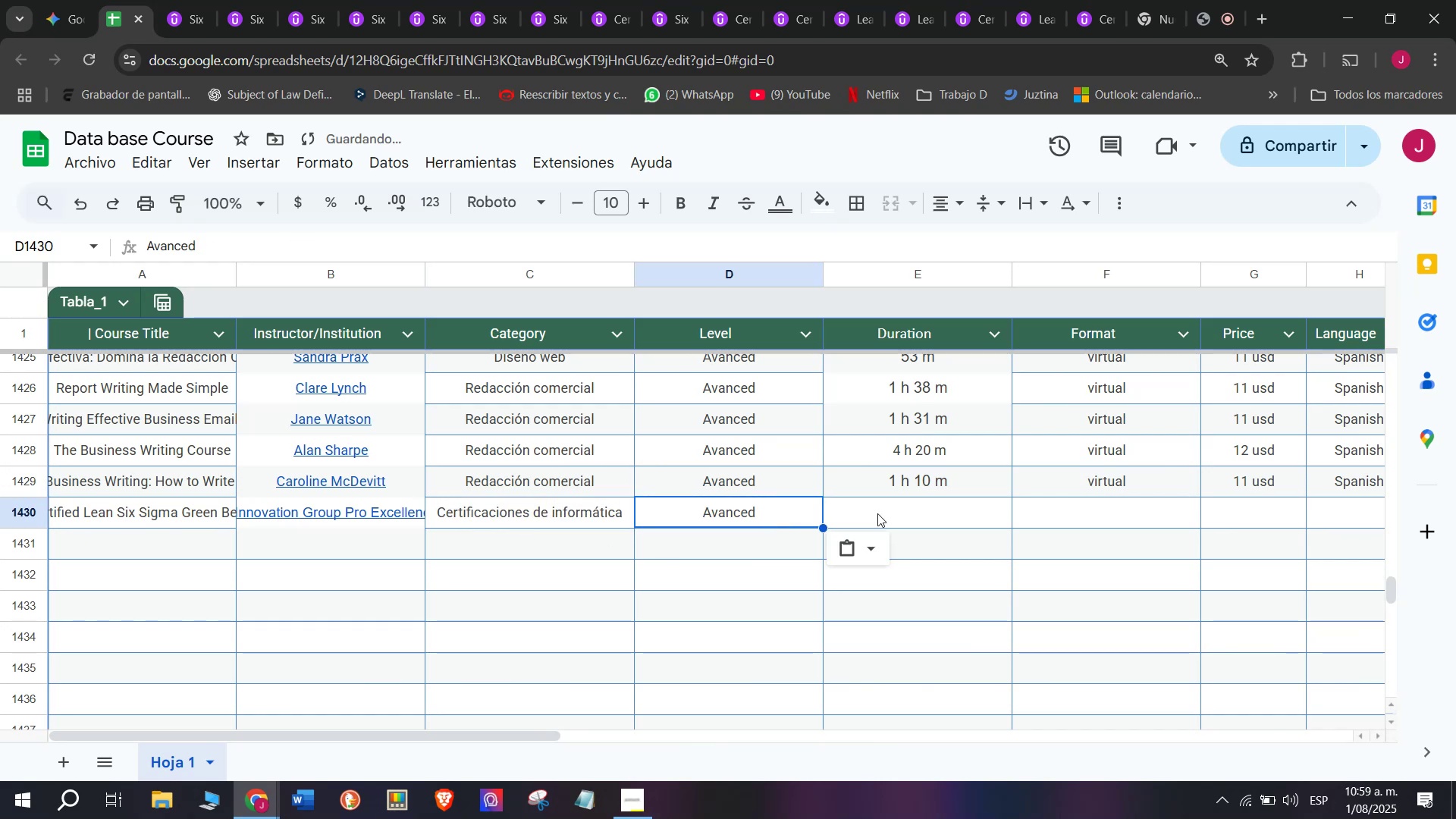 
triple_click([877, 513])
 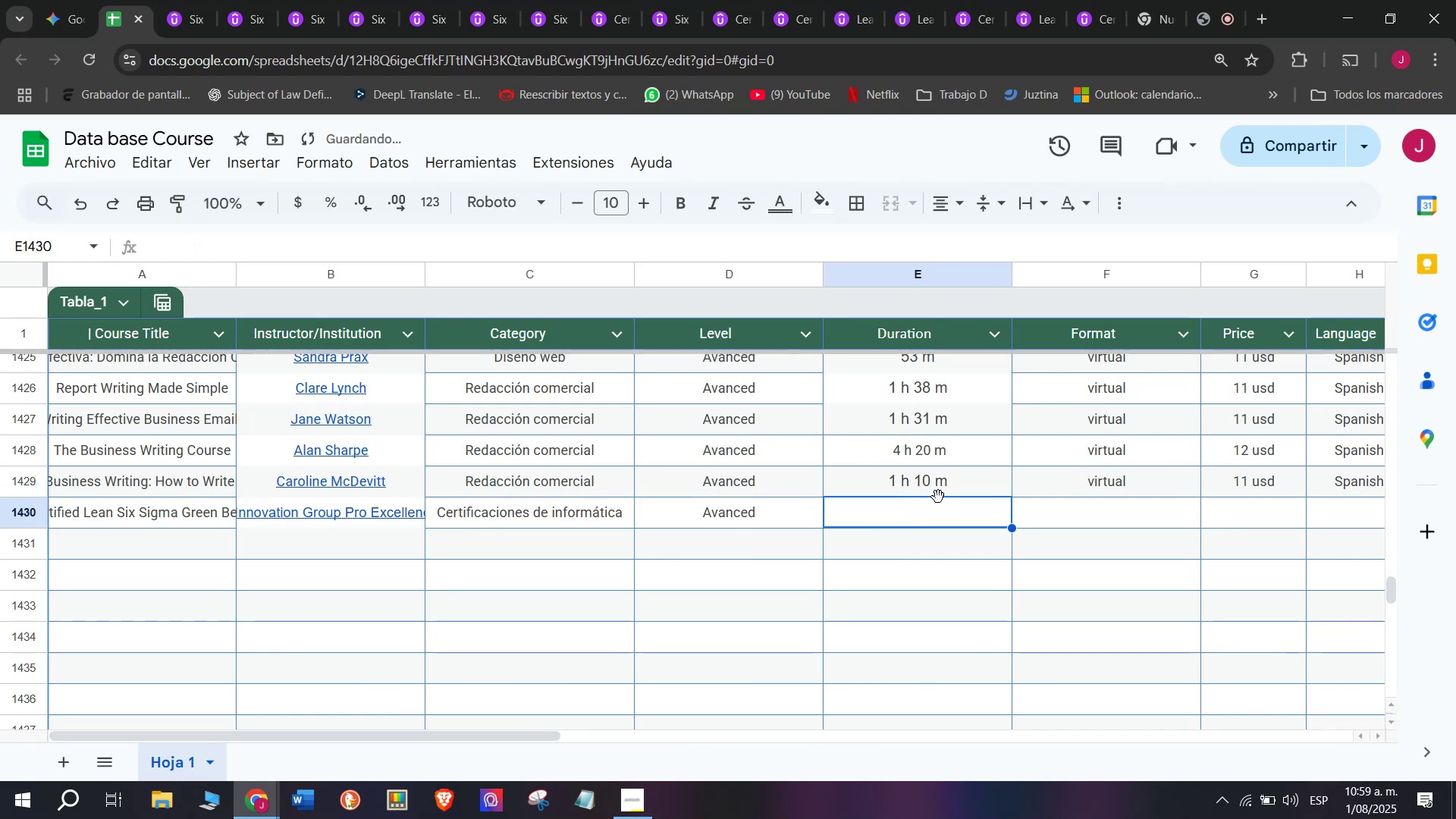 
left_click([939, 494])
 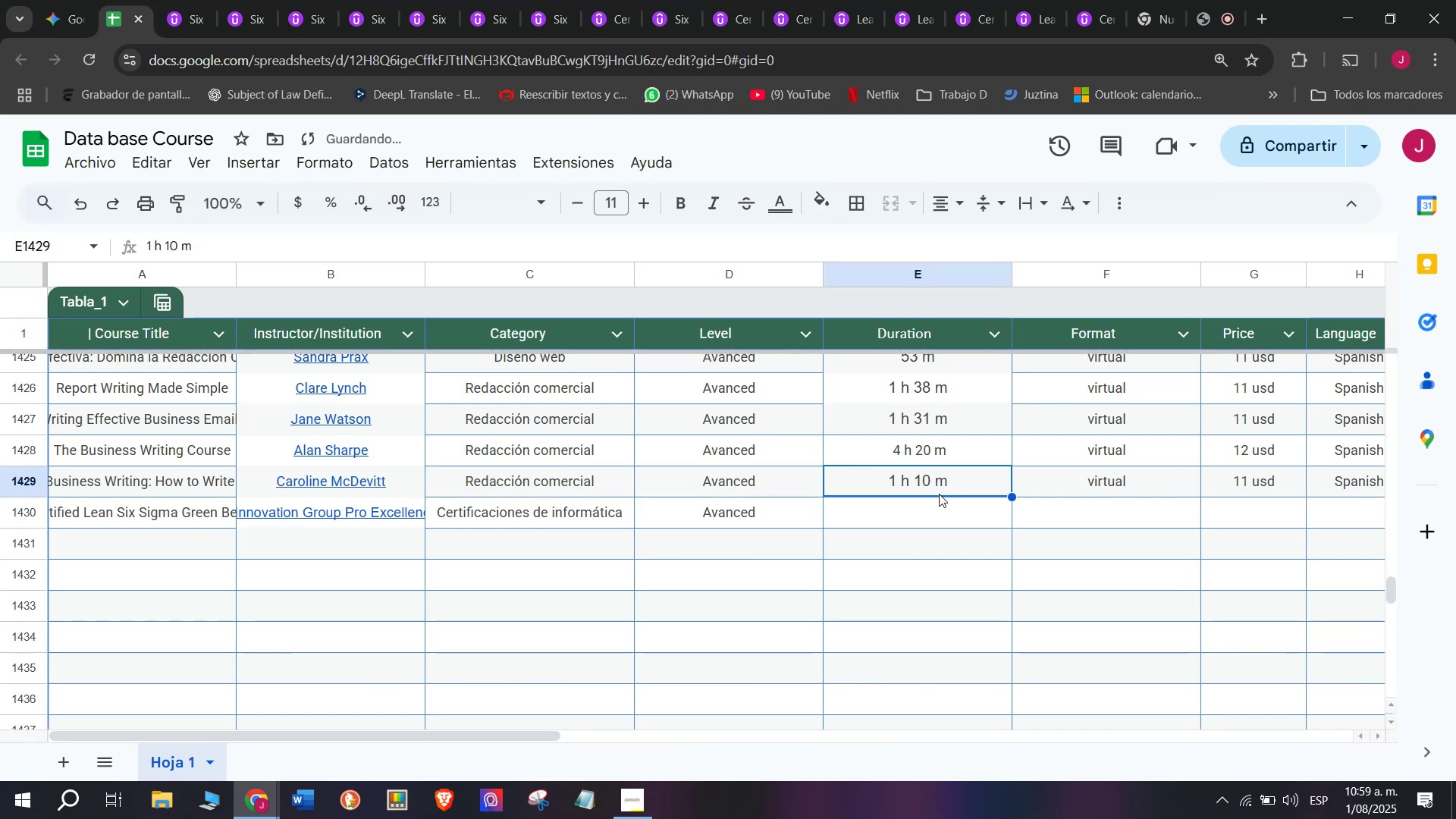 
key(Control+ControlLeft)
 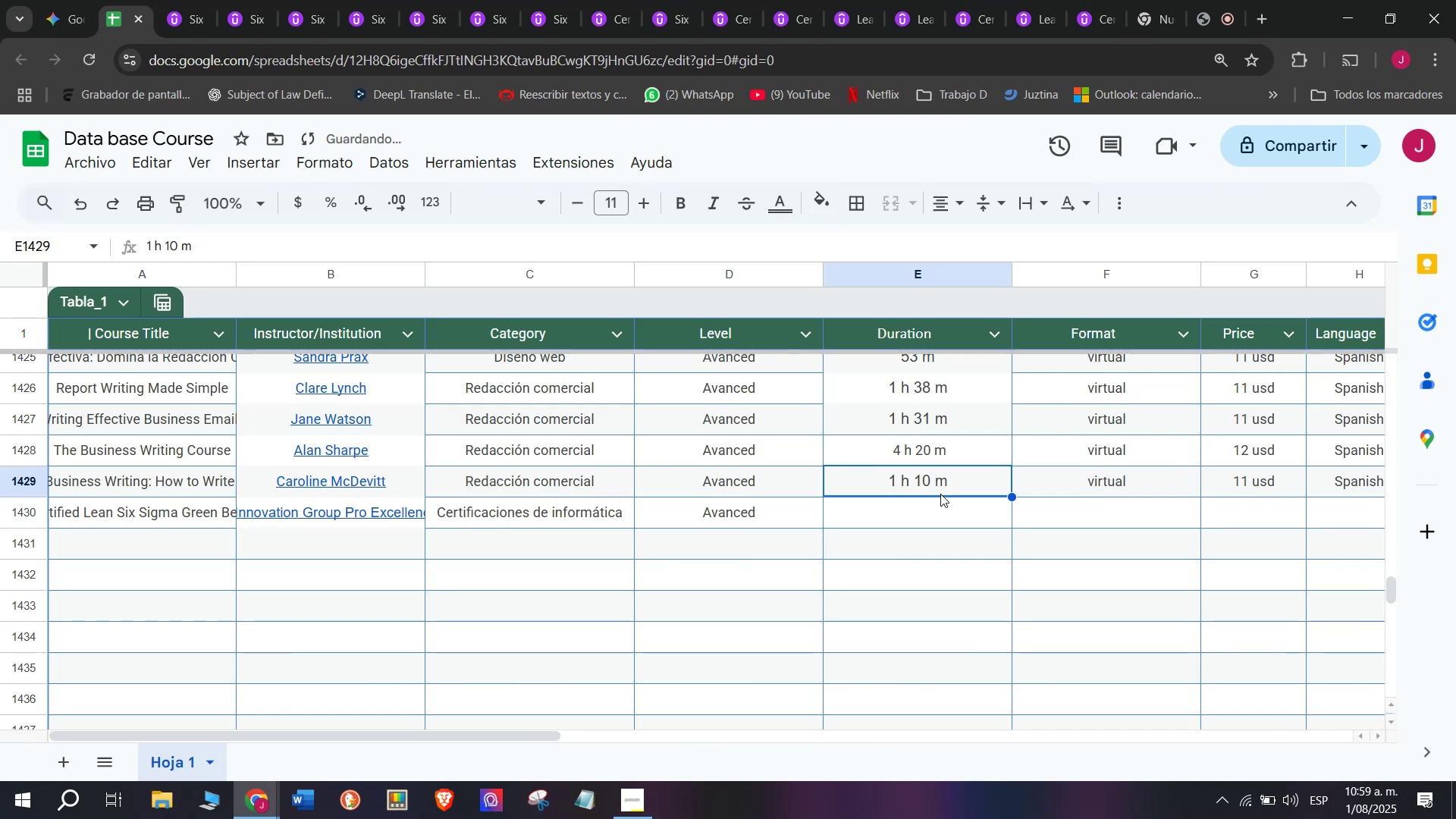 
key(Break)
 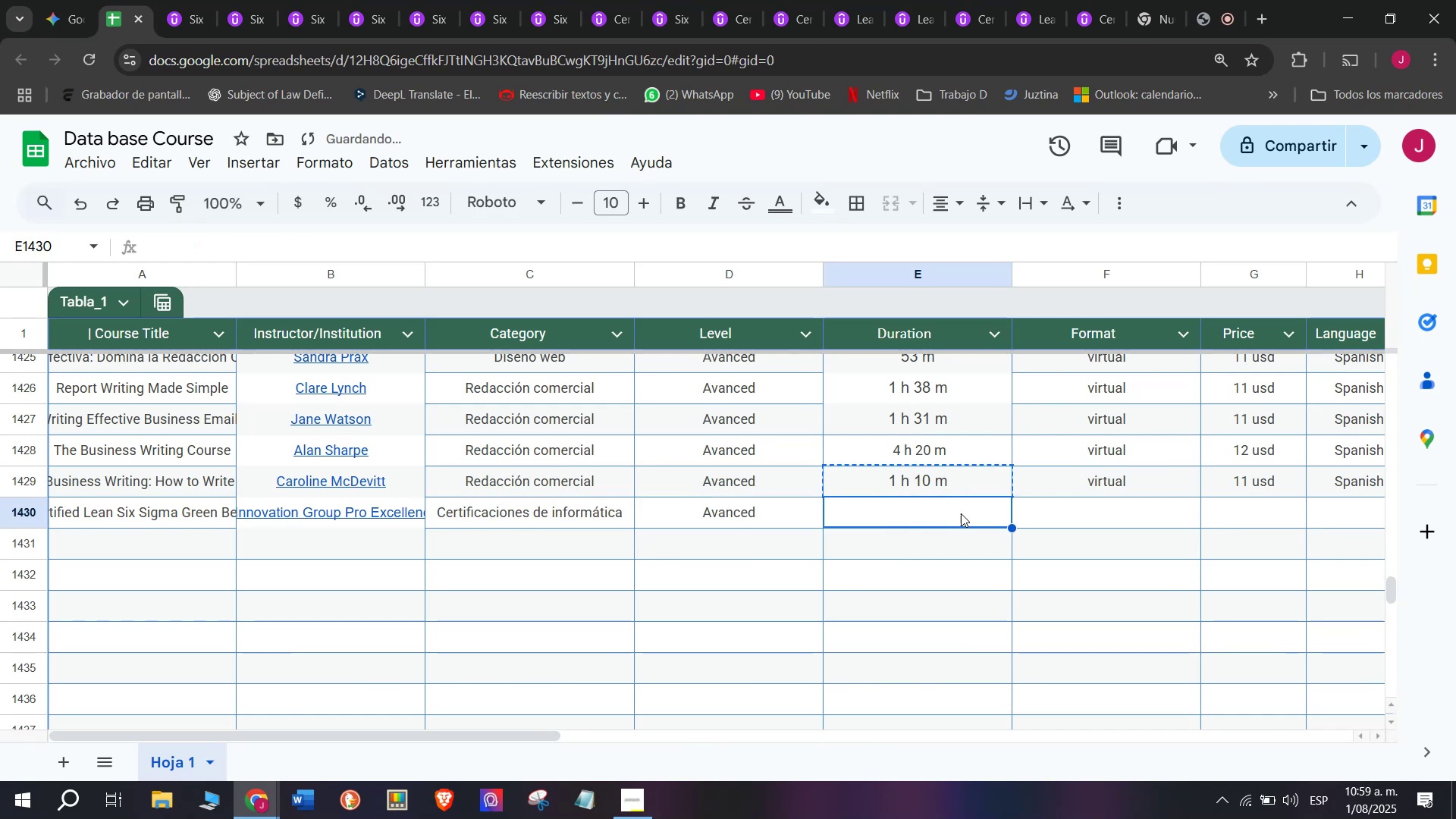 
key(Control+C)
 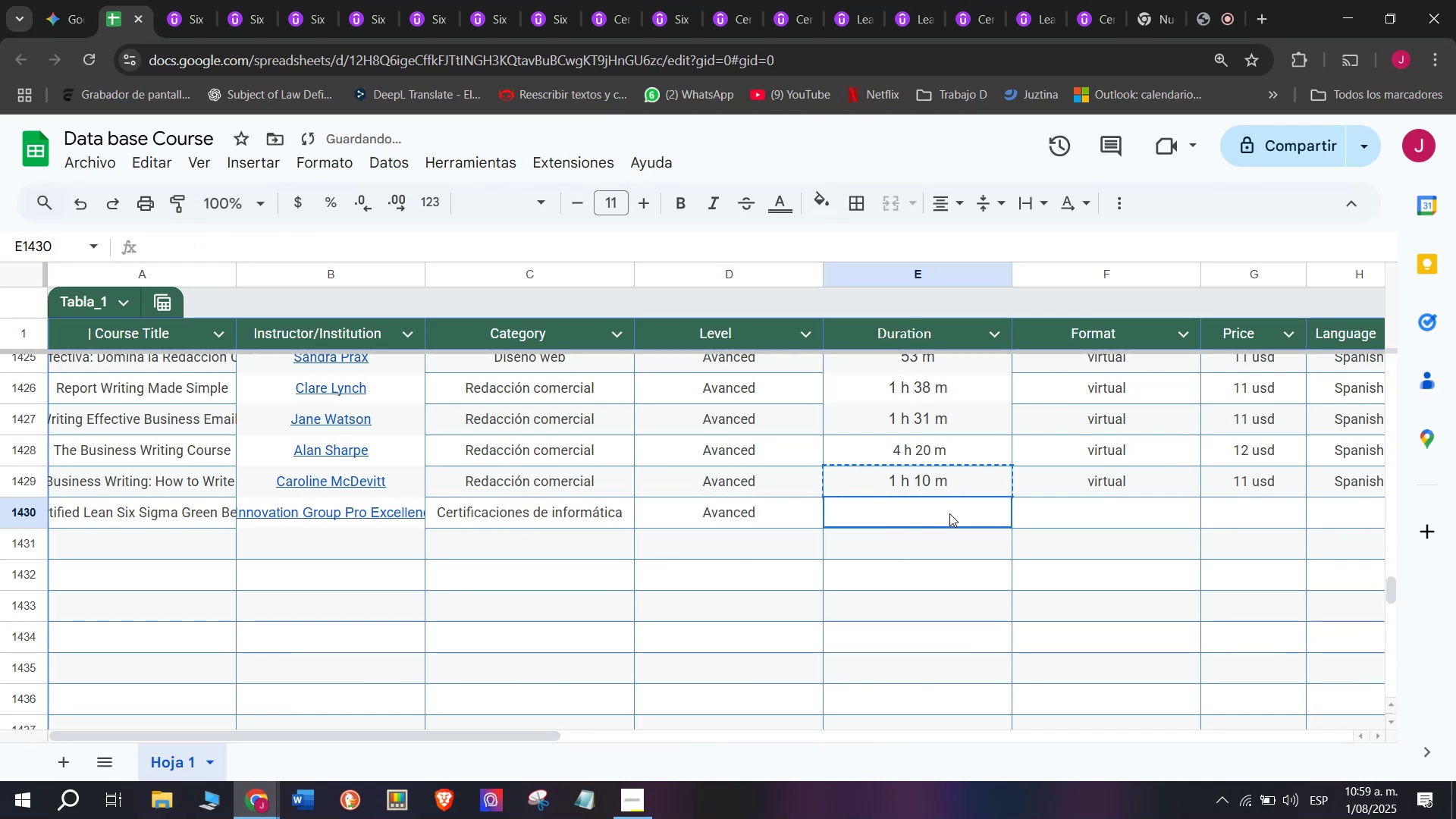 
double_click([949, 513])
 